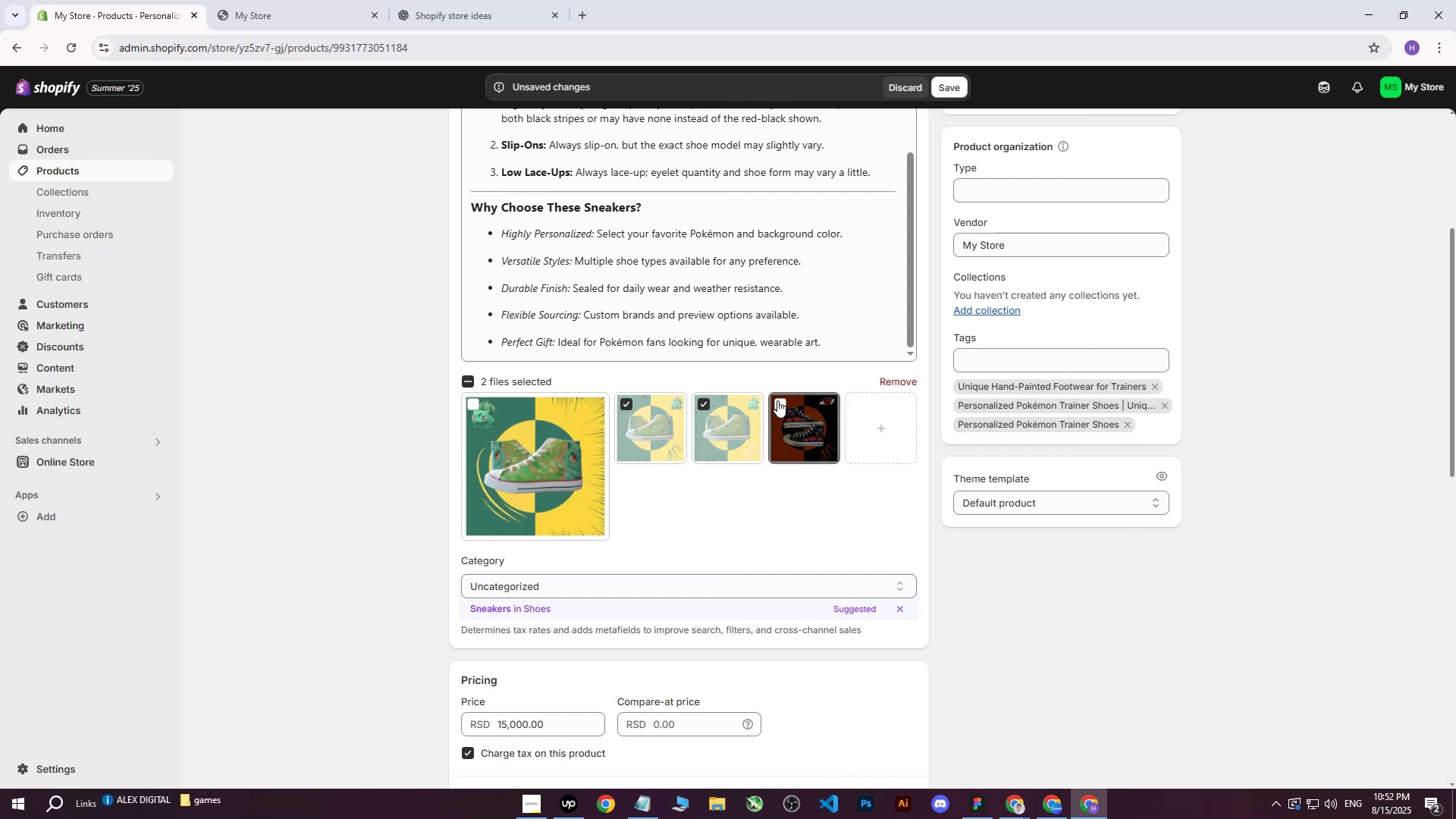 
left_click([779, 400])
 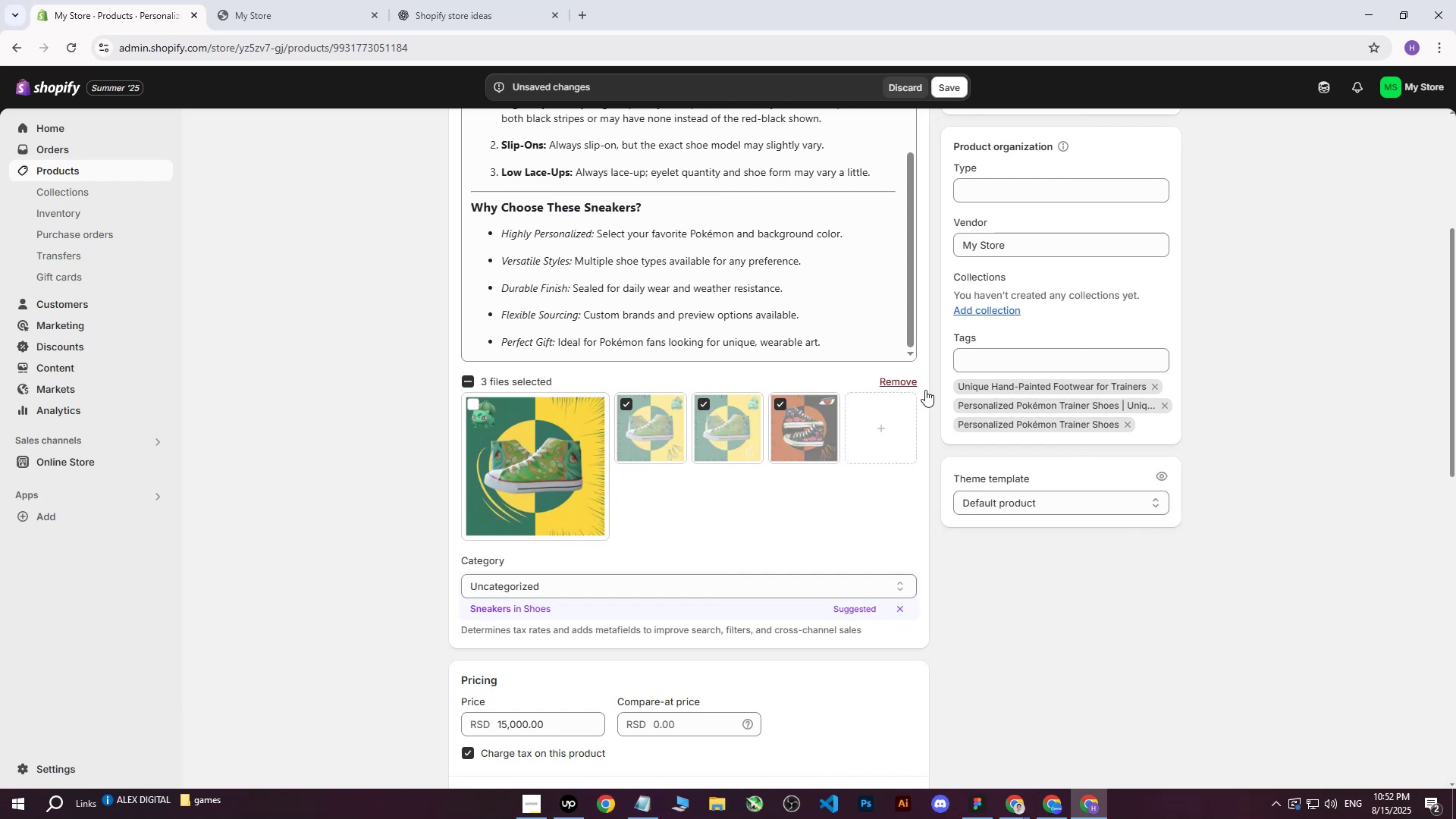 
left_click([912, 384])
 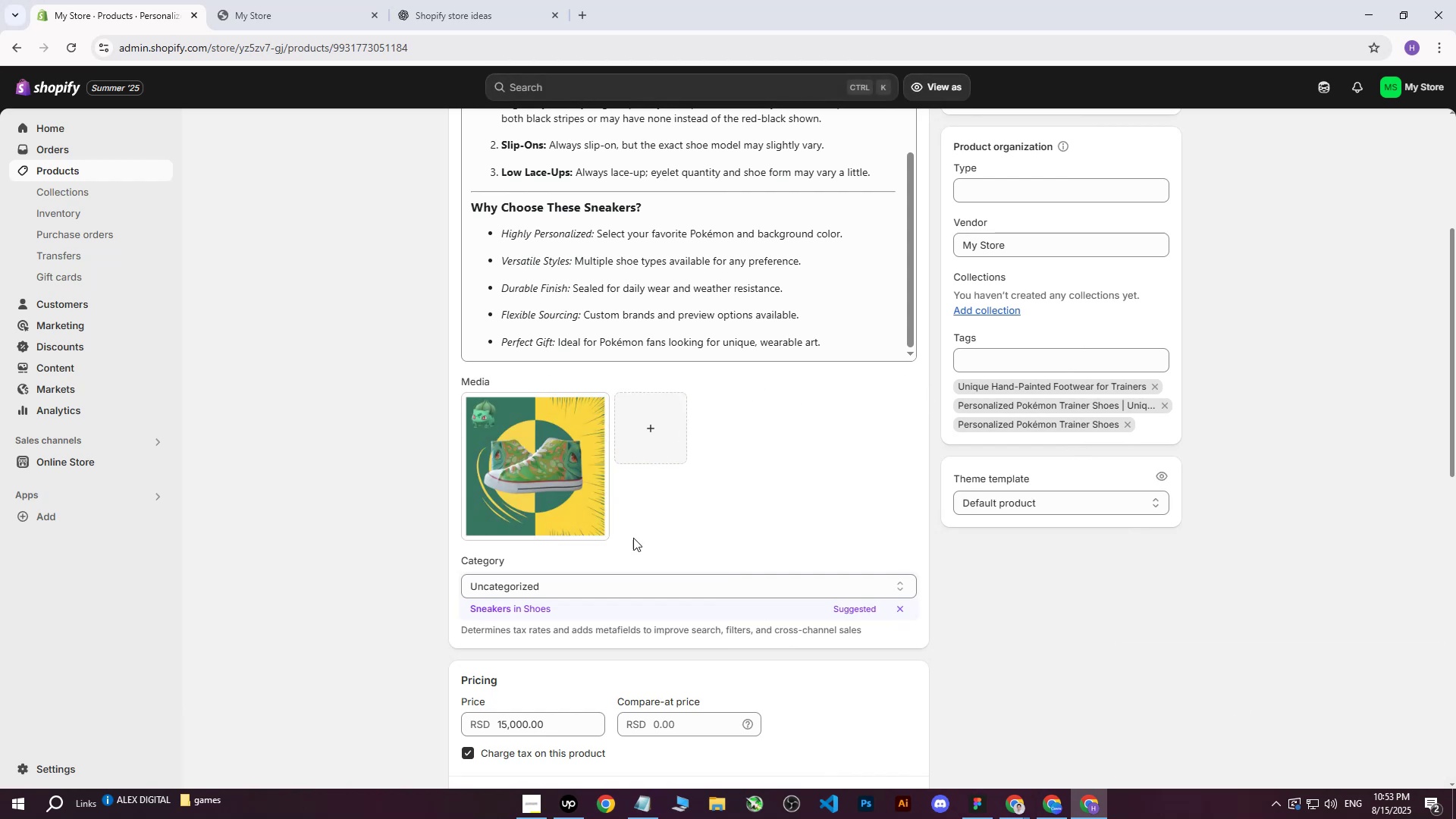 
left_click([567, 511])
 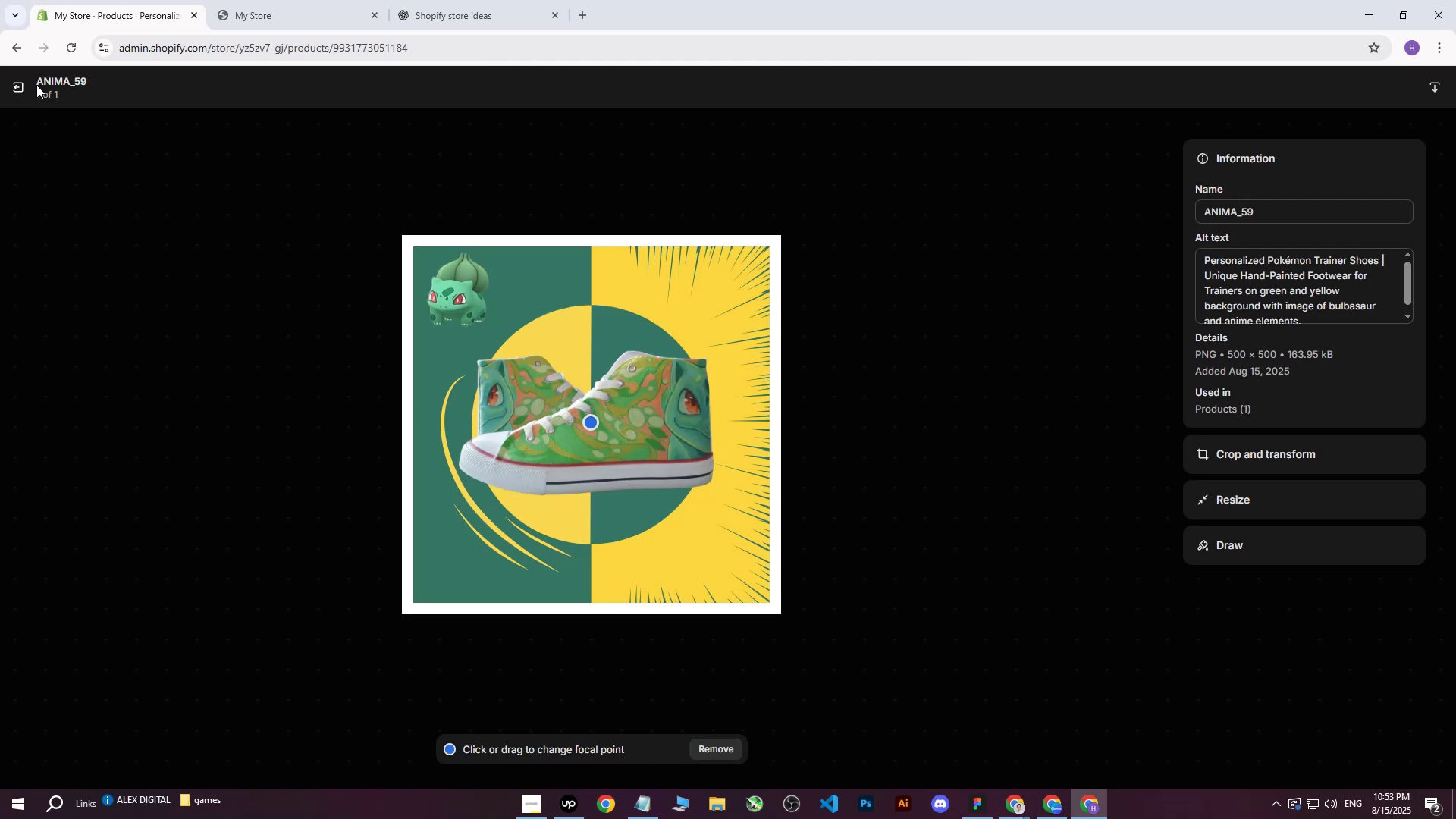 
left_click([11, 80])
 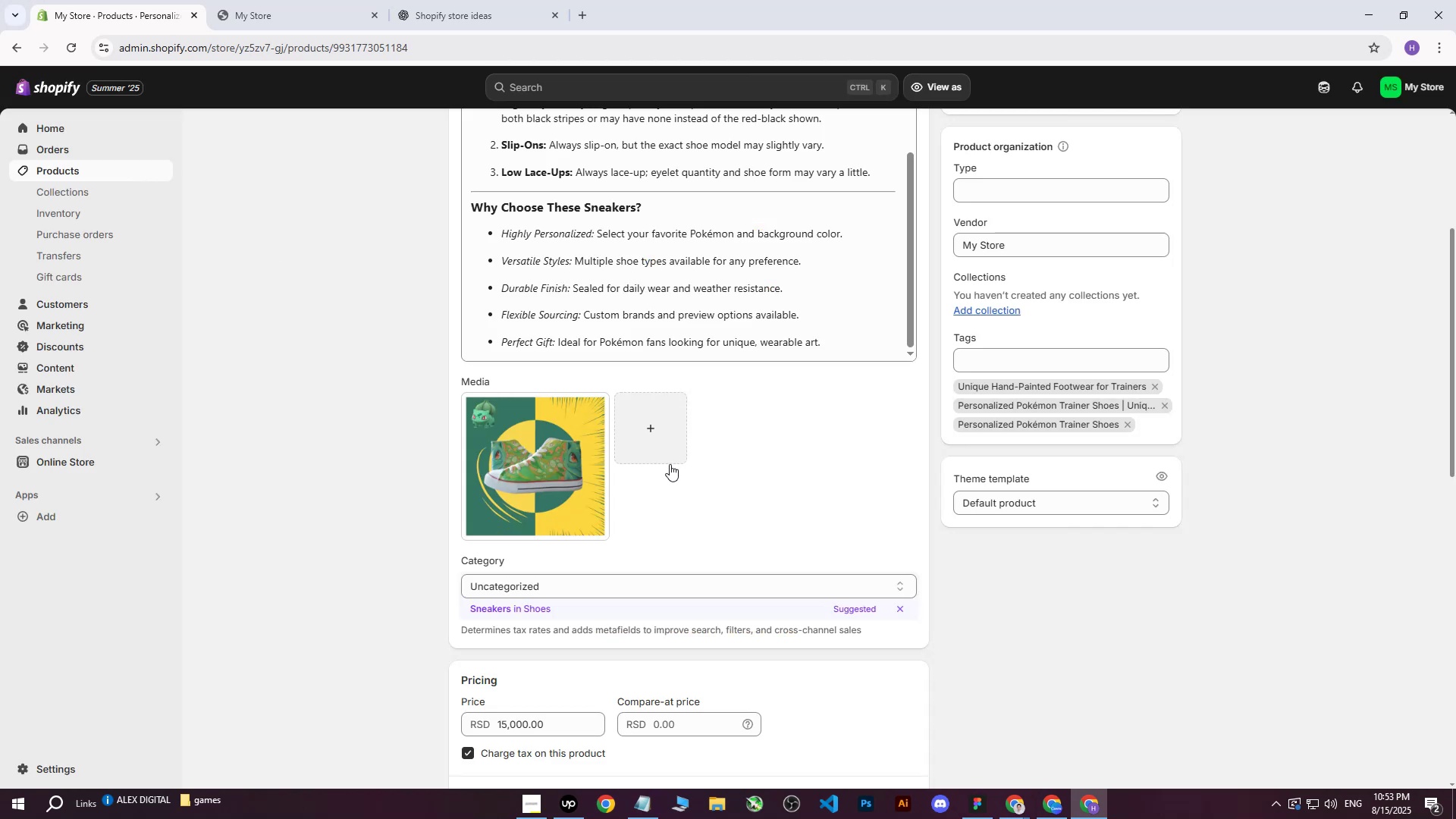 
scroll: coordinate [754, 538], scroll_direction: down, amount: 16.0
 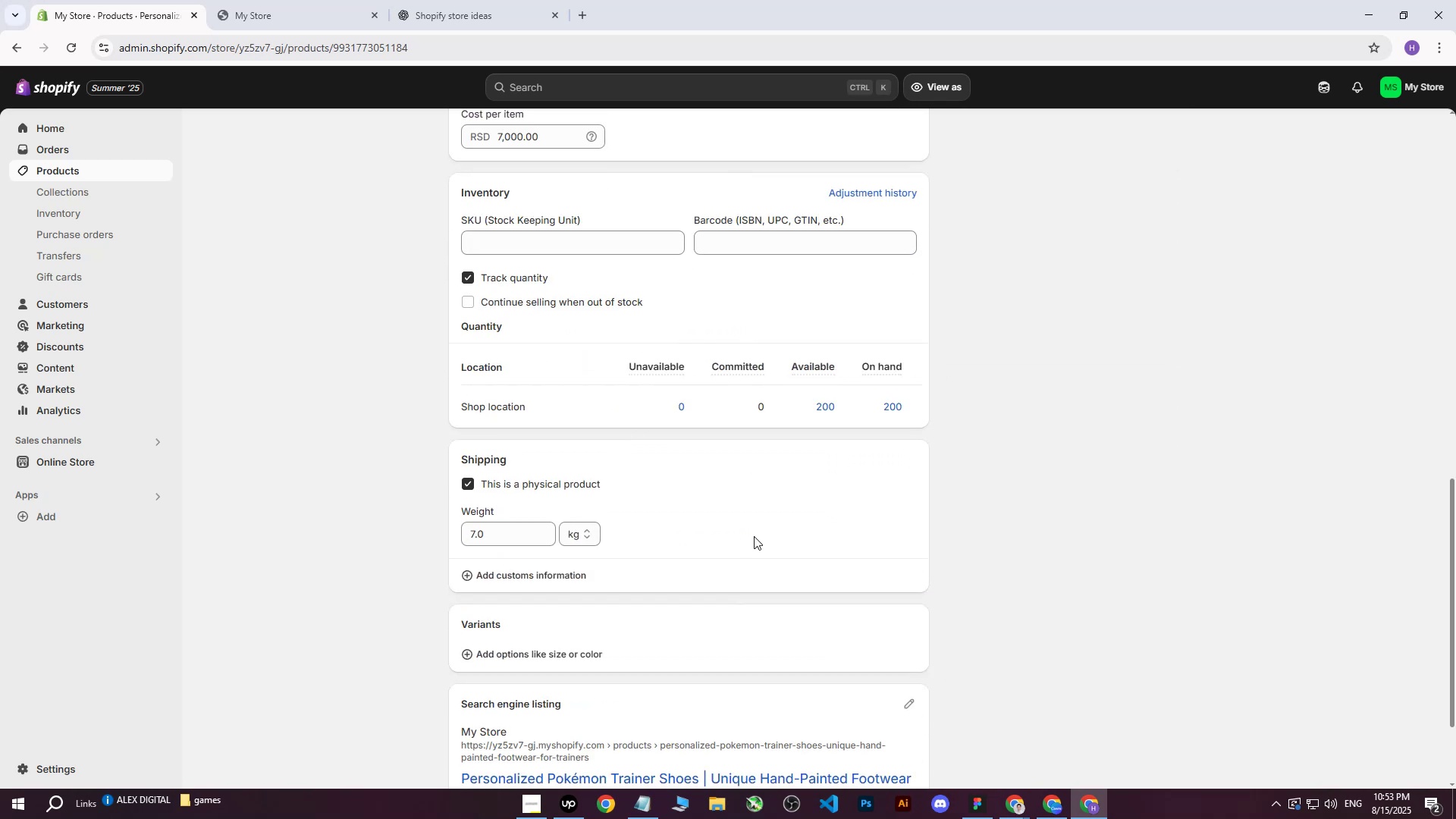 
scroll: coordinate [560, 381], scroll_direction: up, amount: 24.0
 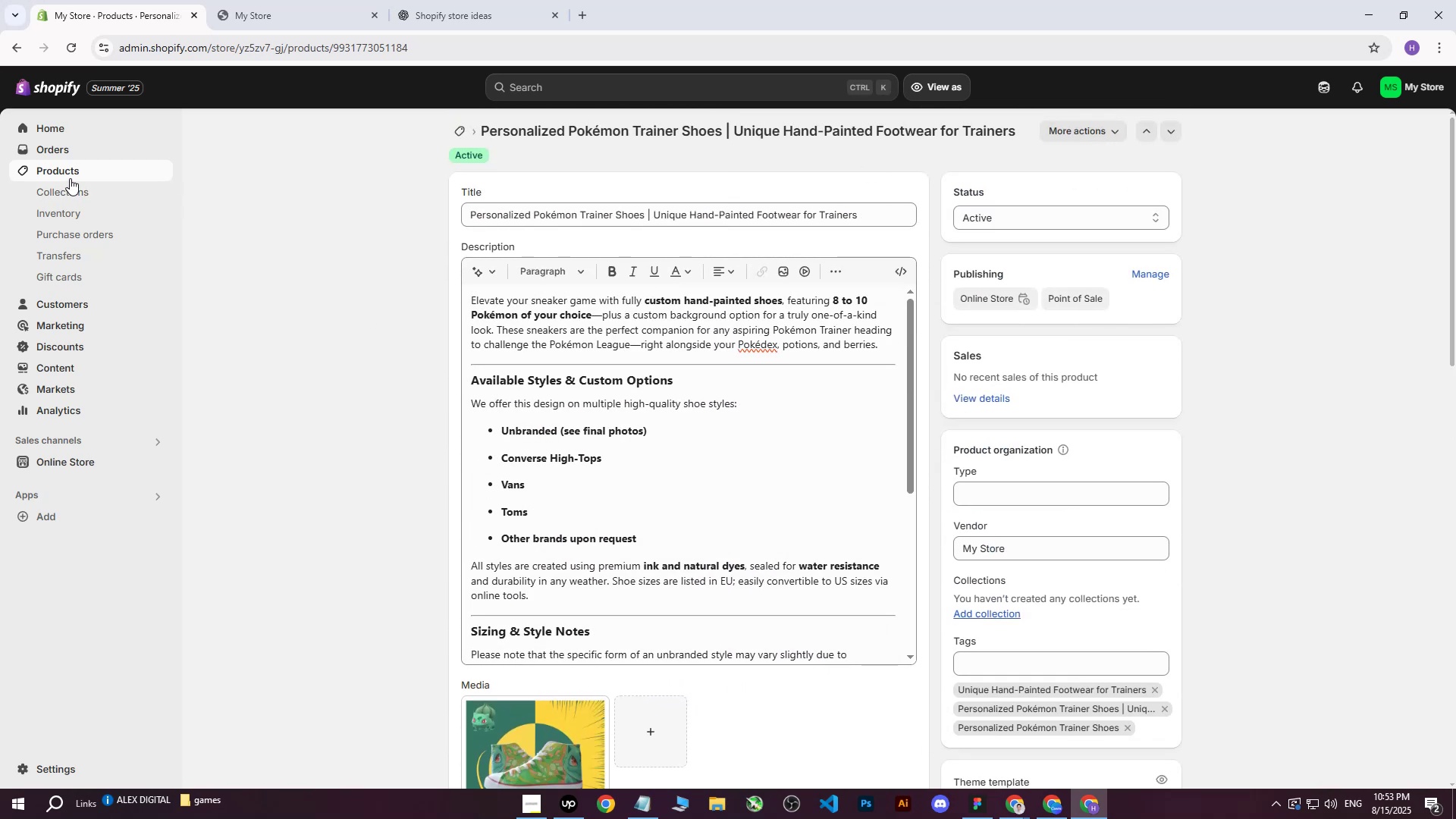 
left_click([70, 177])
 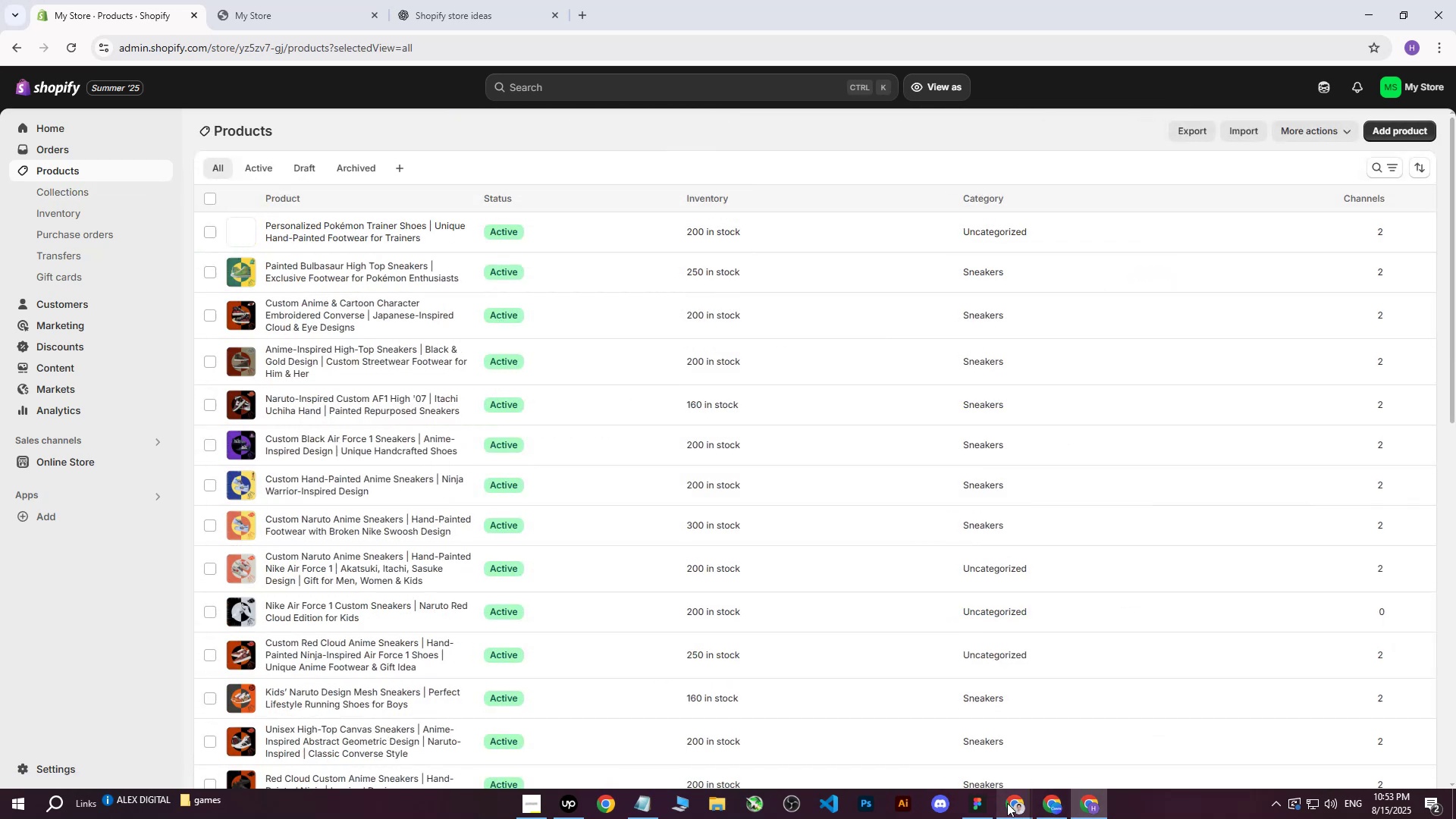 
left_click([1006, 802])
 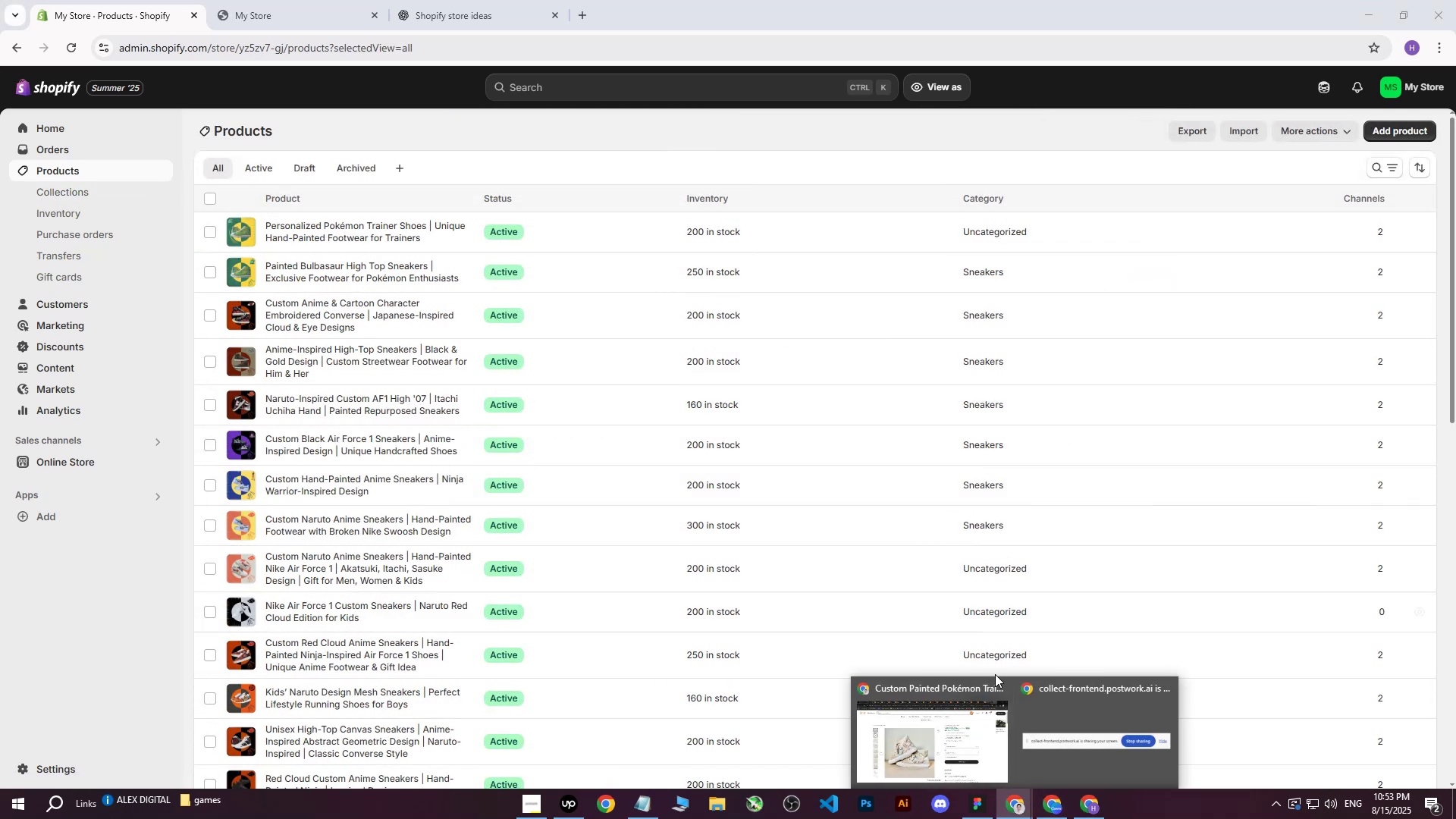 
left_click([936, 724])
 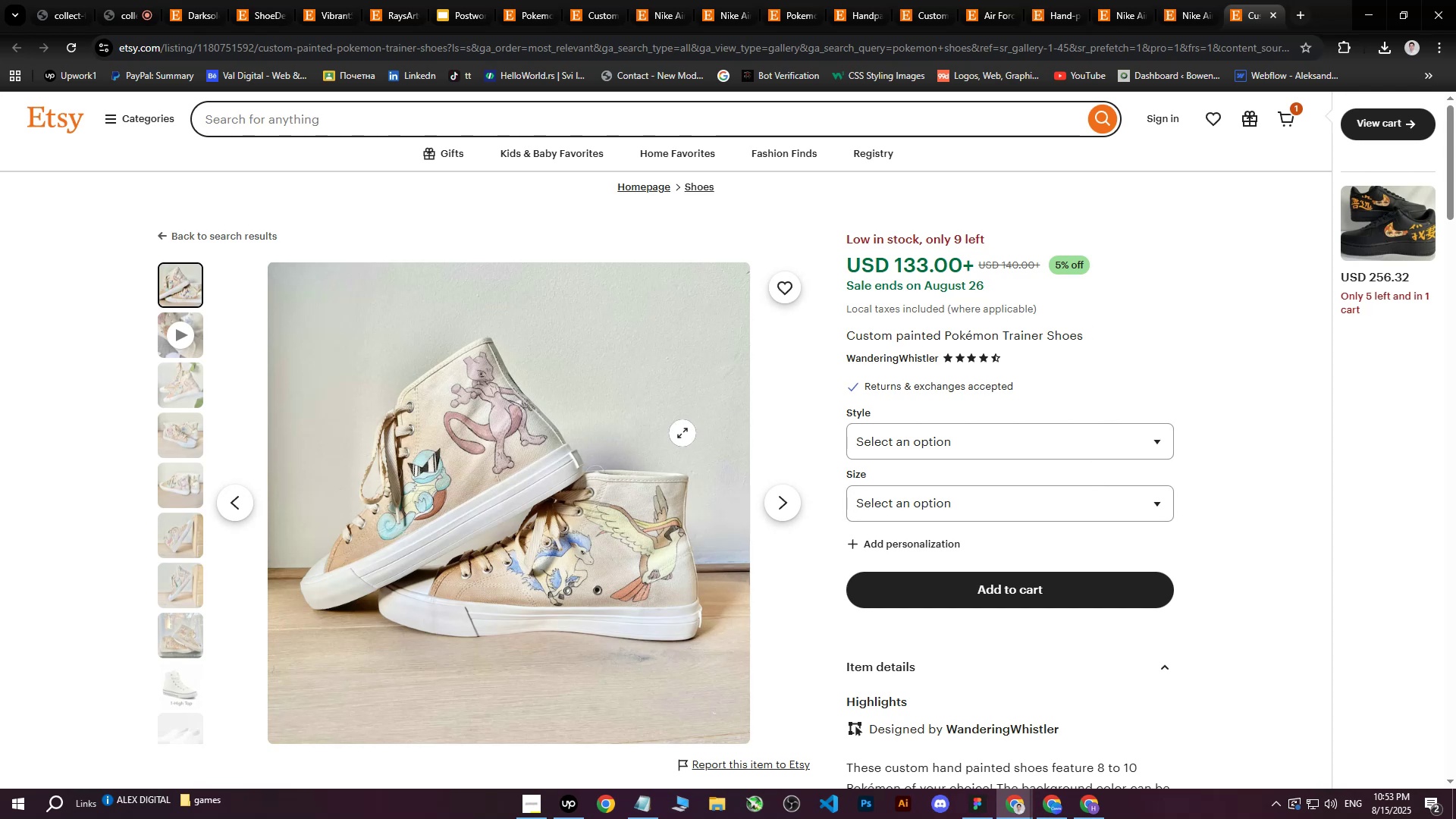 
wait(7.4)
 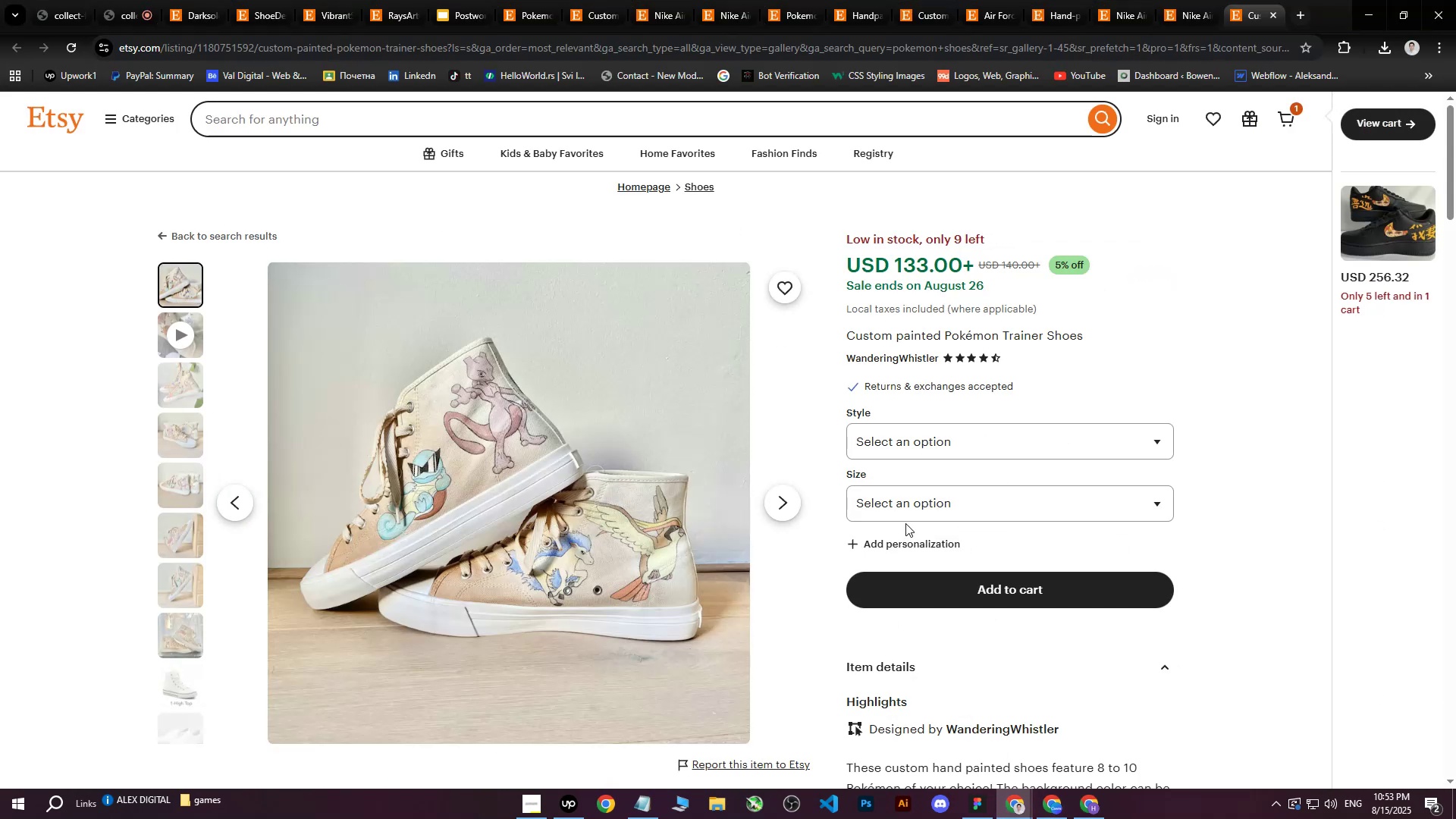 
left_click([1044, 805])
 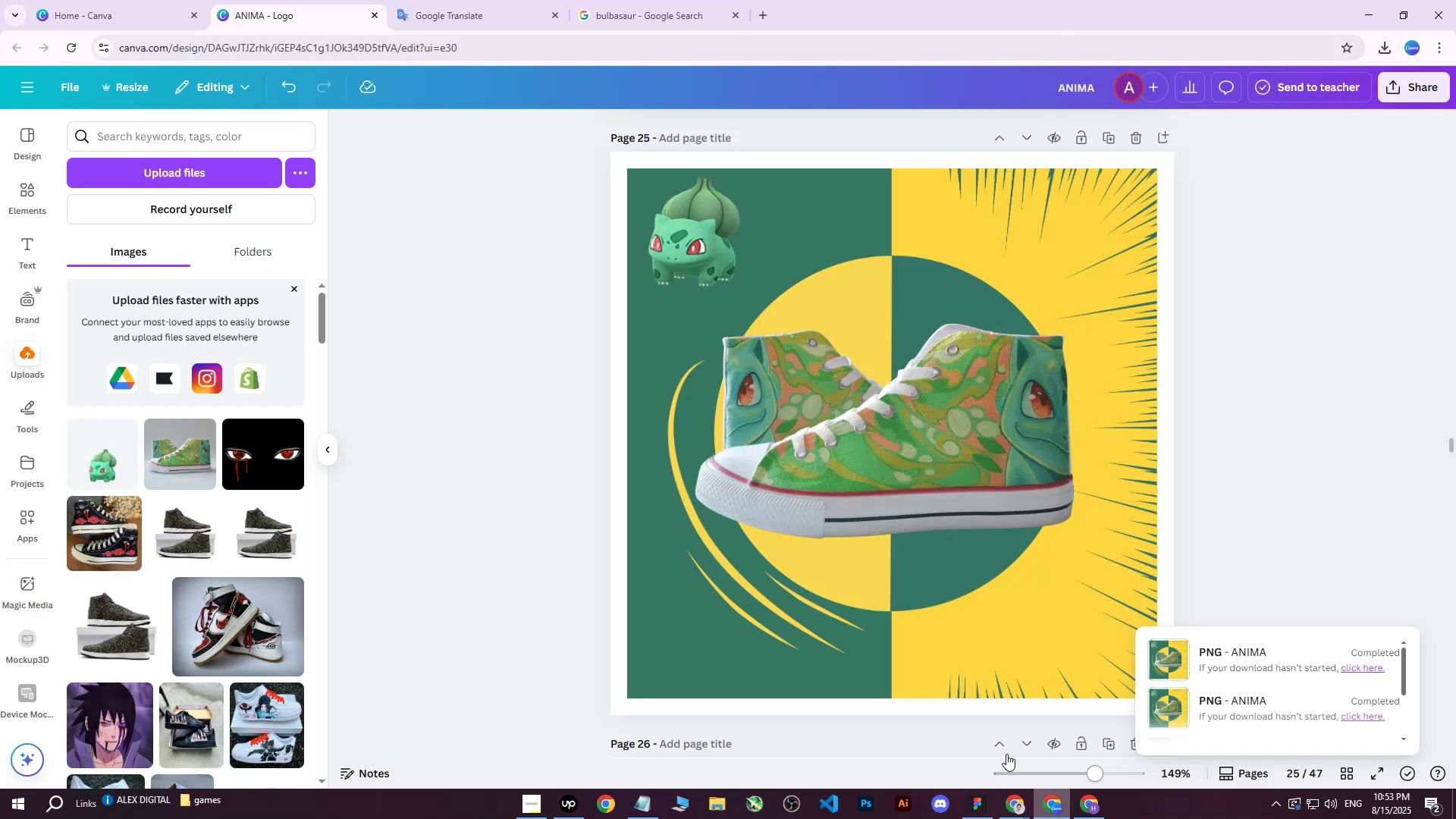 
scroll: coordinate [1056, 265], scroll_direction: up, amount: 2.0
 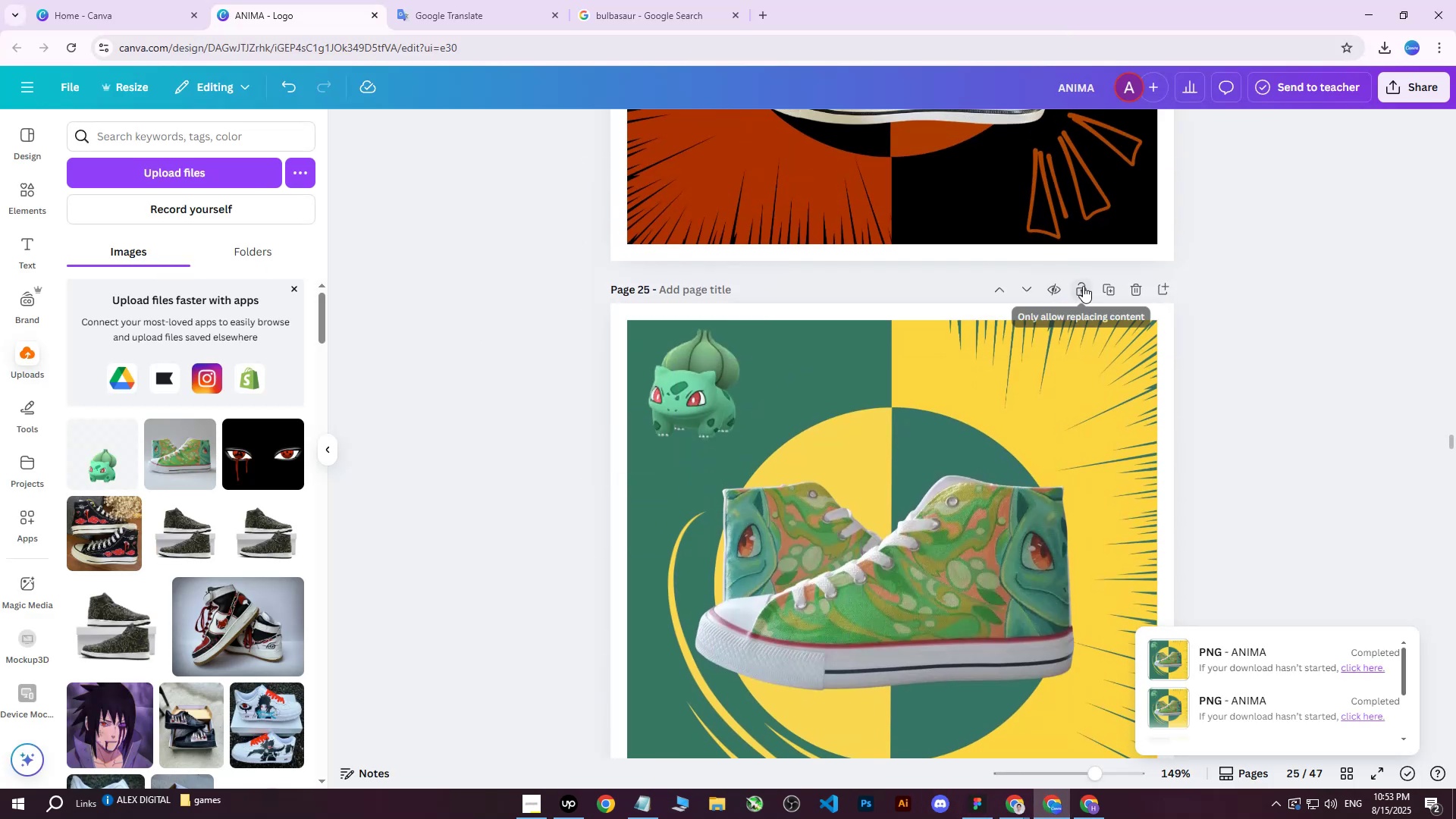 
left_click([1083, 285])
 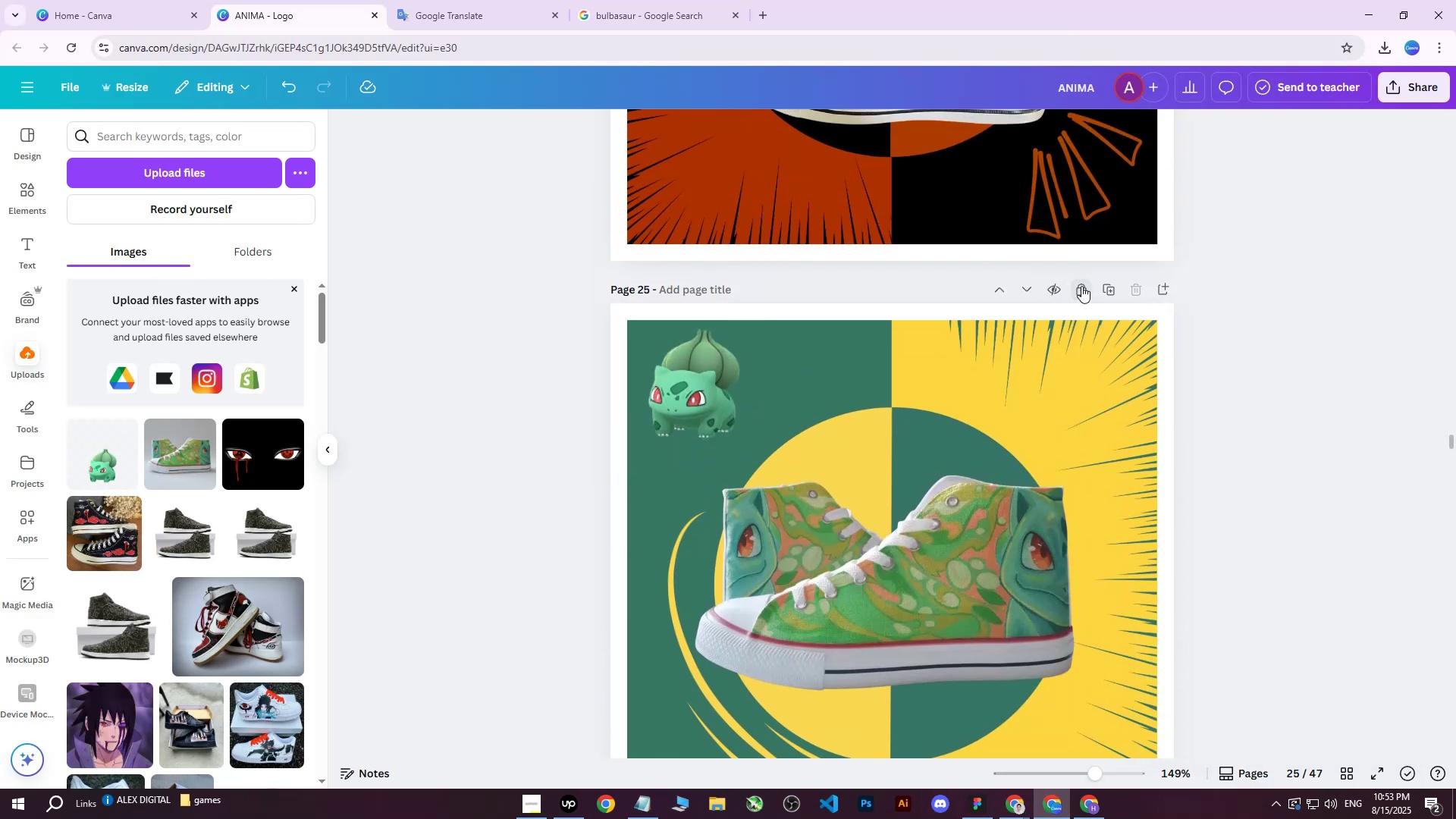 
double_click([1081, 287])
 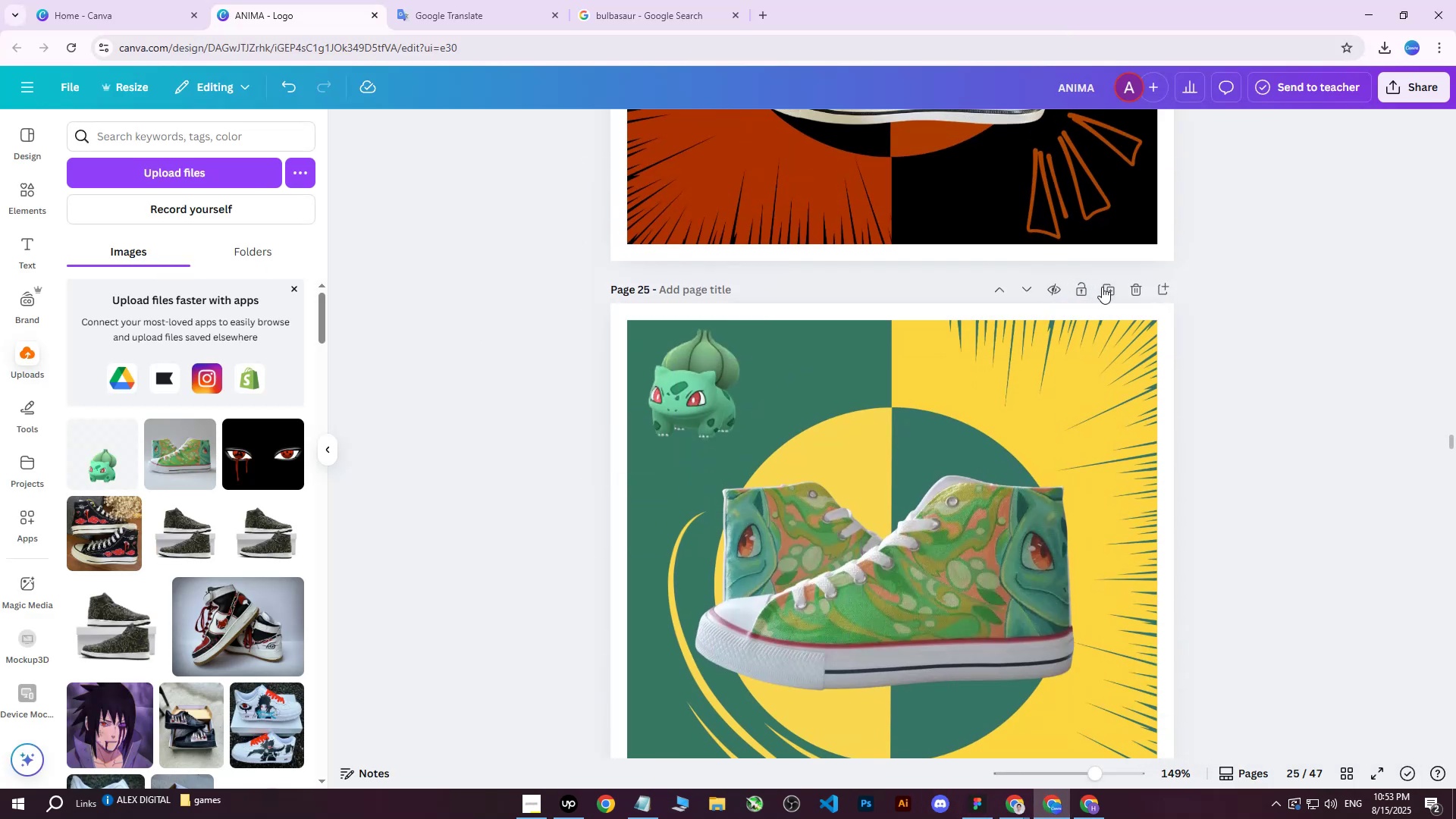 
left_click([1106, 287])
 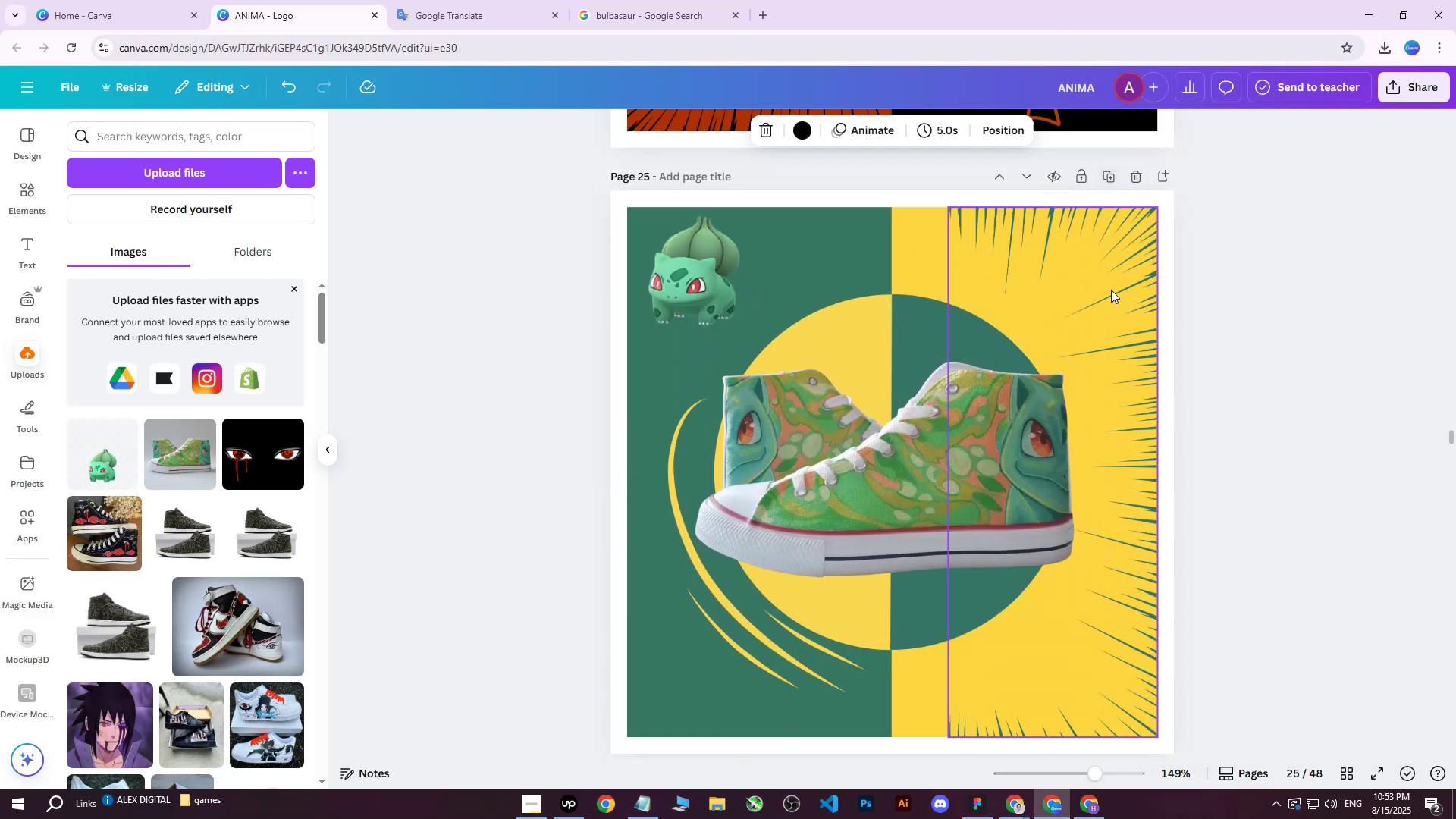 
scroll: coordinate [1114, 297], scroll_direction: down, amount: 2.0
 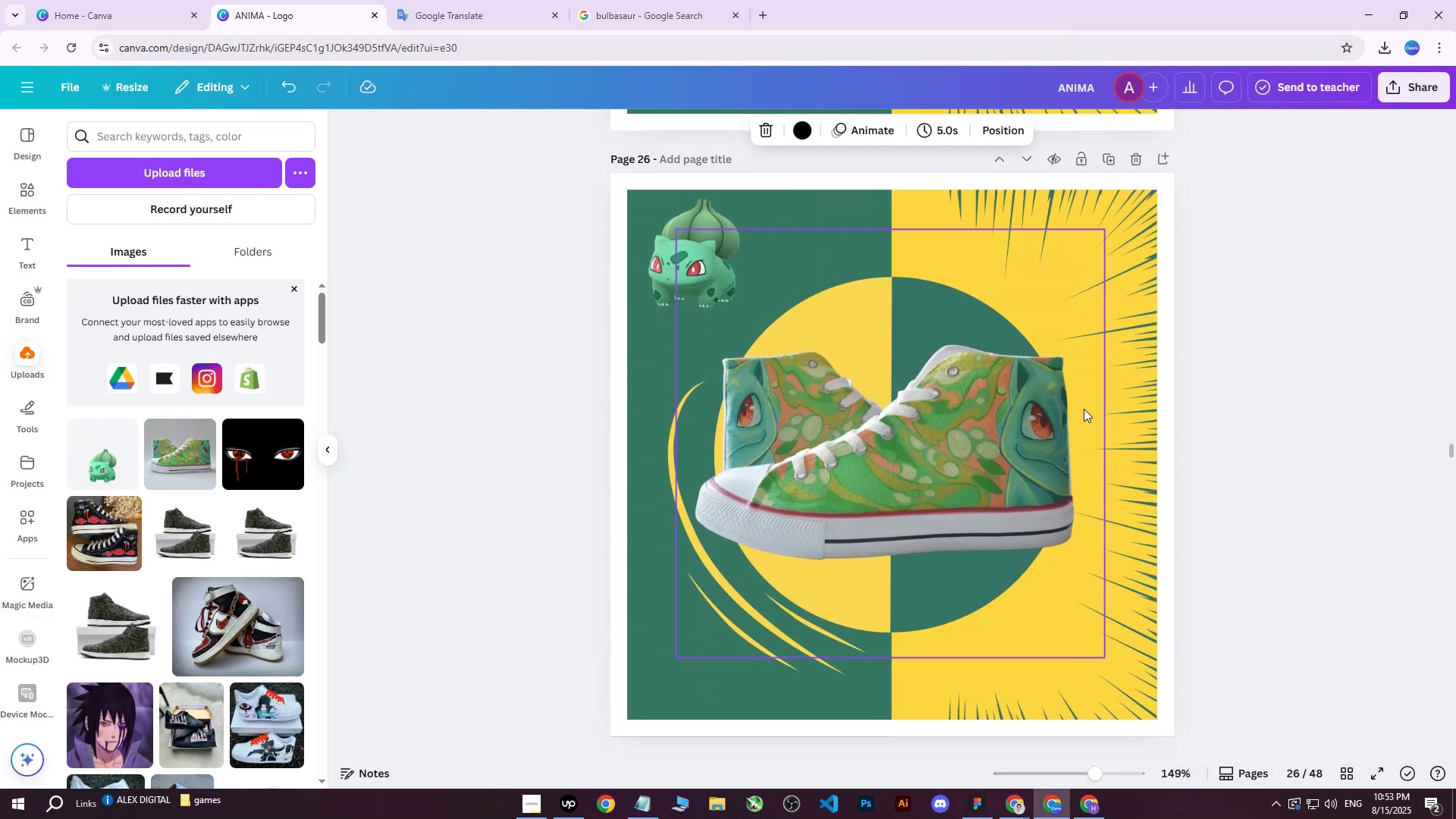 
left_click([1000, 429])
 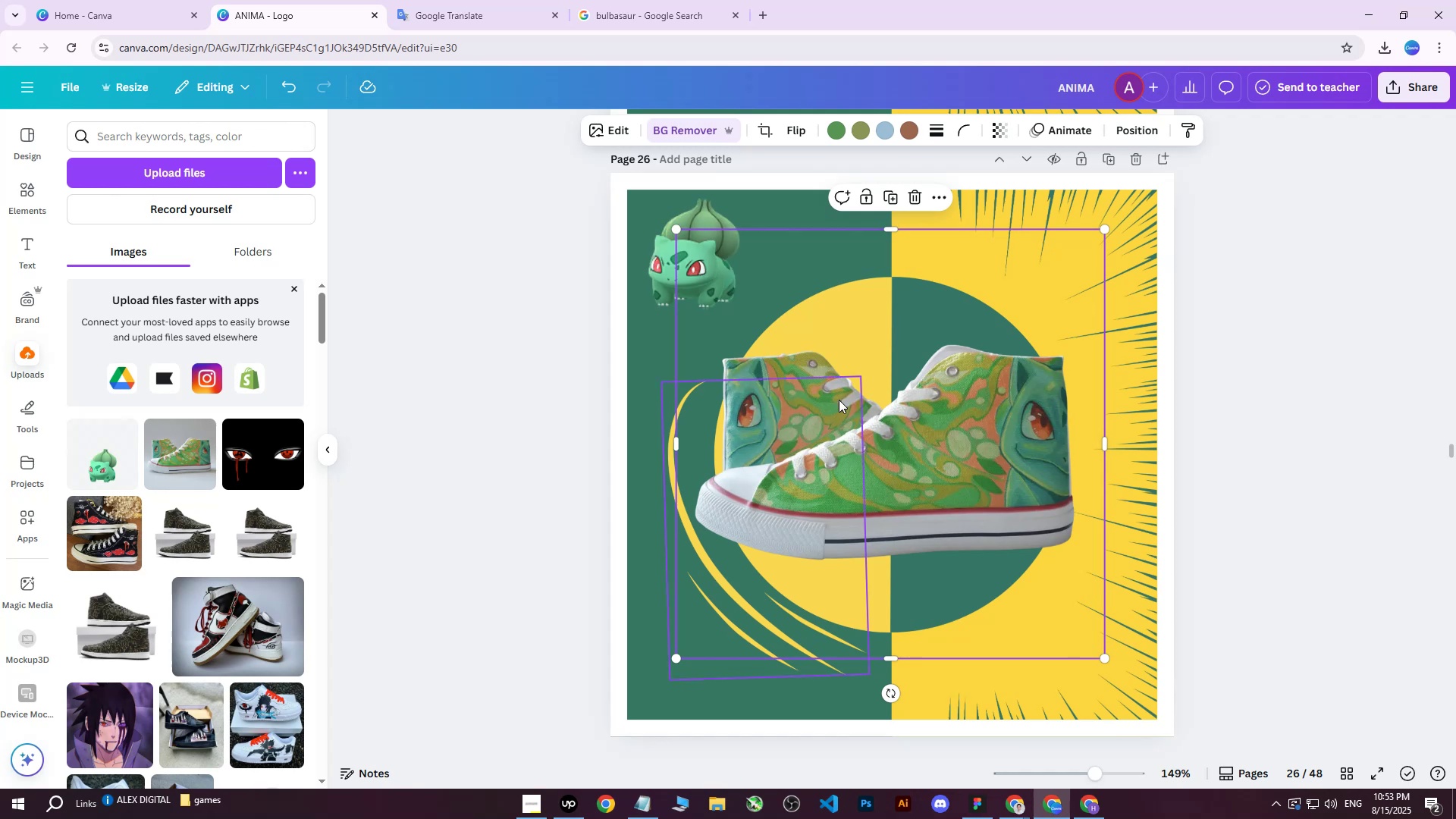 
key(Delete)
 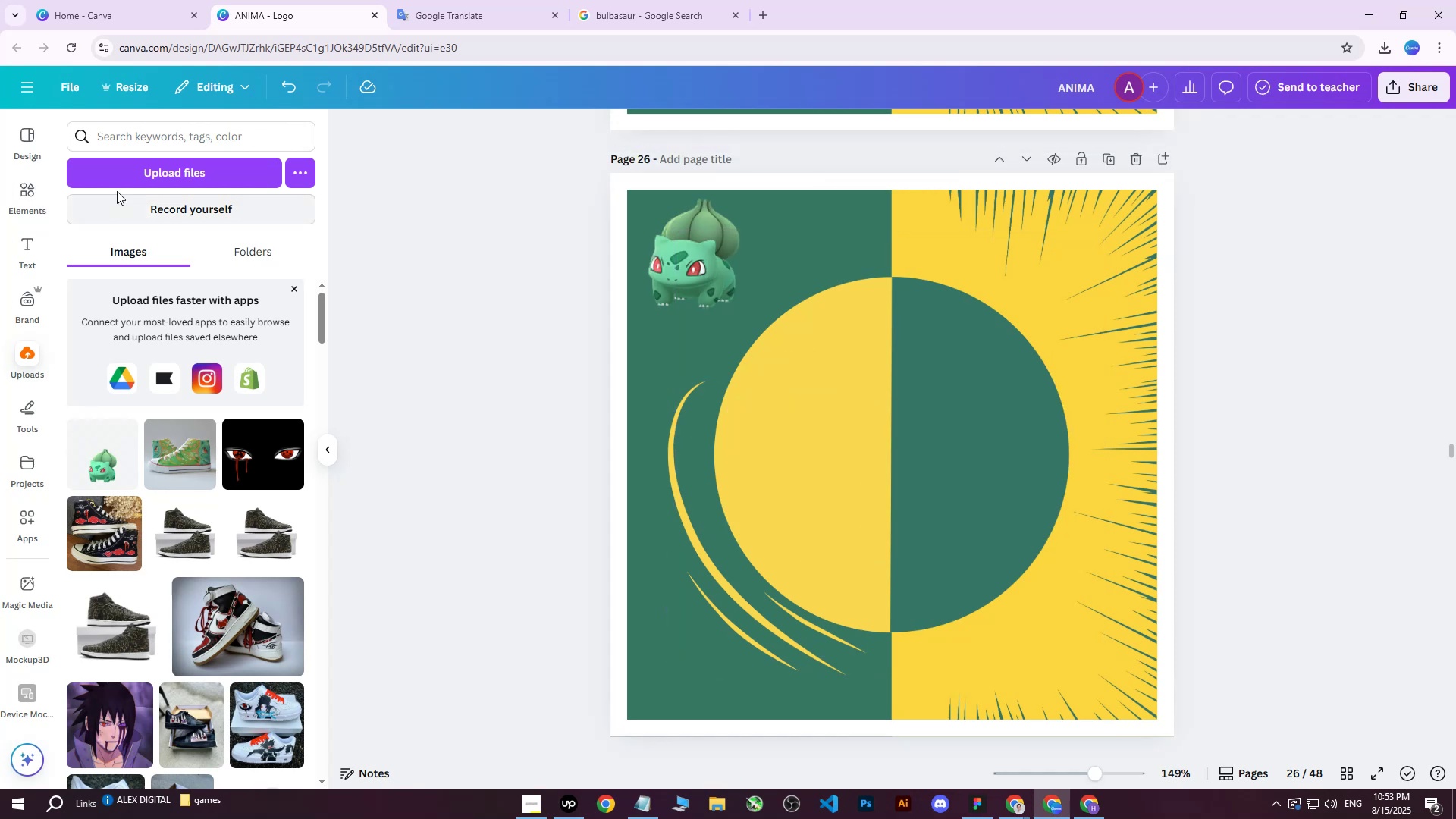 
left_click([148, 174])
 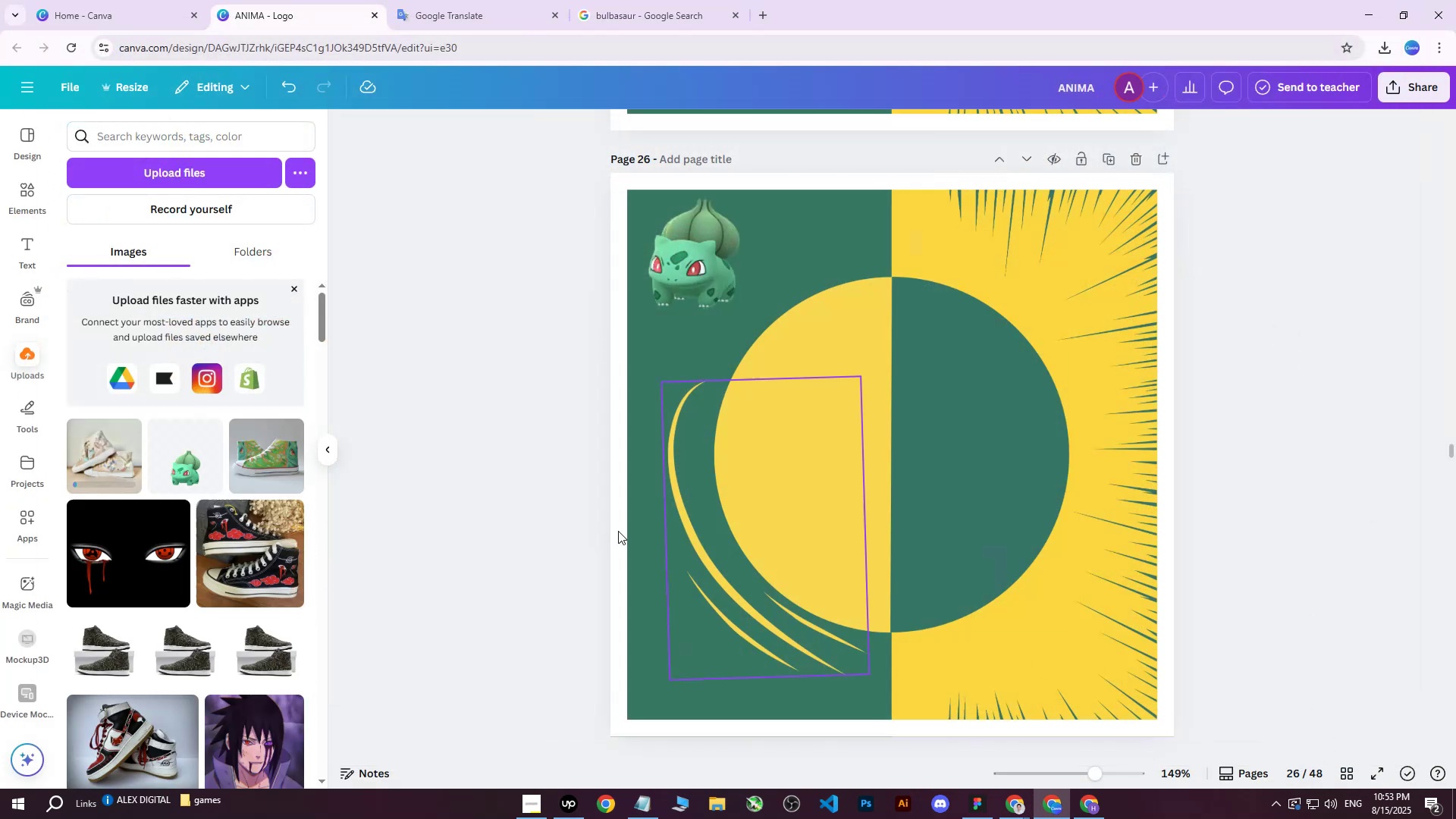 
left_click([96, 453])
 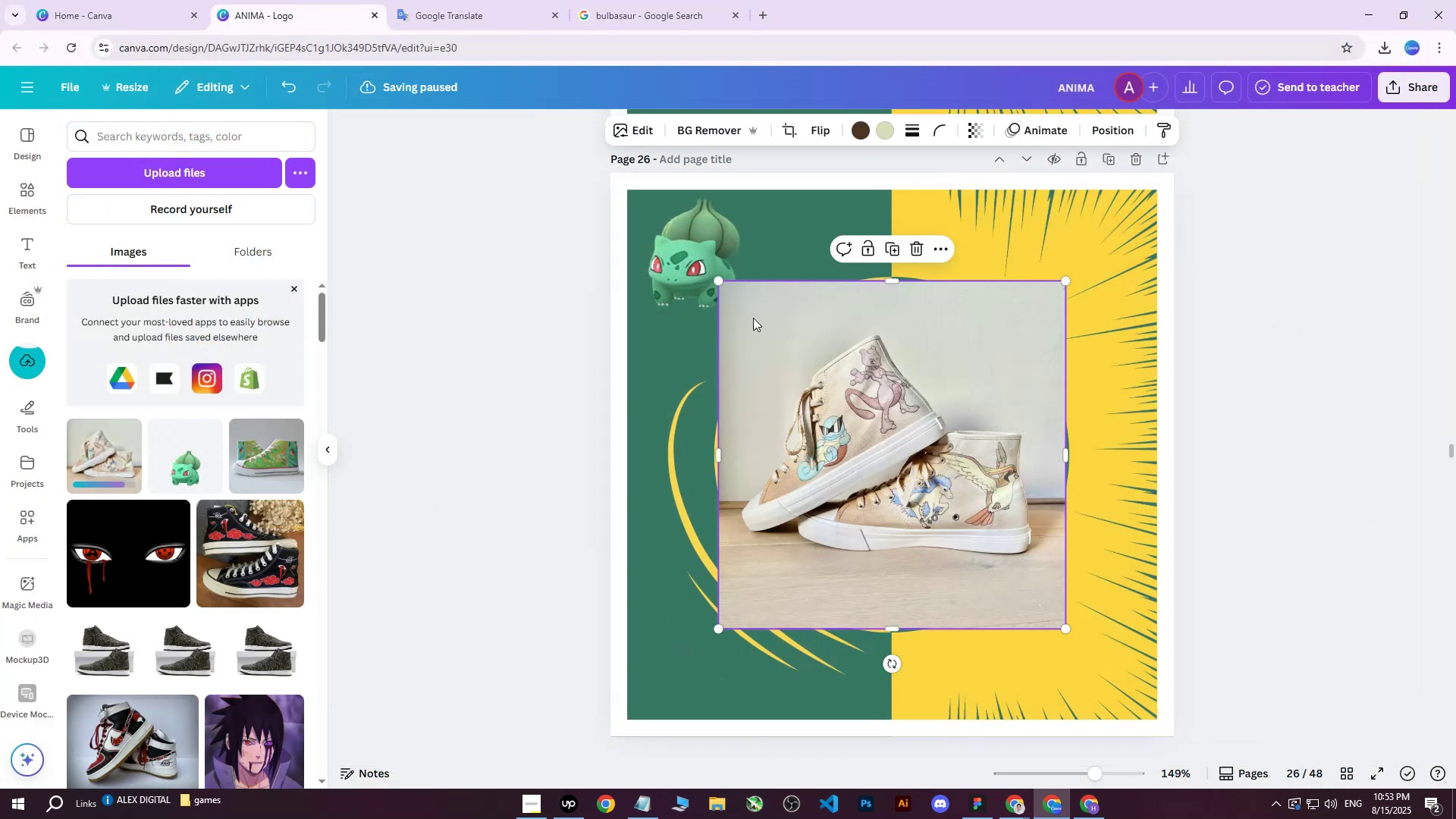 
left_click_drag(start_coordinate=[720, 283], to_coordinate=[613, 242])
 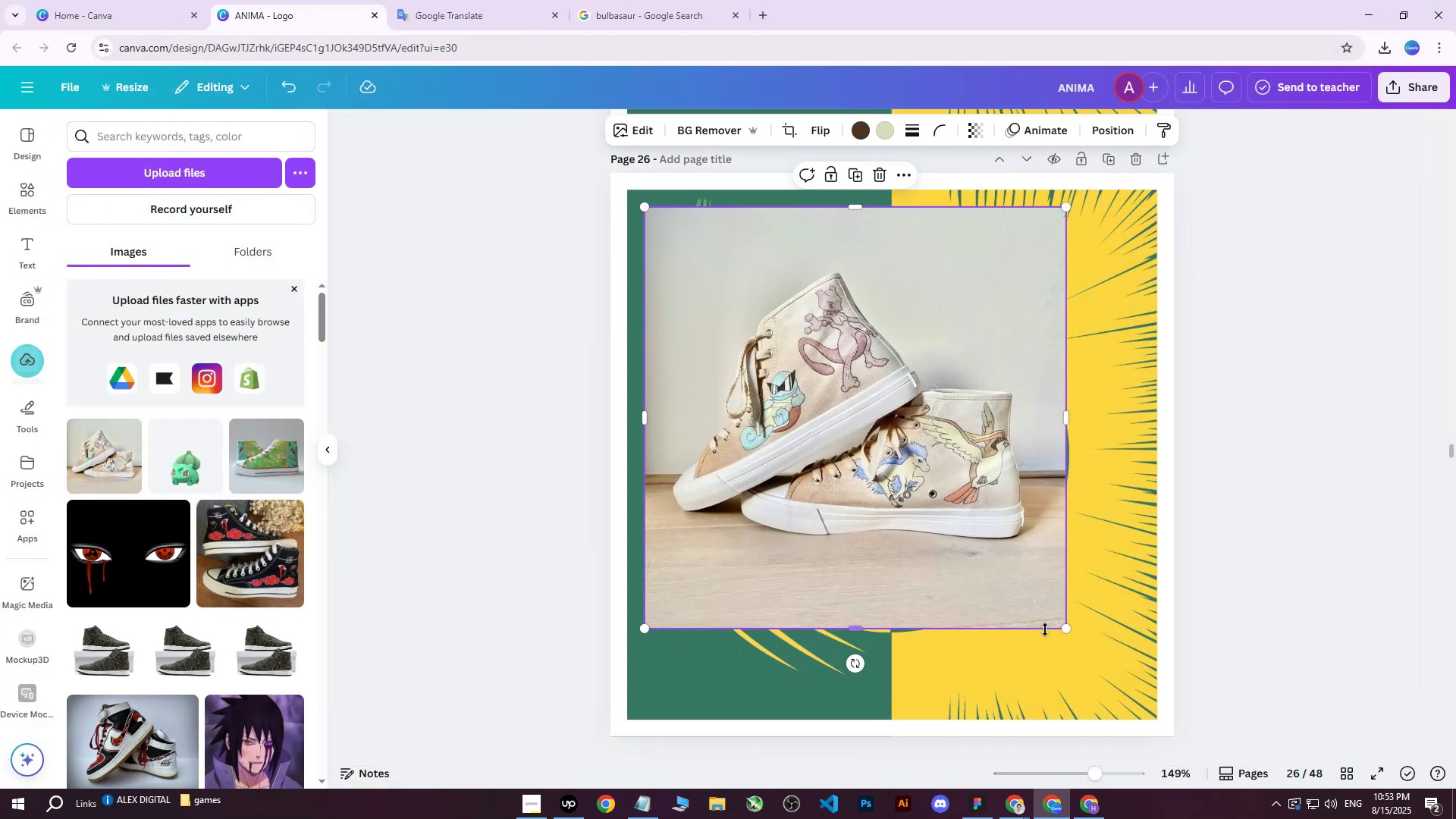 
left_click_drag(start_coordinate=[1069, 631], to_coordinate=[1115, 651])
 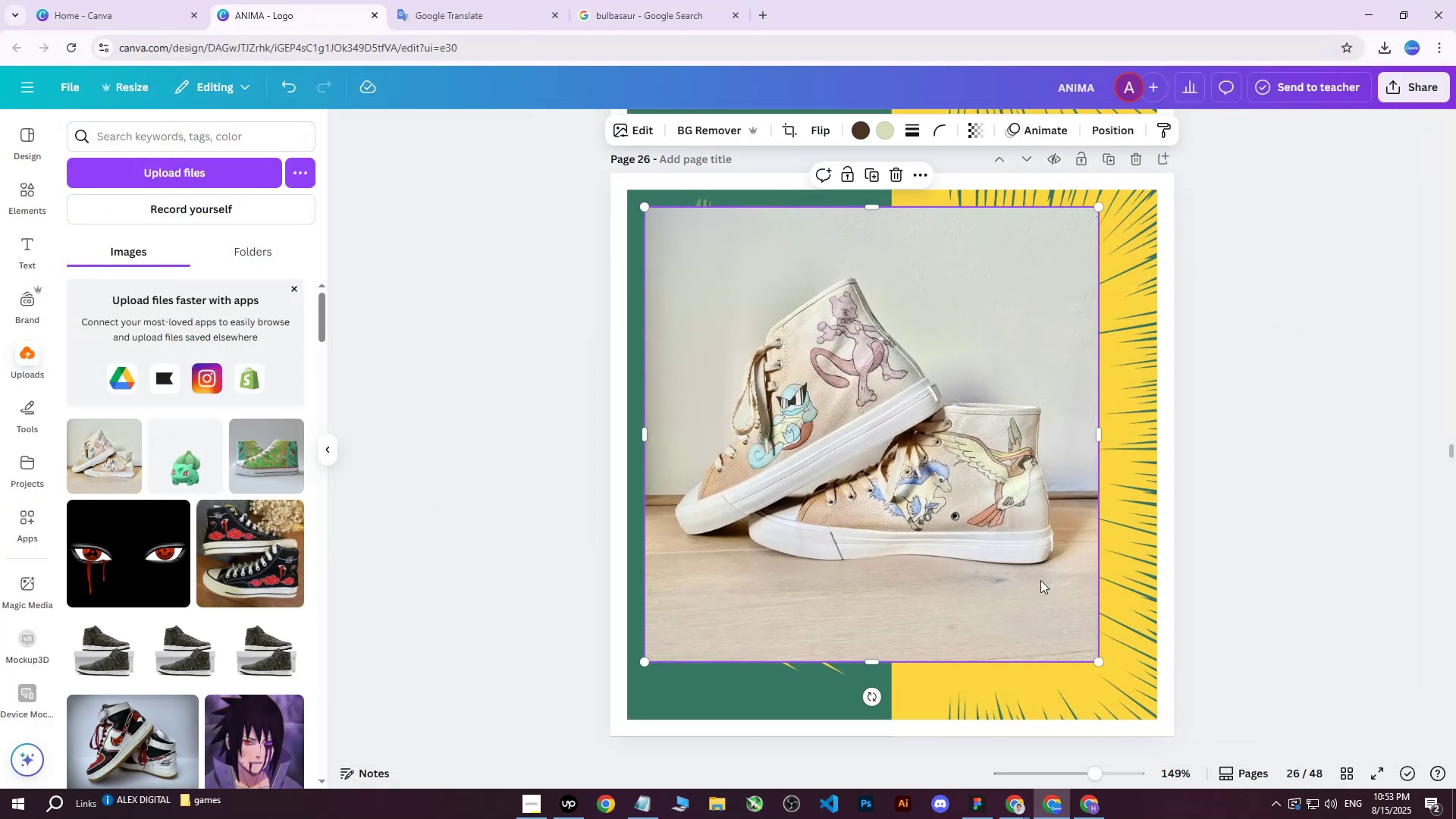 
left_click_drag(start_coordinate=[997, 548], to_coordinate=[1028, 576])
 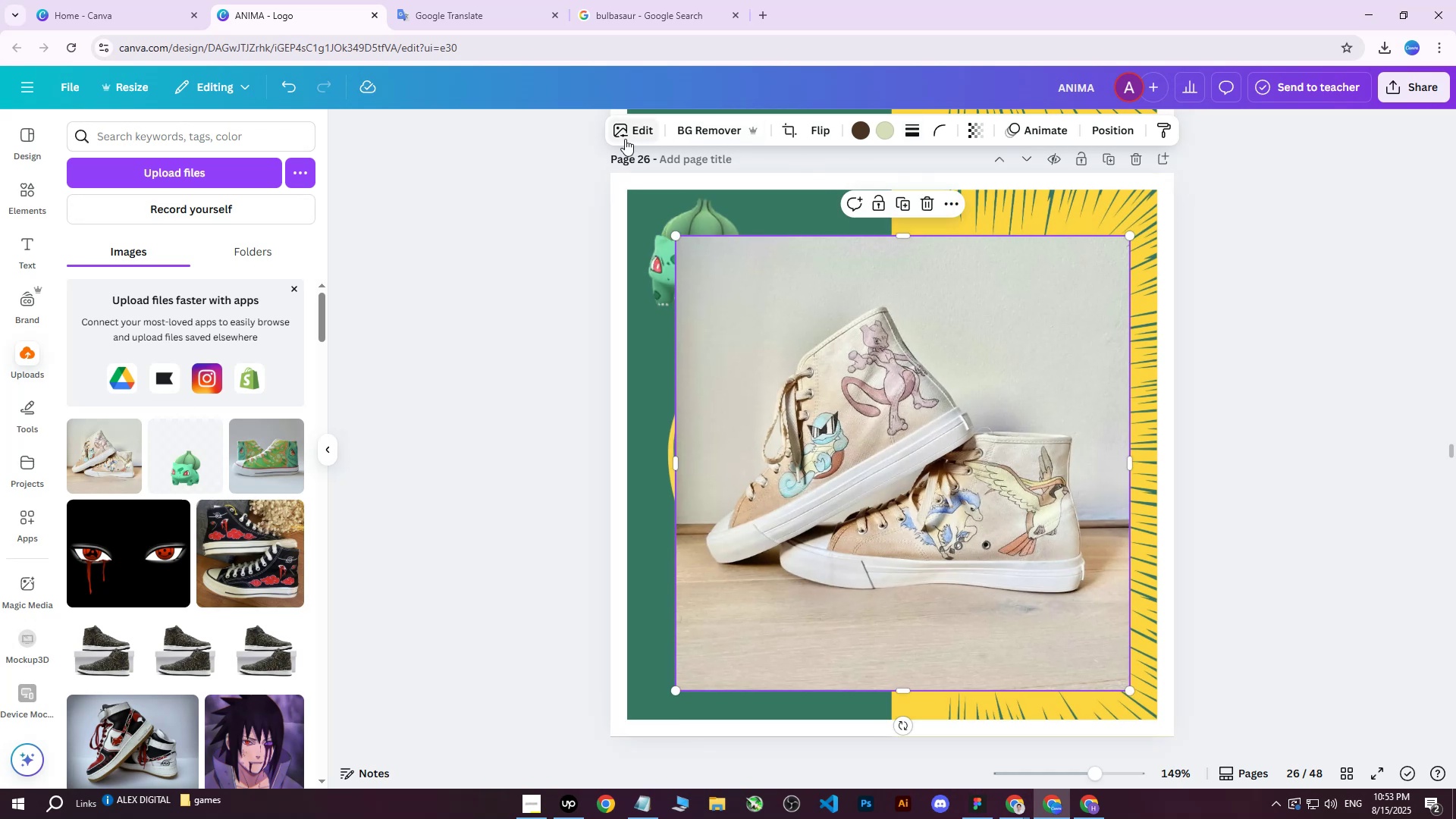 
left_click([718, 130])
 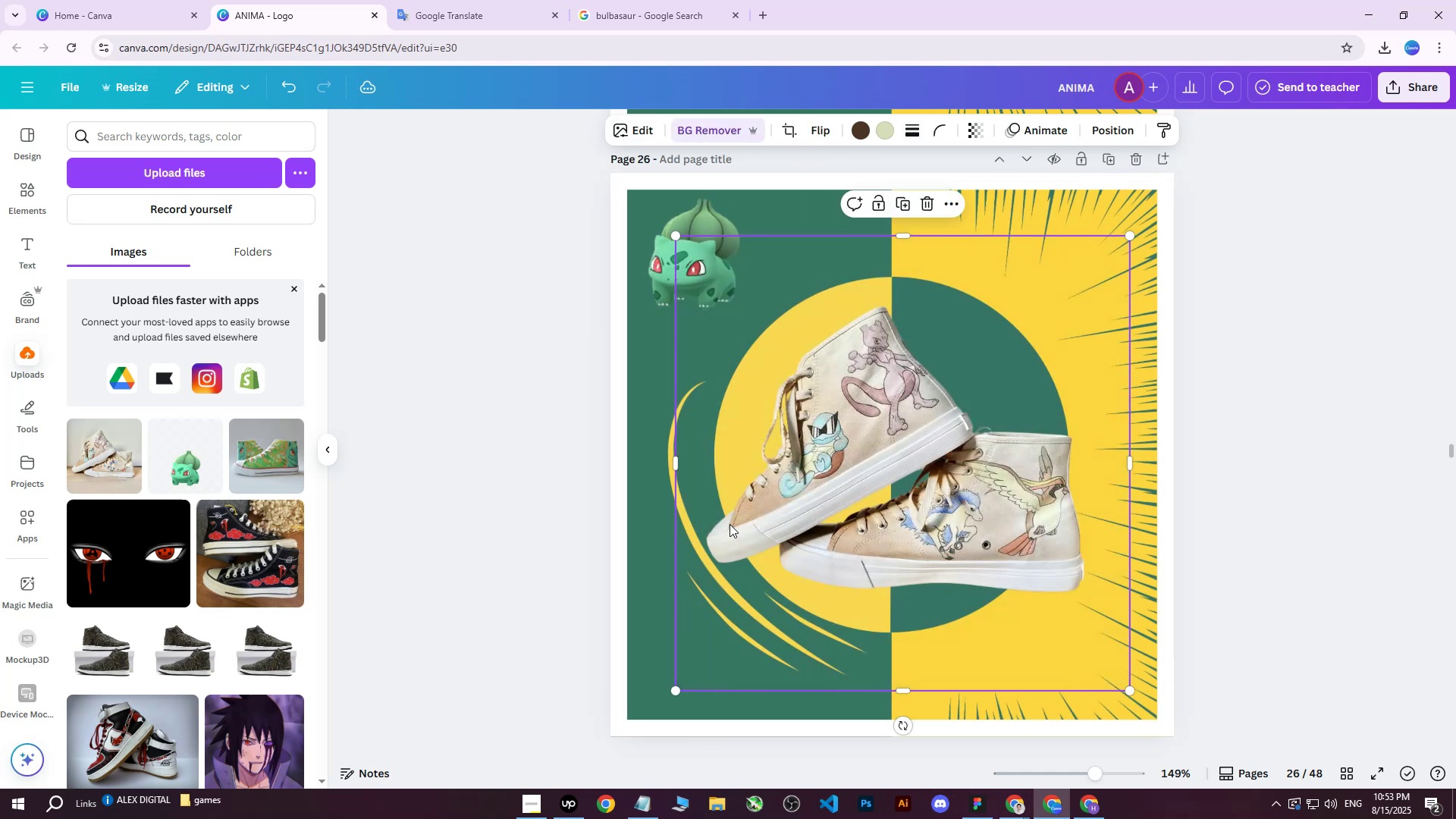 
wait(9.69)
 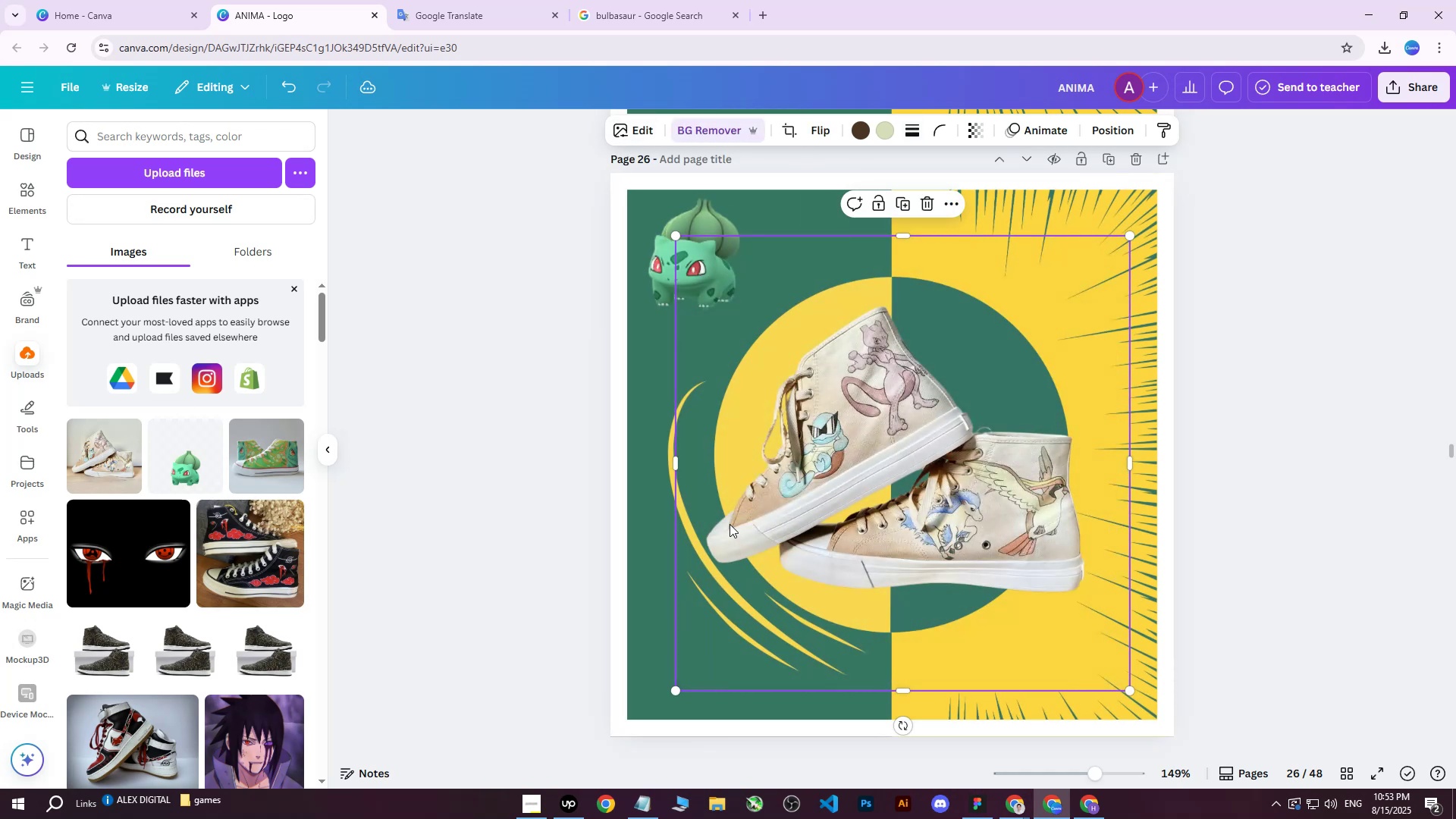 
left_click_drag(start_coordinate=[1131, 692], to_coordinate=[1119, 664])
 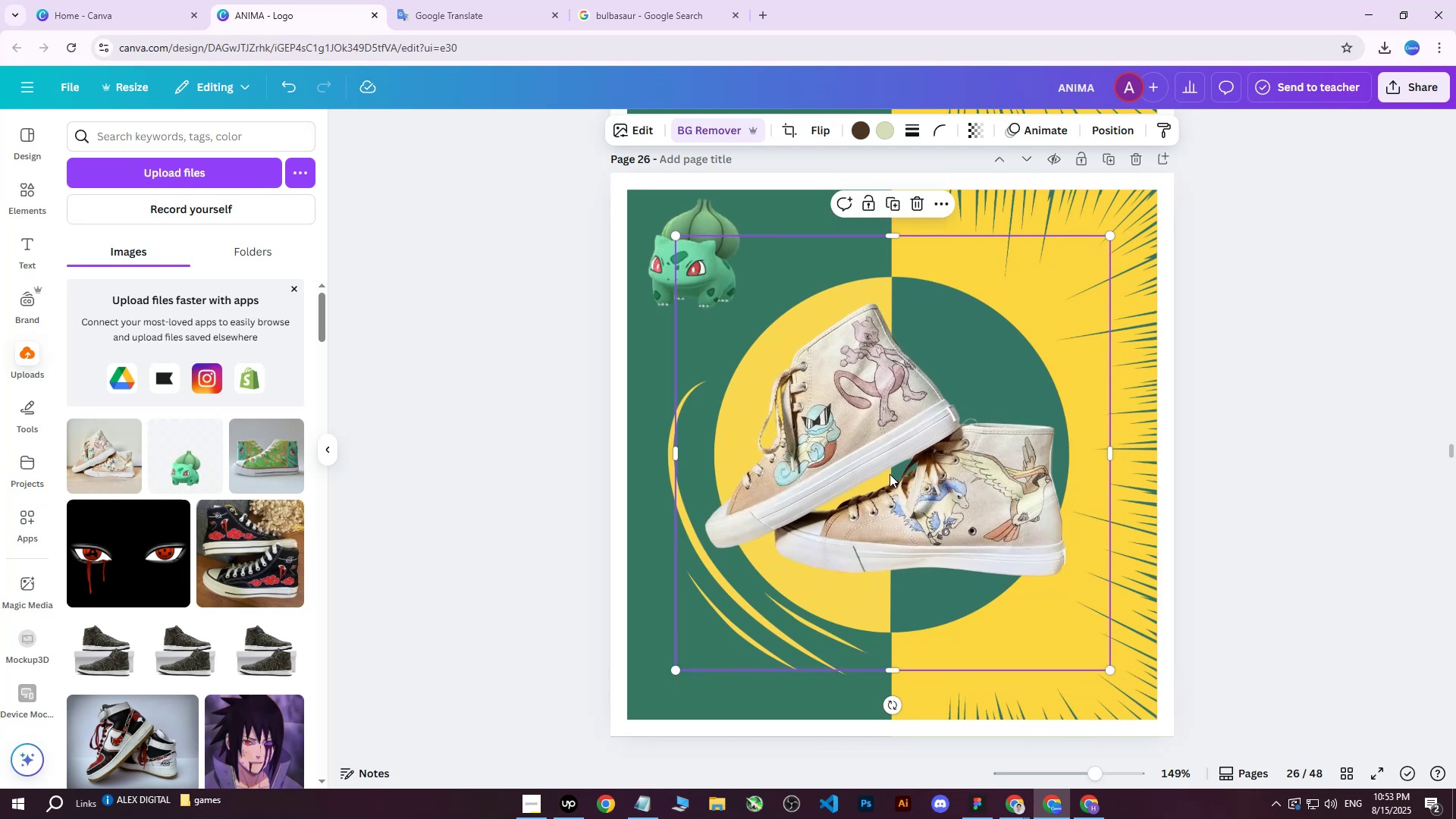 
left_click_drag(start_coordinate=[880, 480], to_coordinate=[886, 466])
 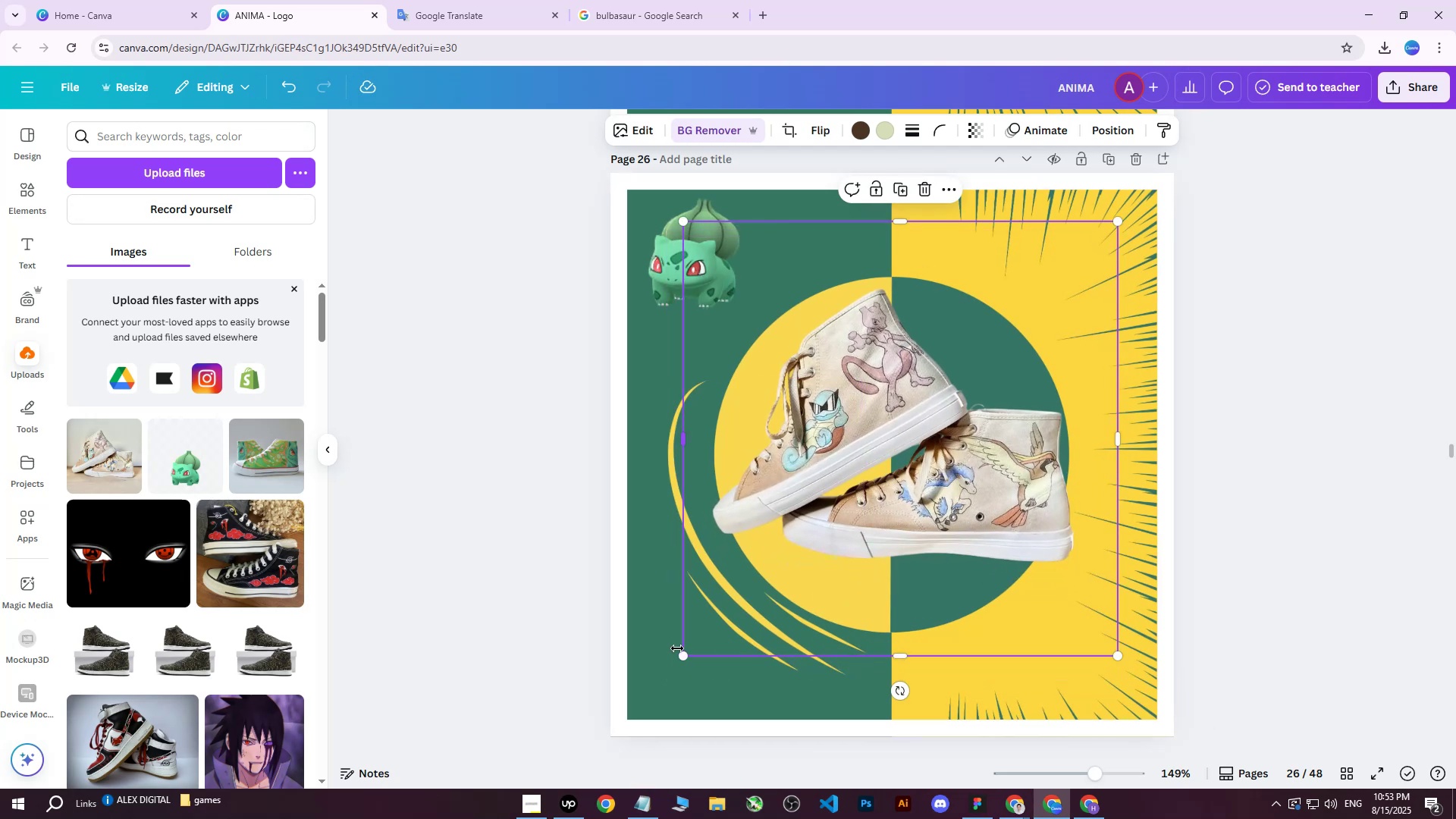 
left_click_drag(start_coordinate=[679, 654], to_coordinate=[670, 667])
 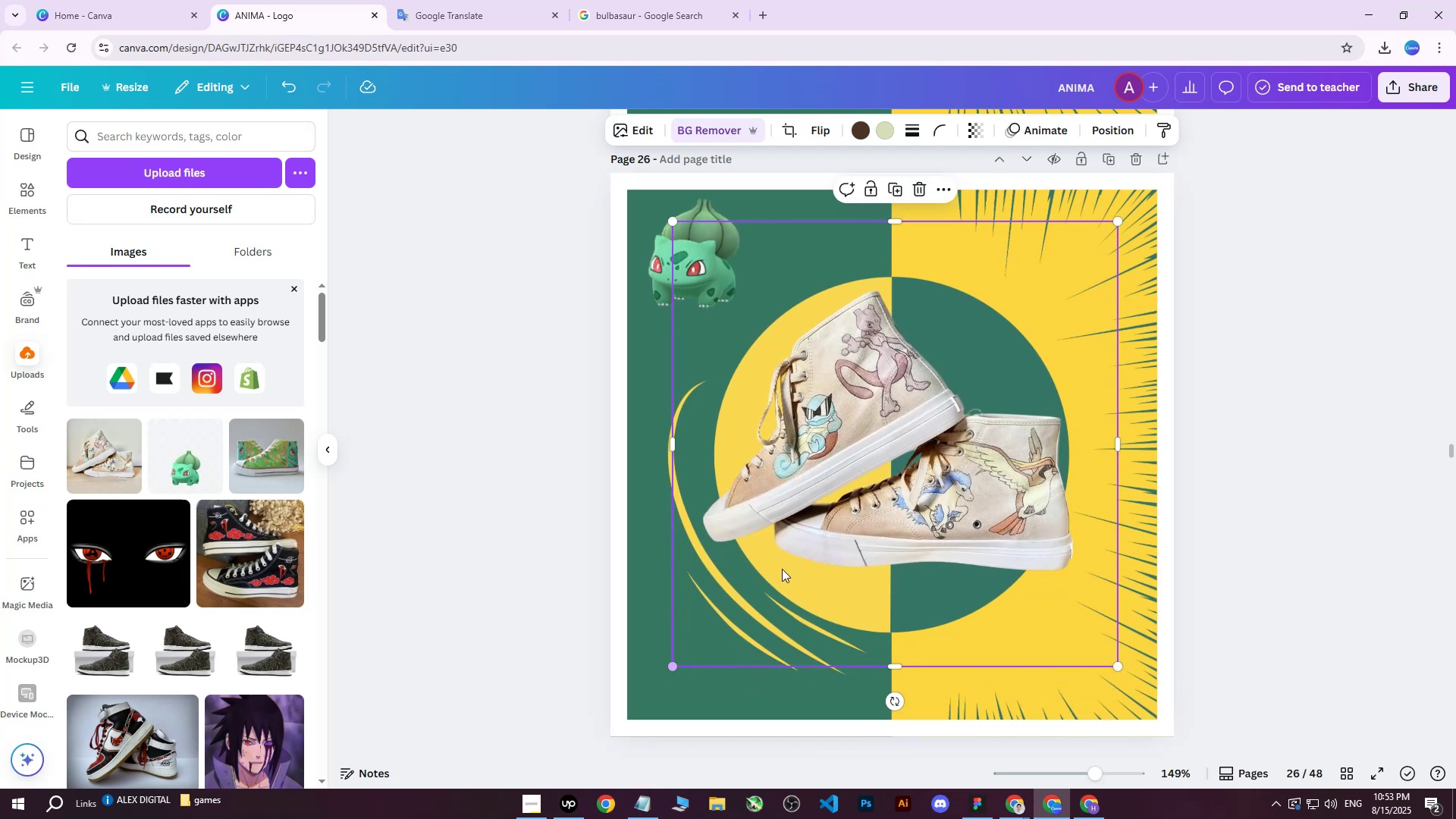 
left_click_drag(start_coordinate=[903, 478], to_coordinate=[909, 466])
 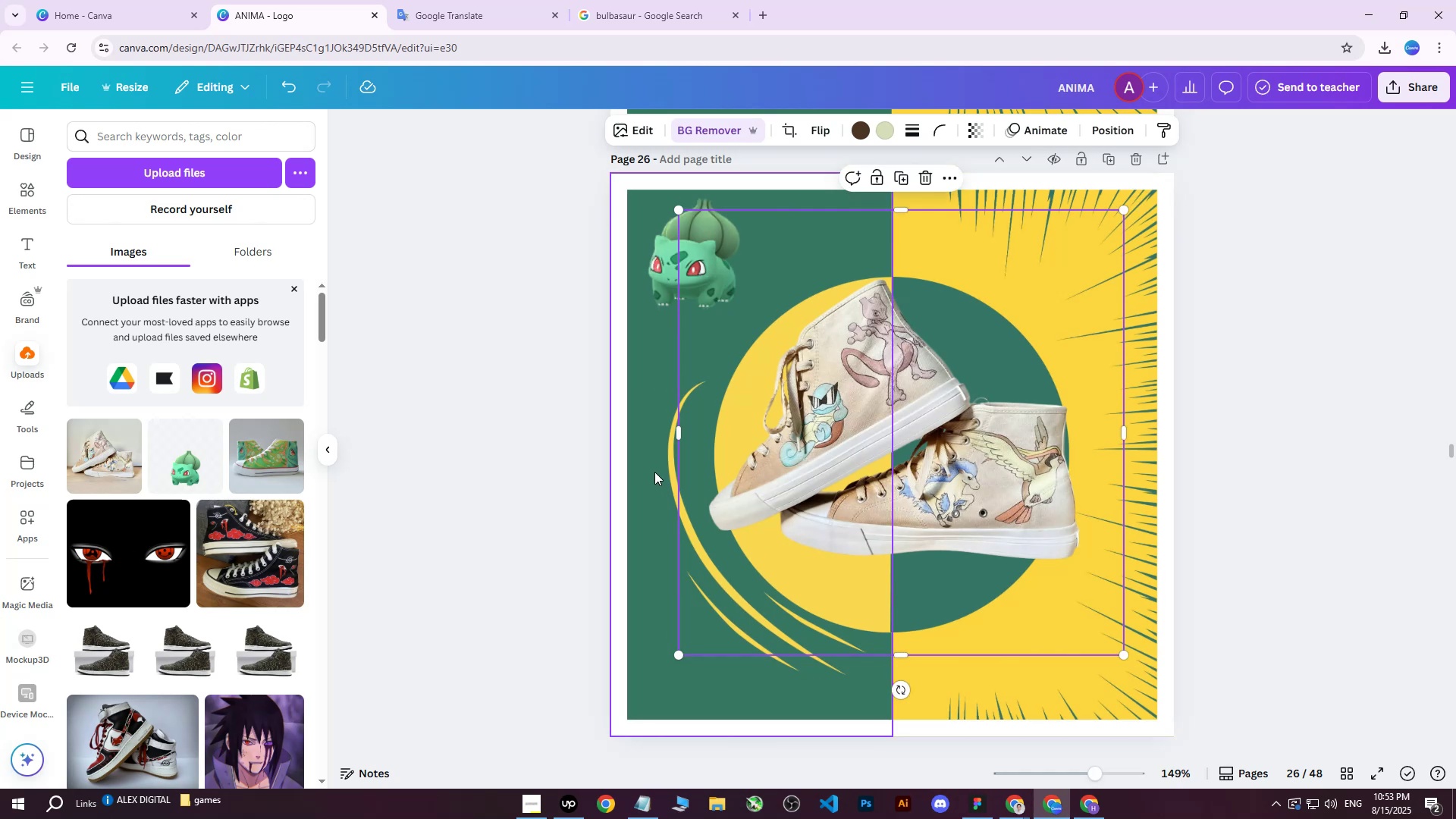 
left_click([660, 471])
 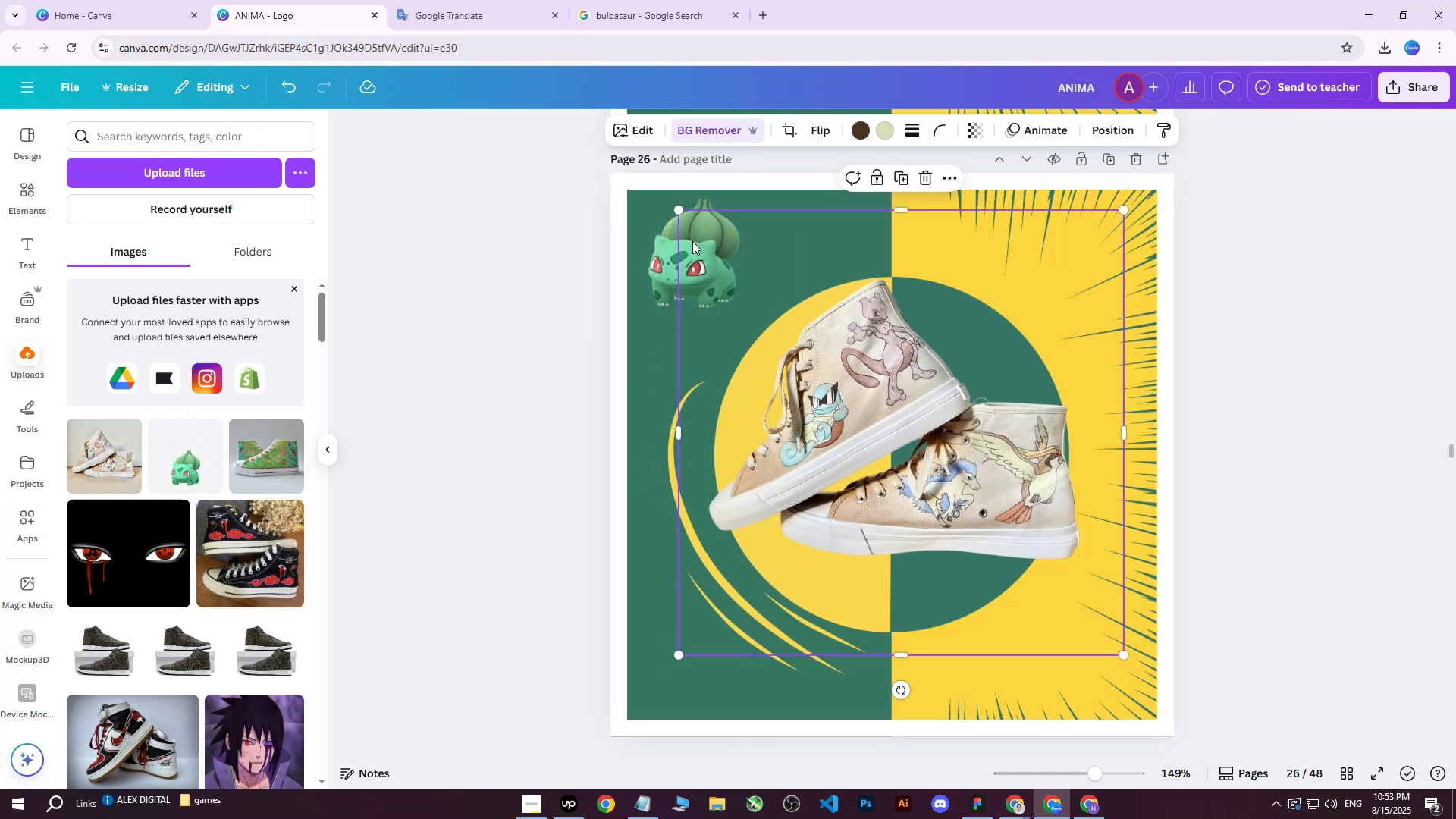 
double_click([652, 264])
 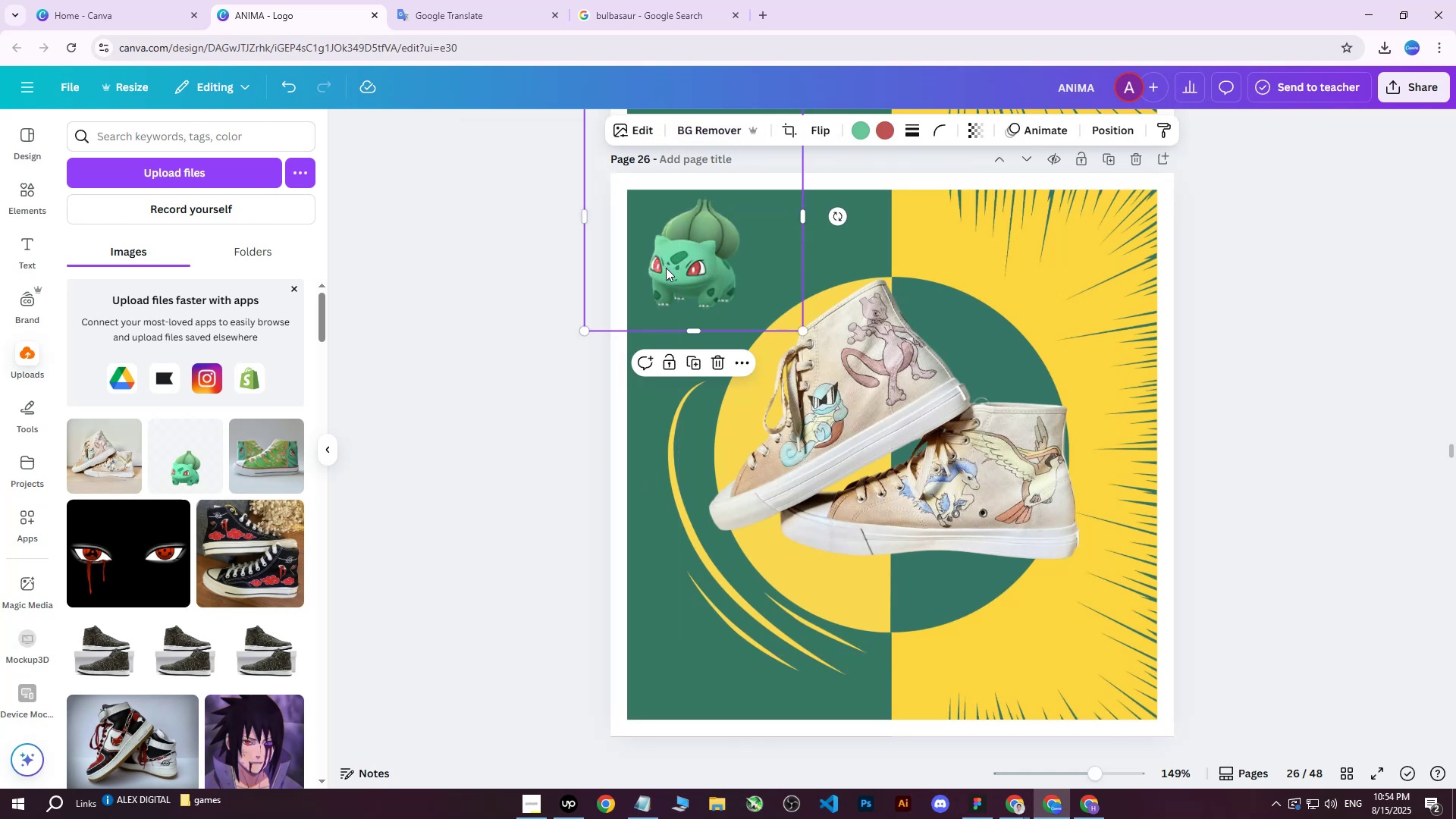 
key(Delete)
 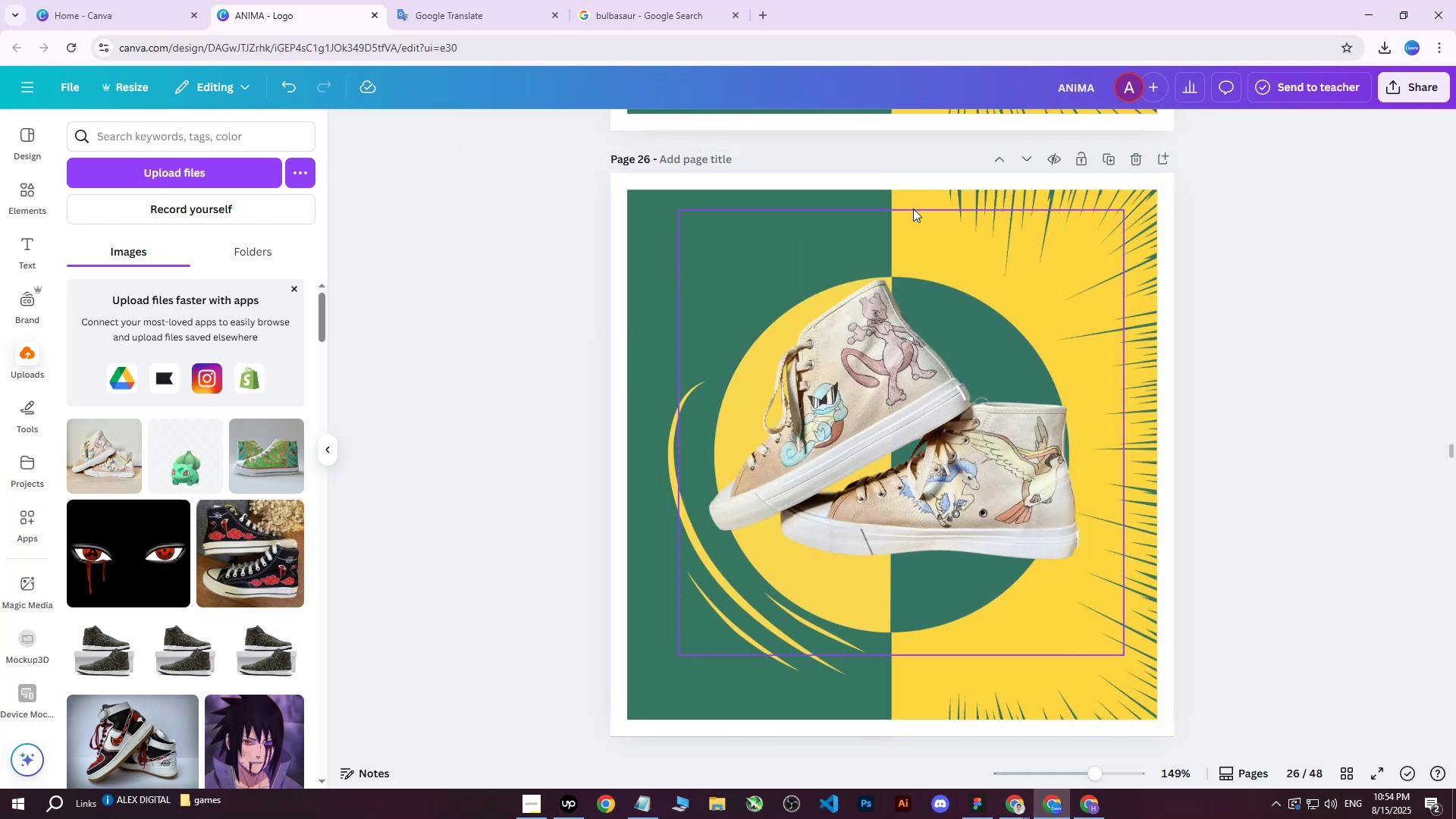 
left_click([915, 201])
 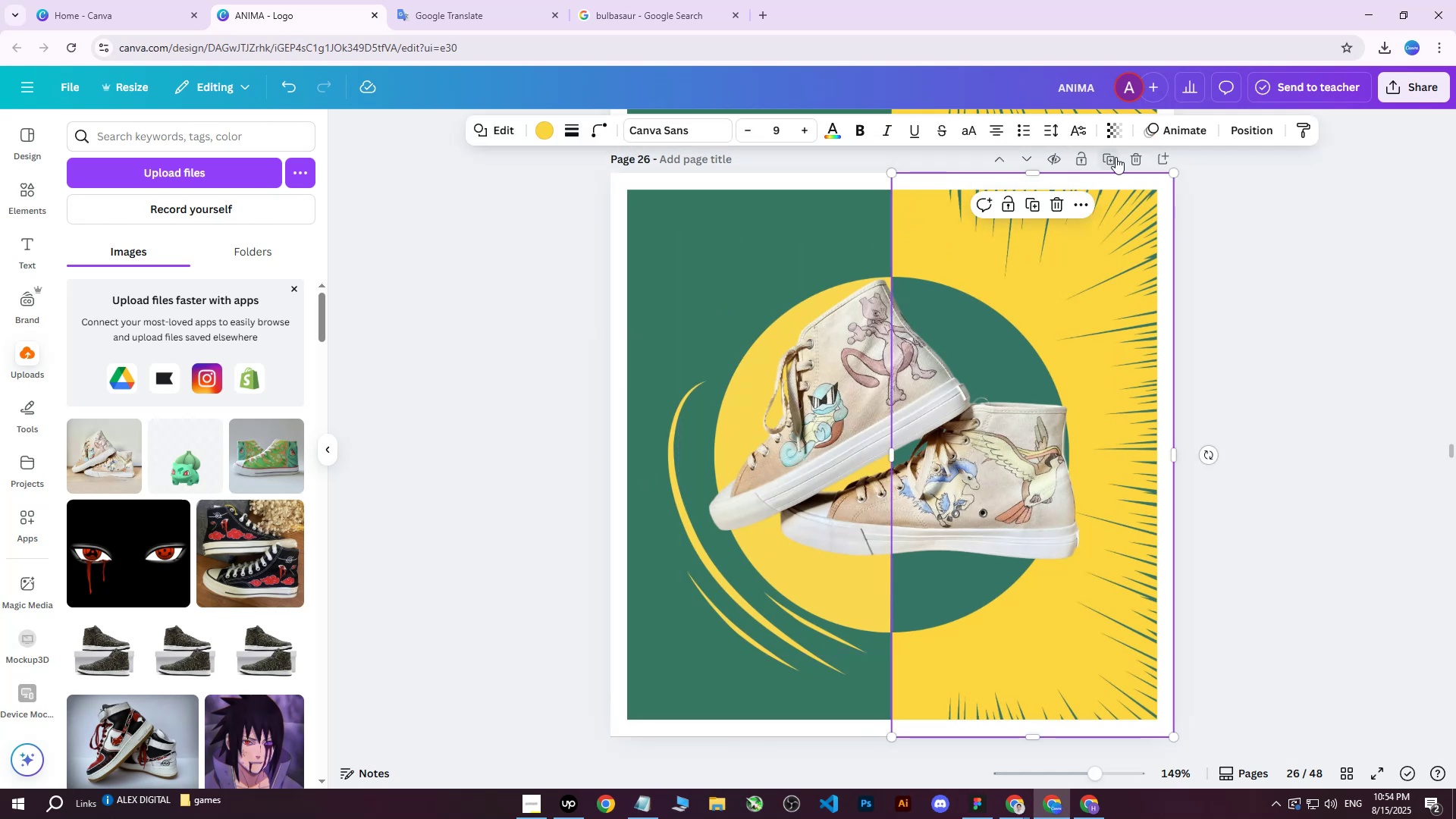 
left_click([1248, 139])
 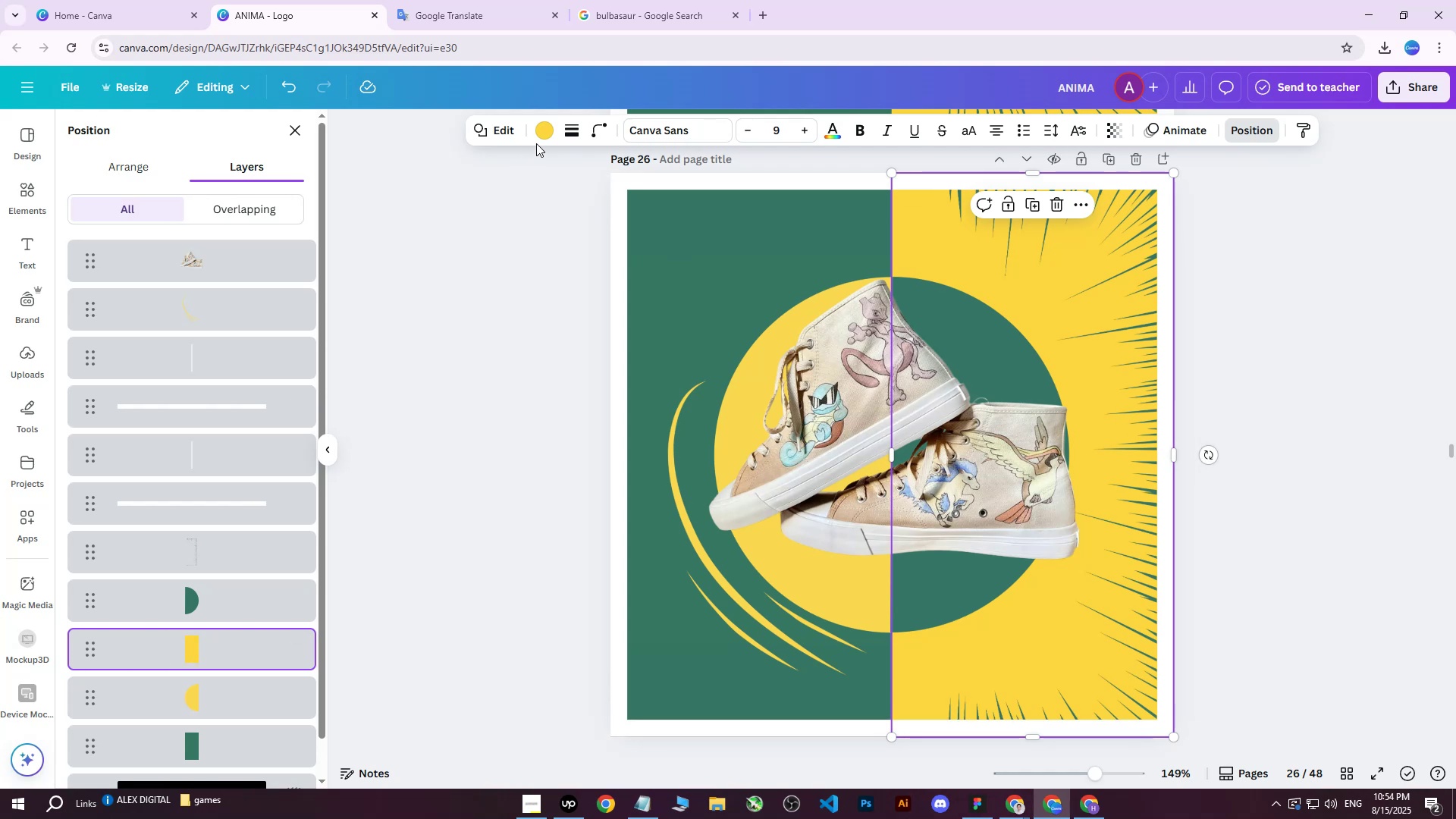 
double_click([544, 135])
 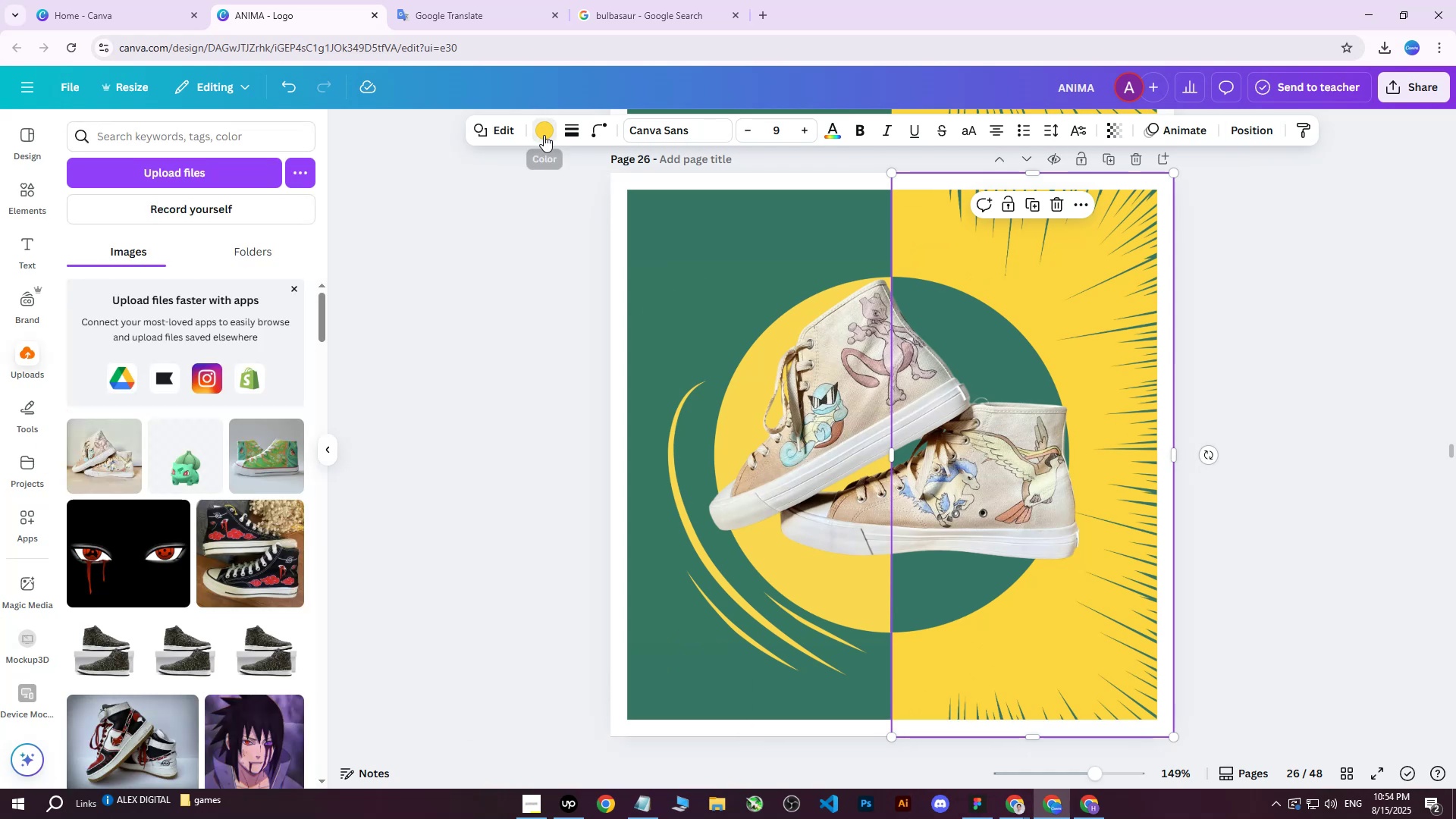 
triple_click([544, 135])
 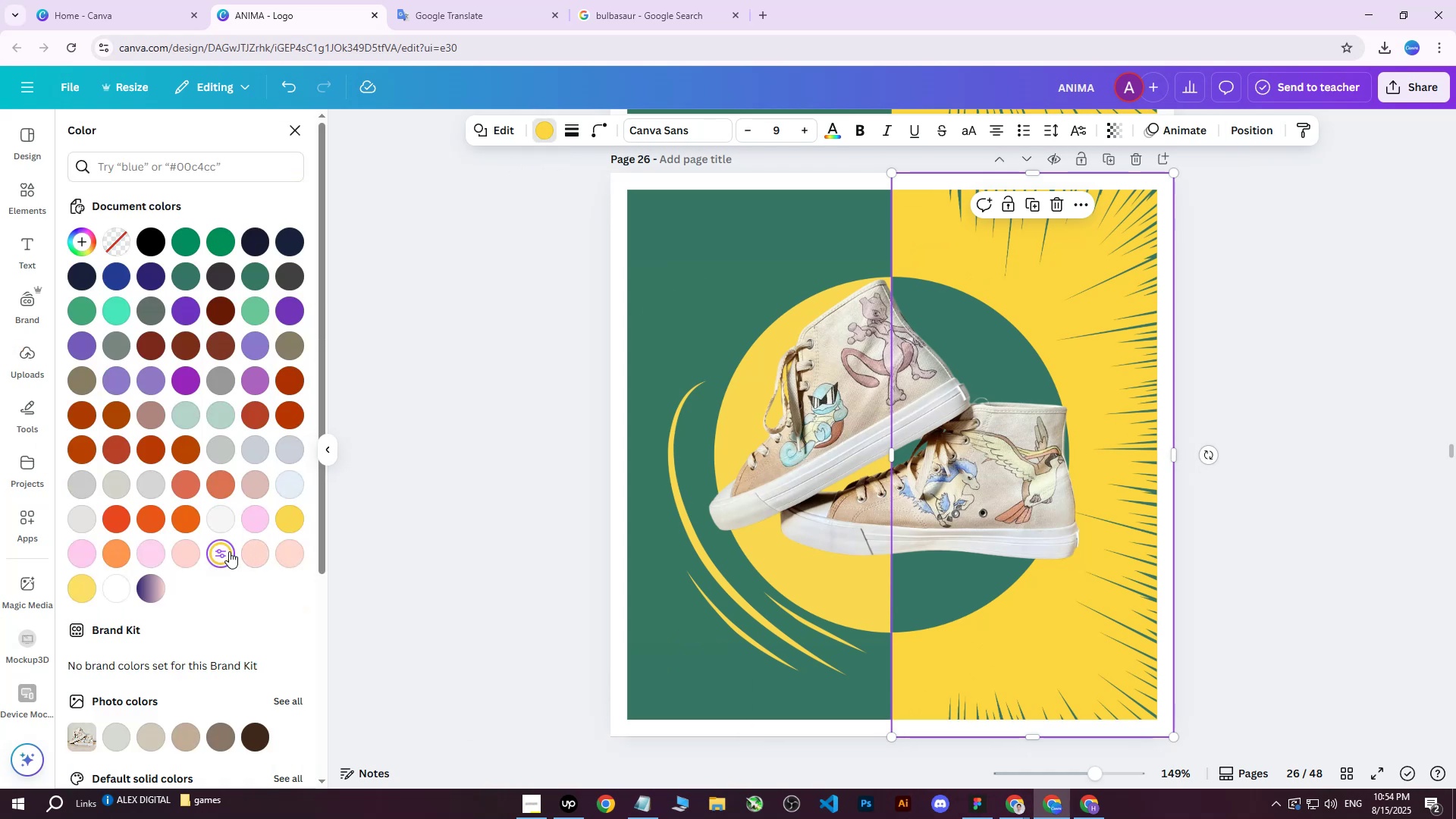 
double_click([229, 551])
 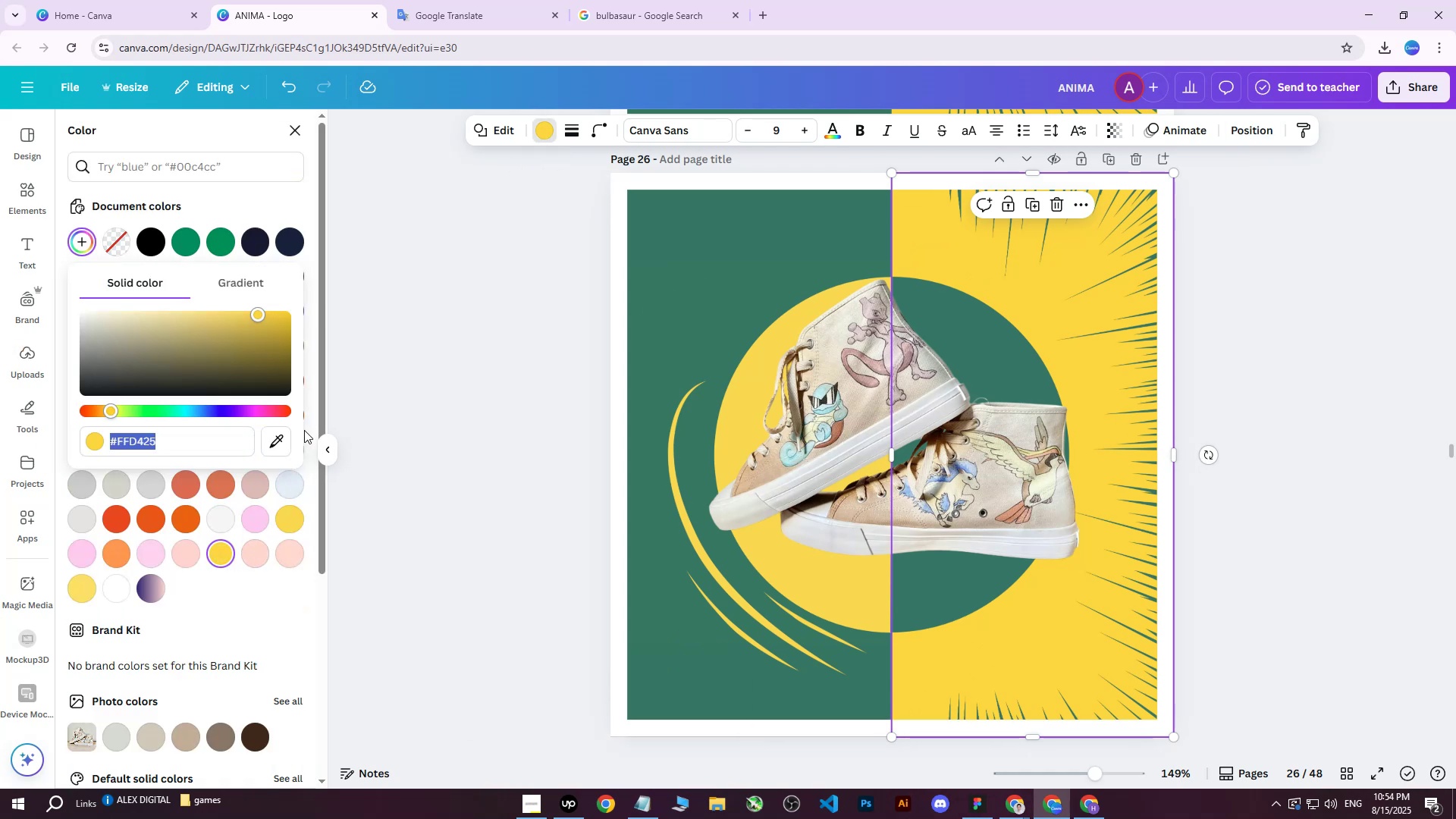 
left_click([281, 440])
 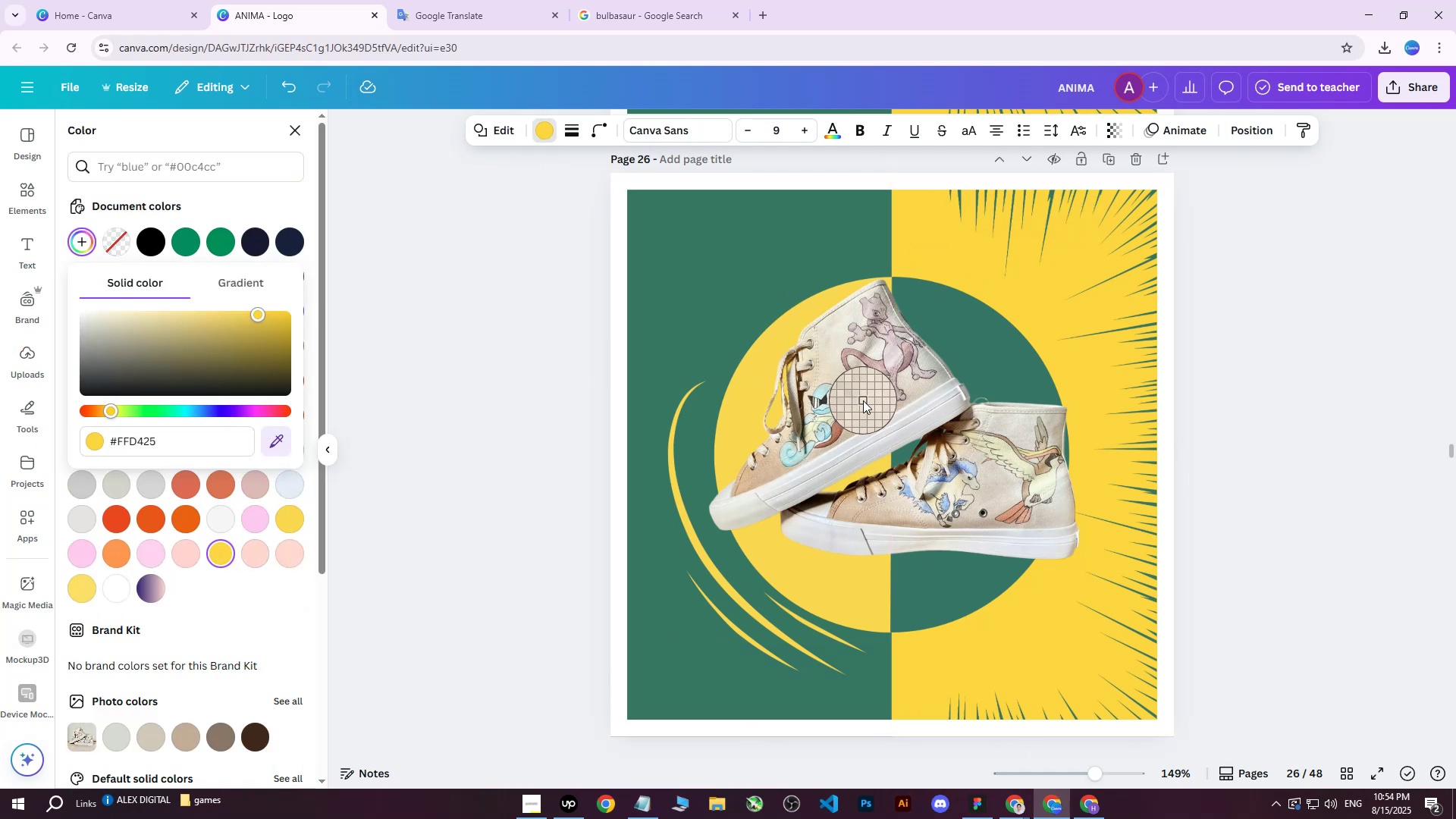 
left_click([866, 398])
 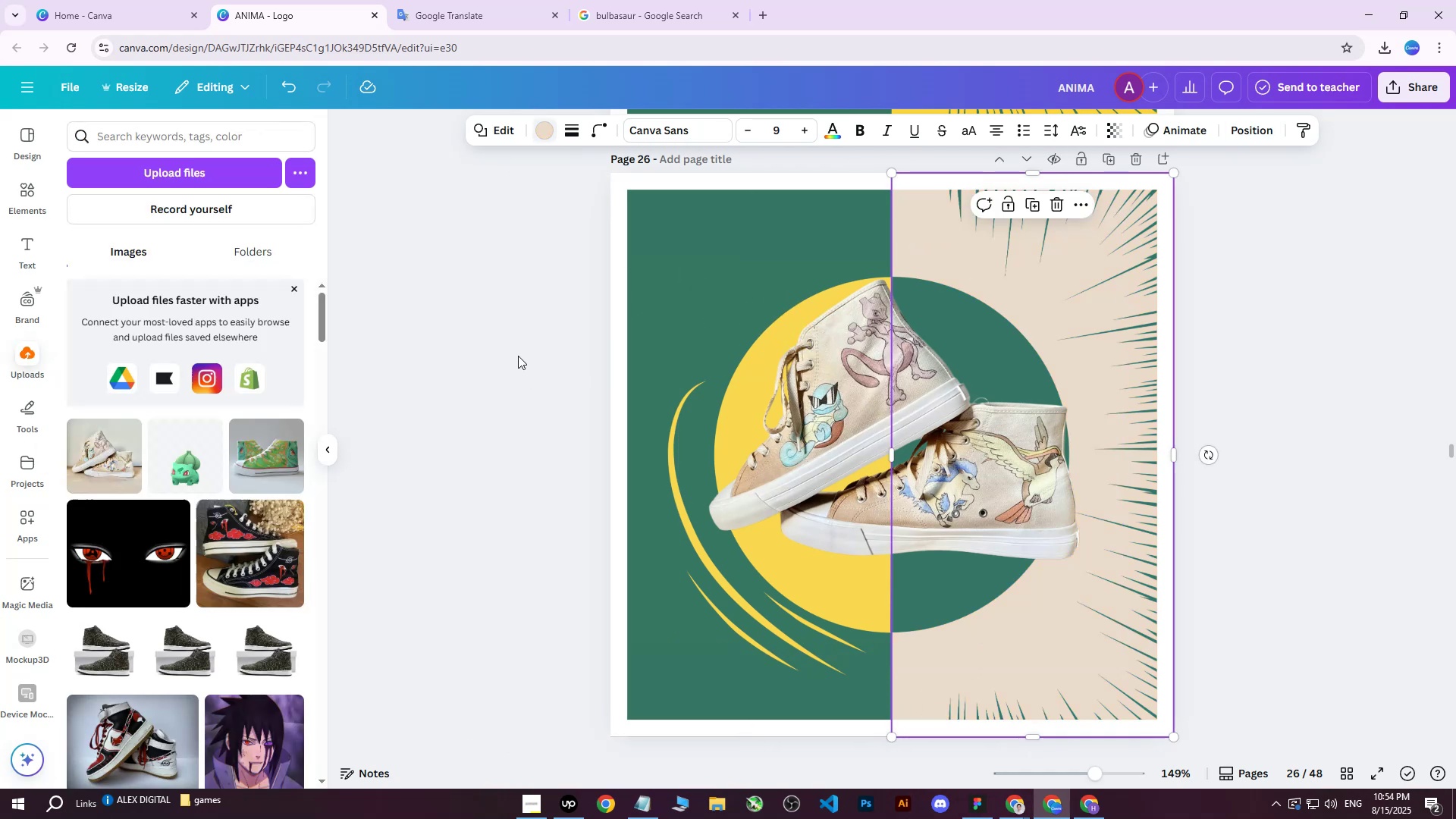 
double_click([518, 356])
 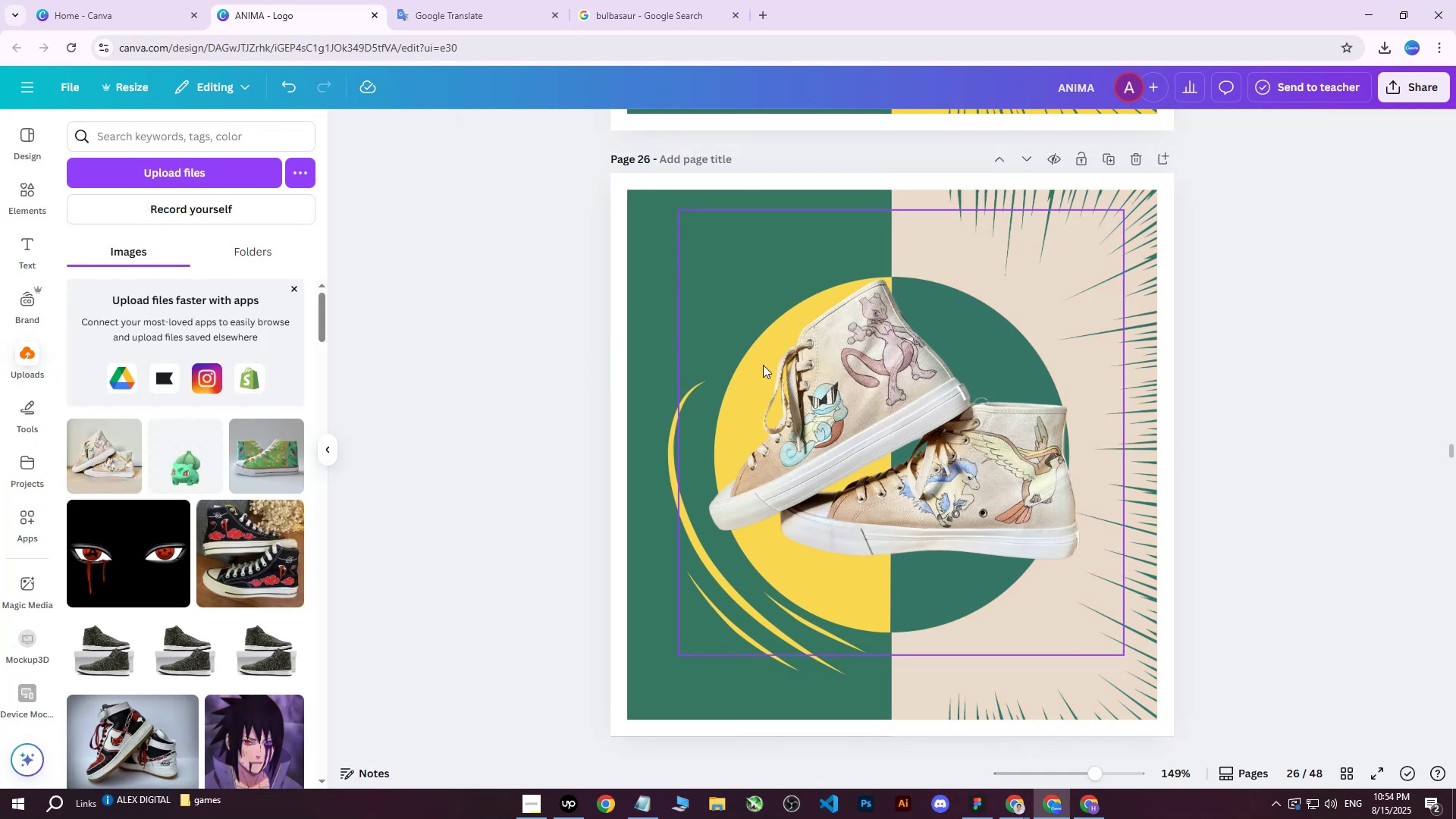 
left_click([659, 282])
 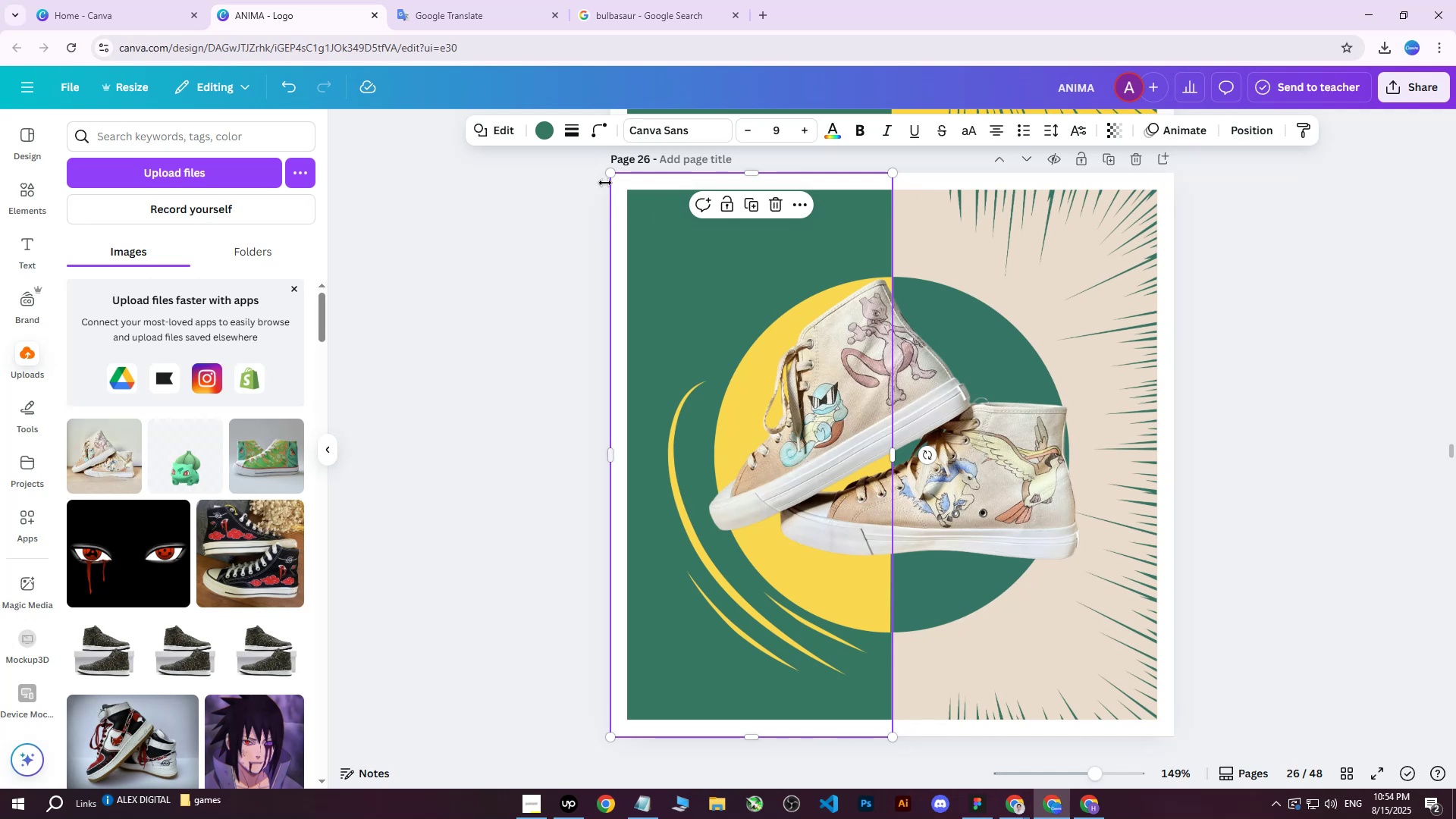 
left_click([548, 128])
 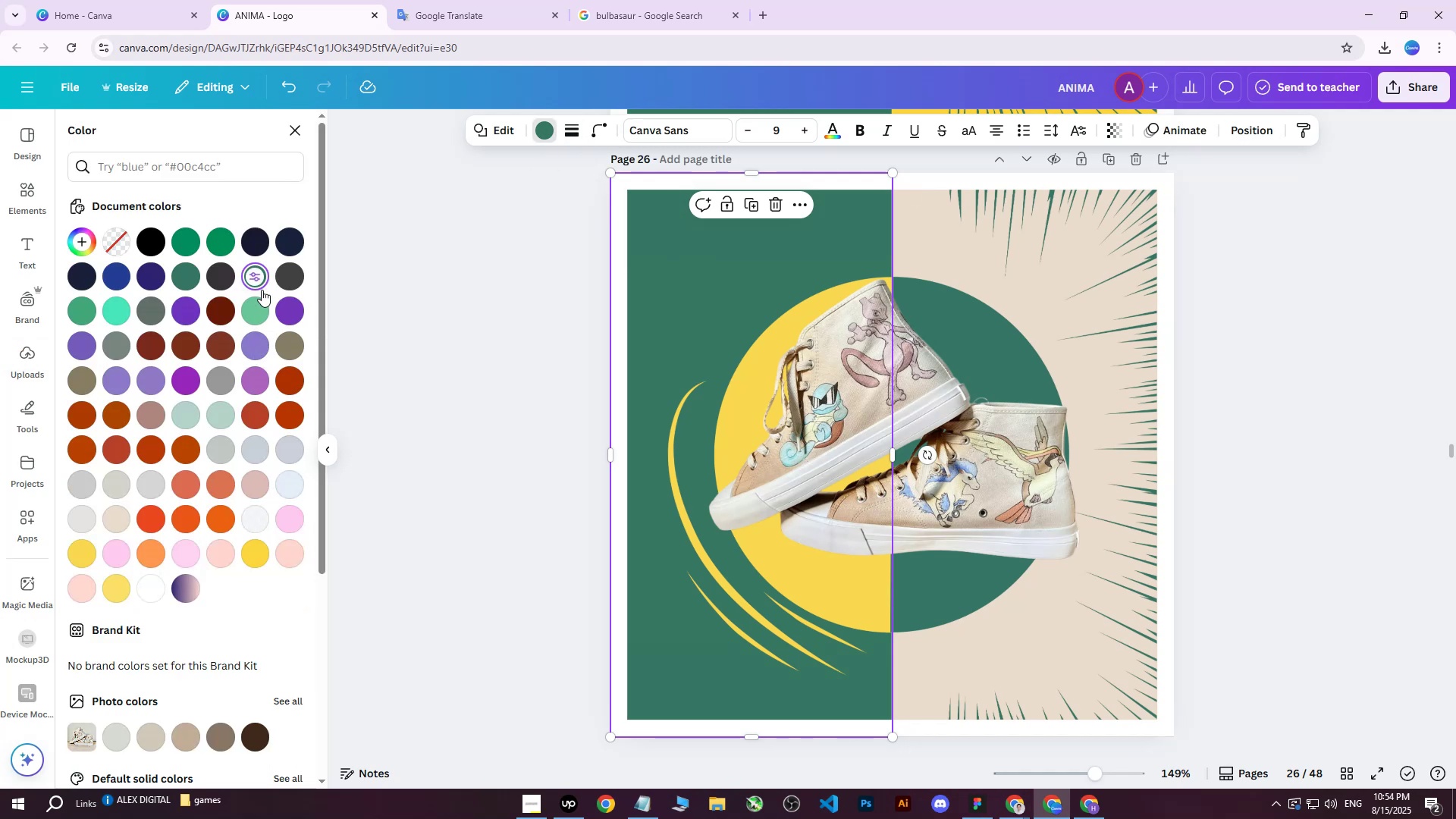 
double_click([257, 283])
 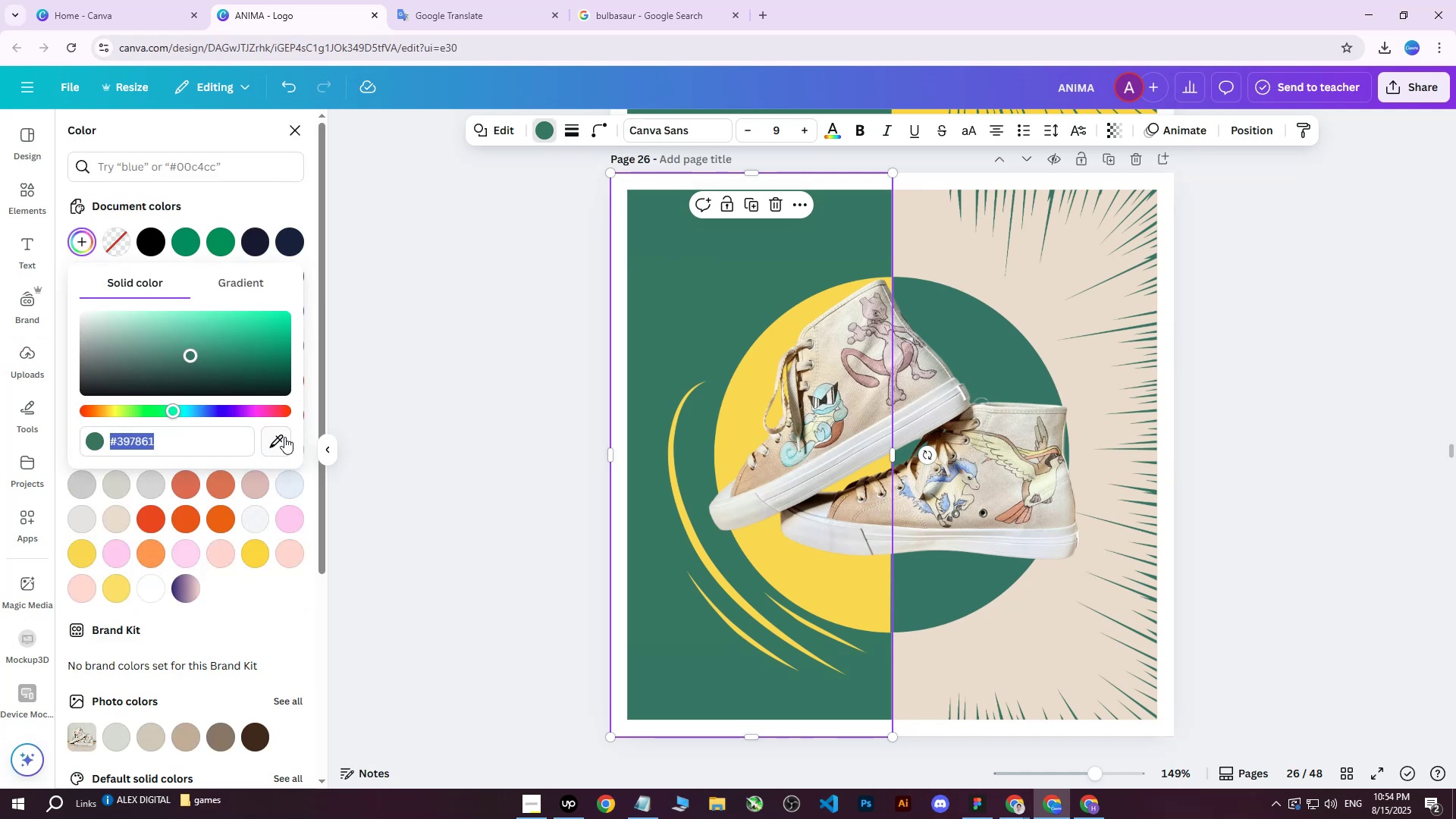 
left_click([281, 446])
 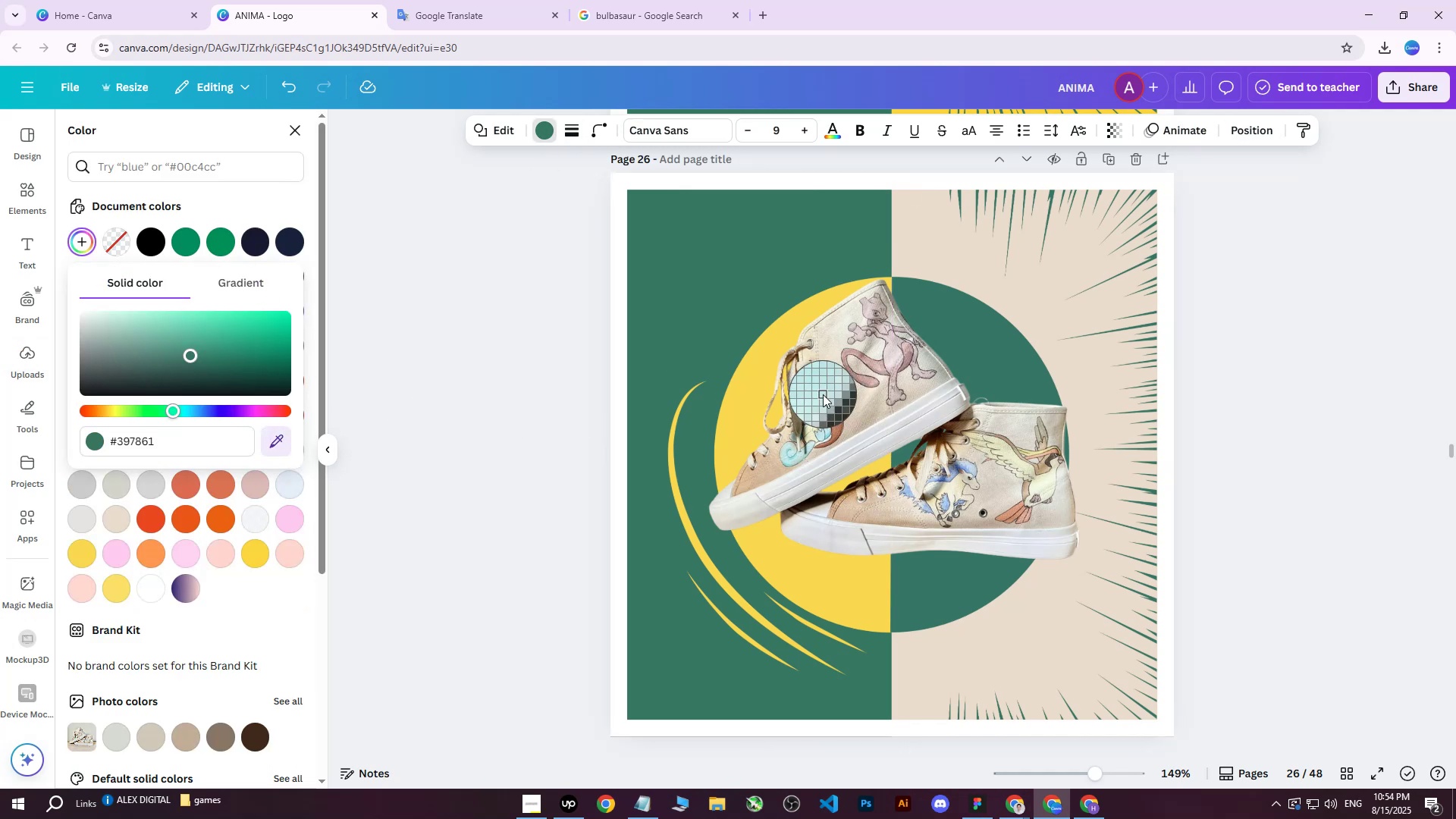 
left_click([821, 393])
 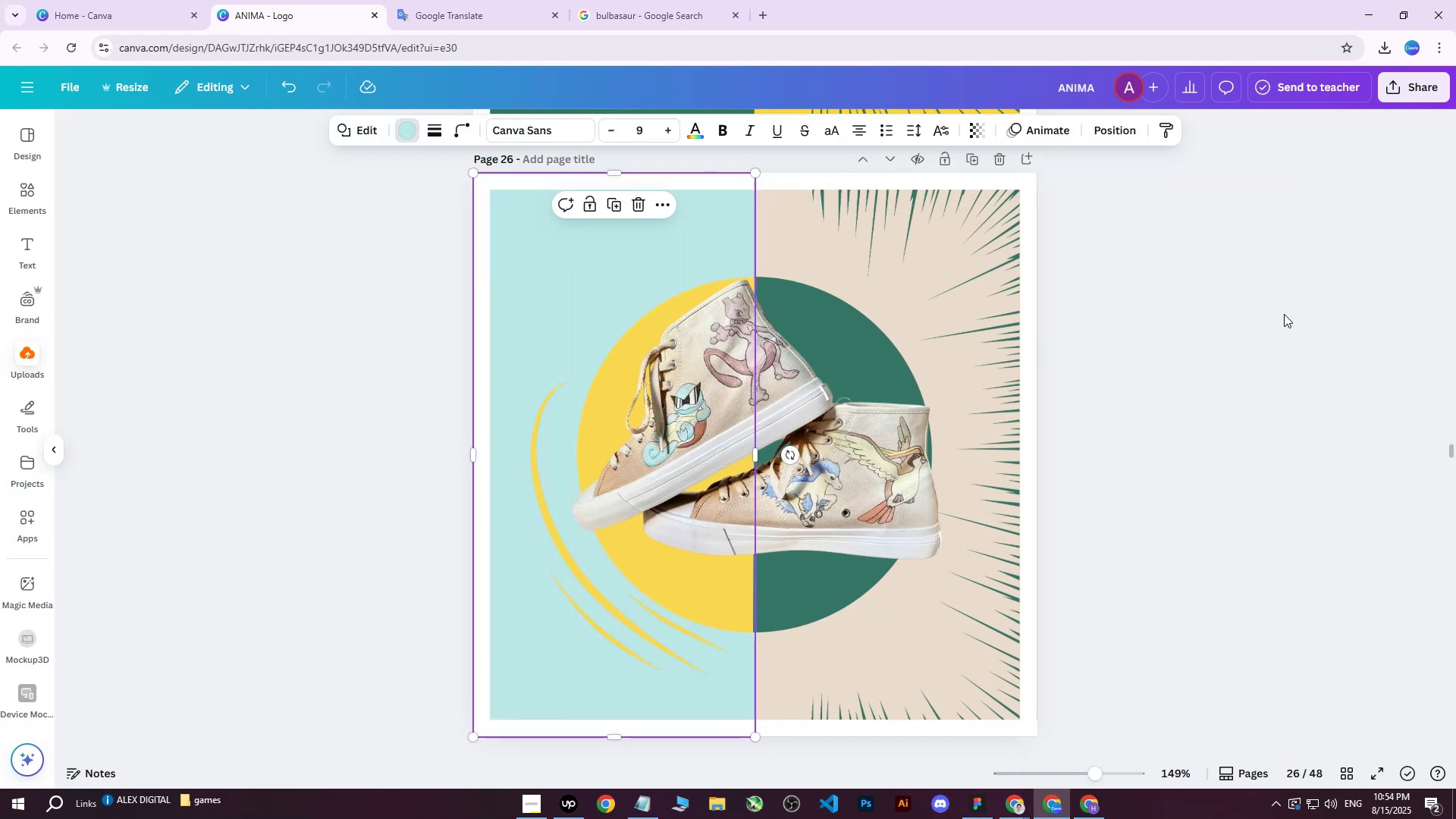 
double_click([1284, 314])
 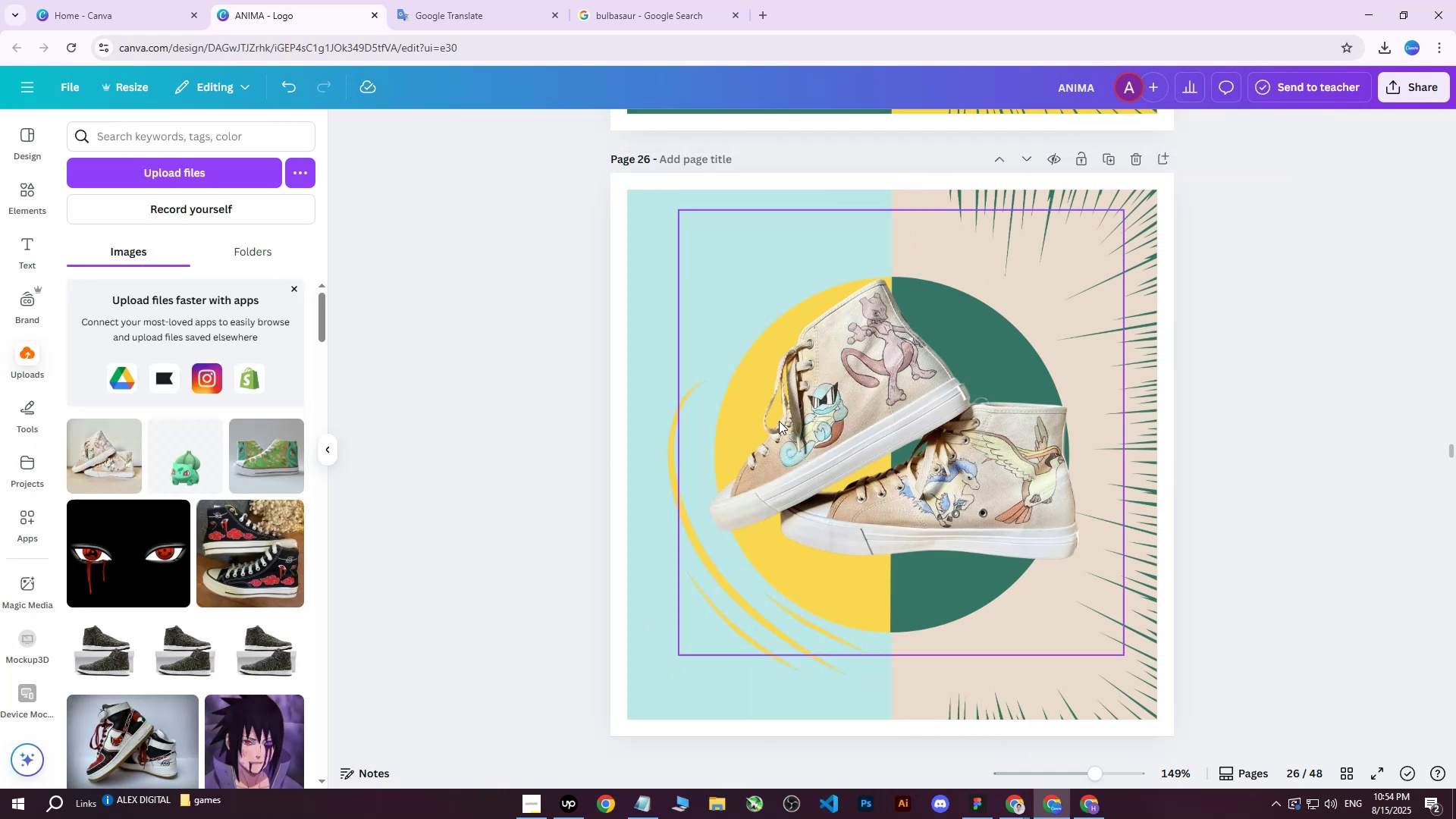 
left_click([676, 460])
 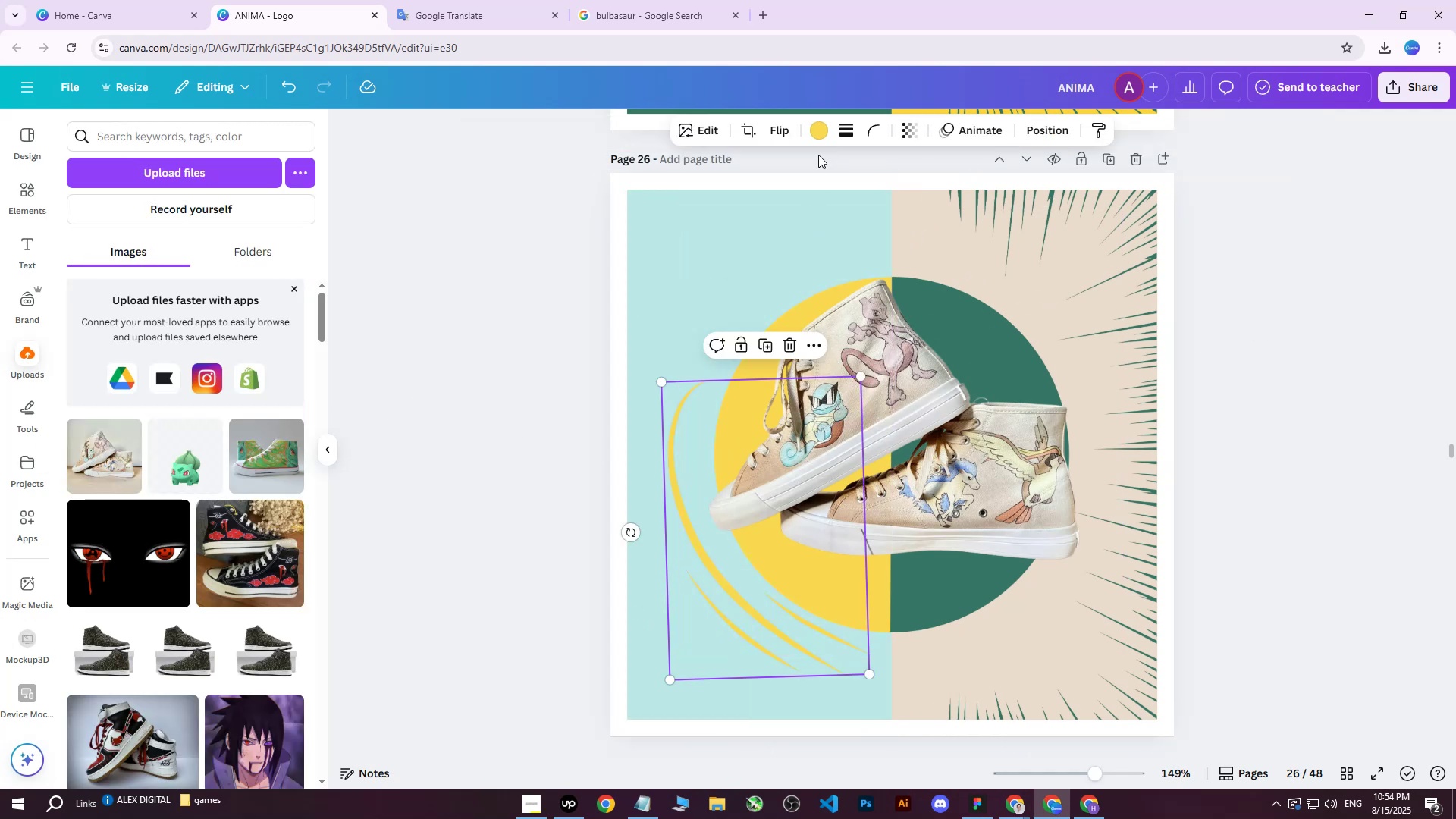 
left_click([820, 137])
 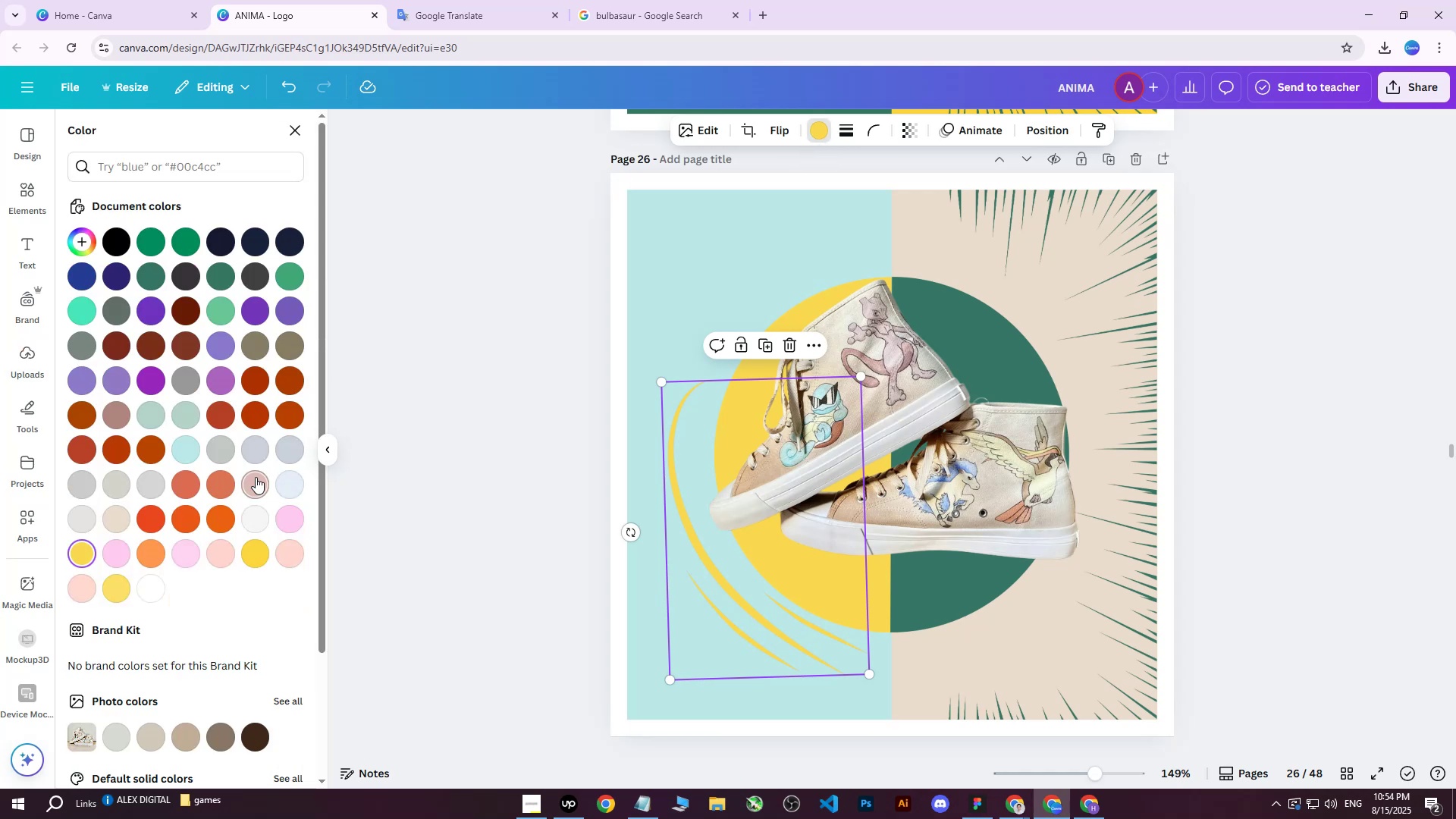 
double_click([256, 477])
 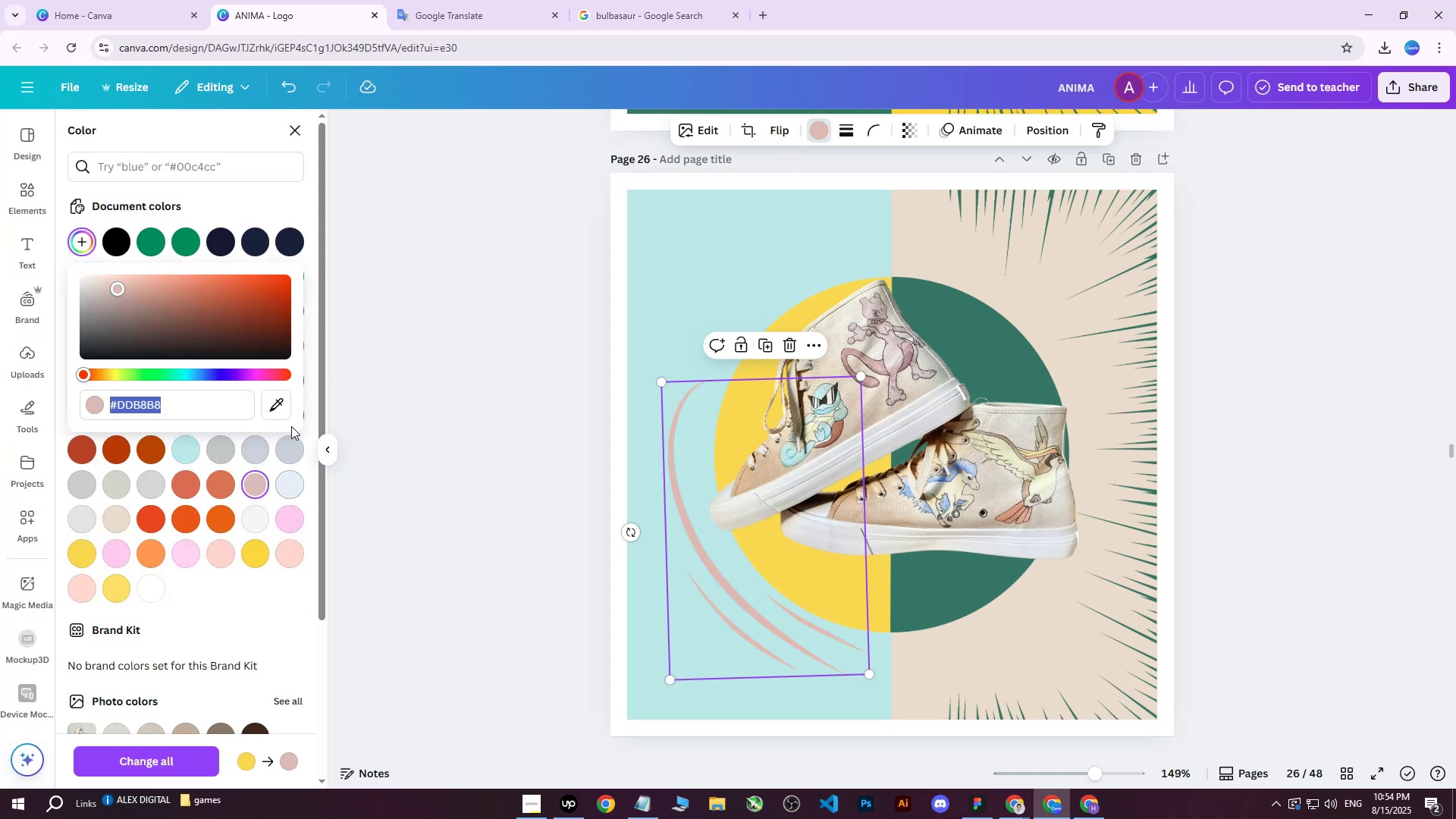 
left_click([282, 409])
 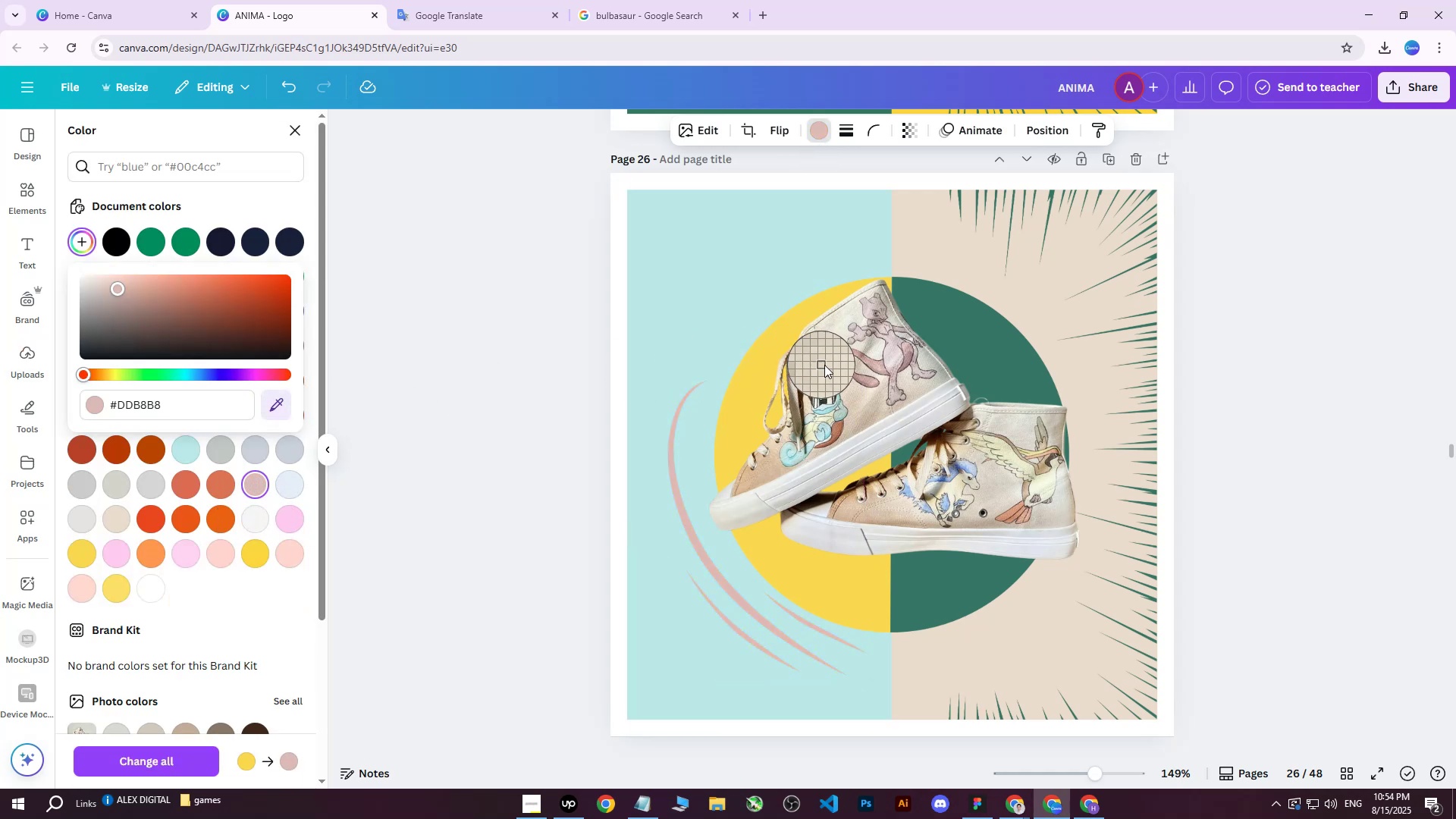 
left_click([942, 265])
 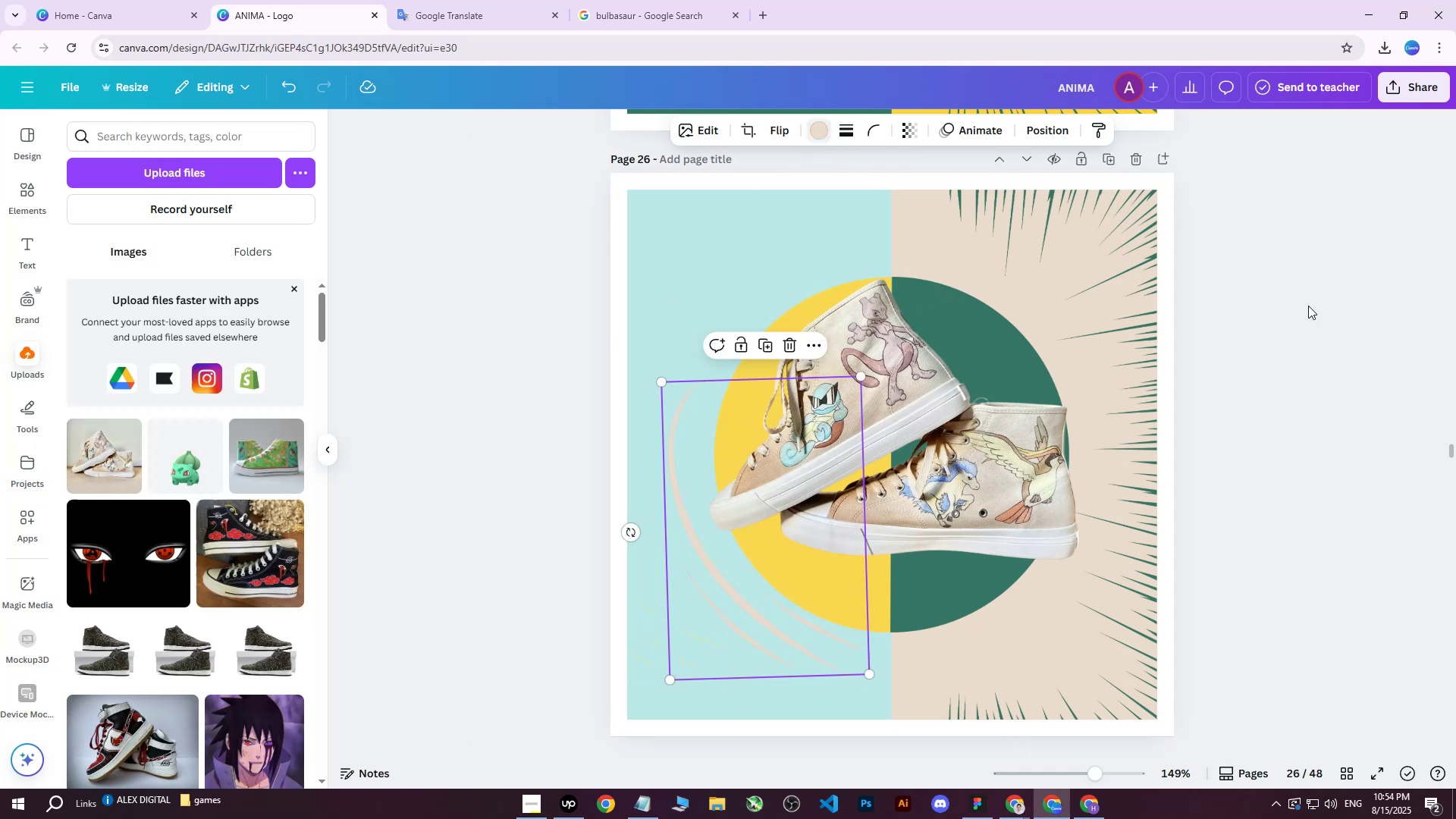 
double_click([1308, 306])
 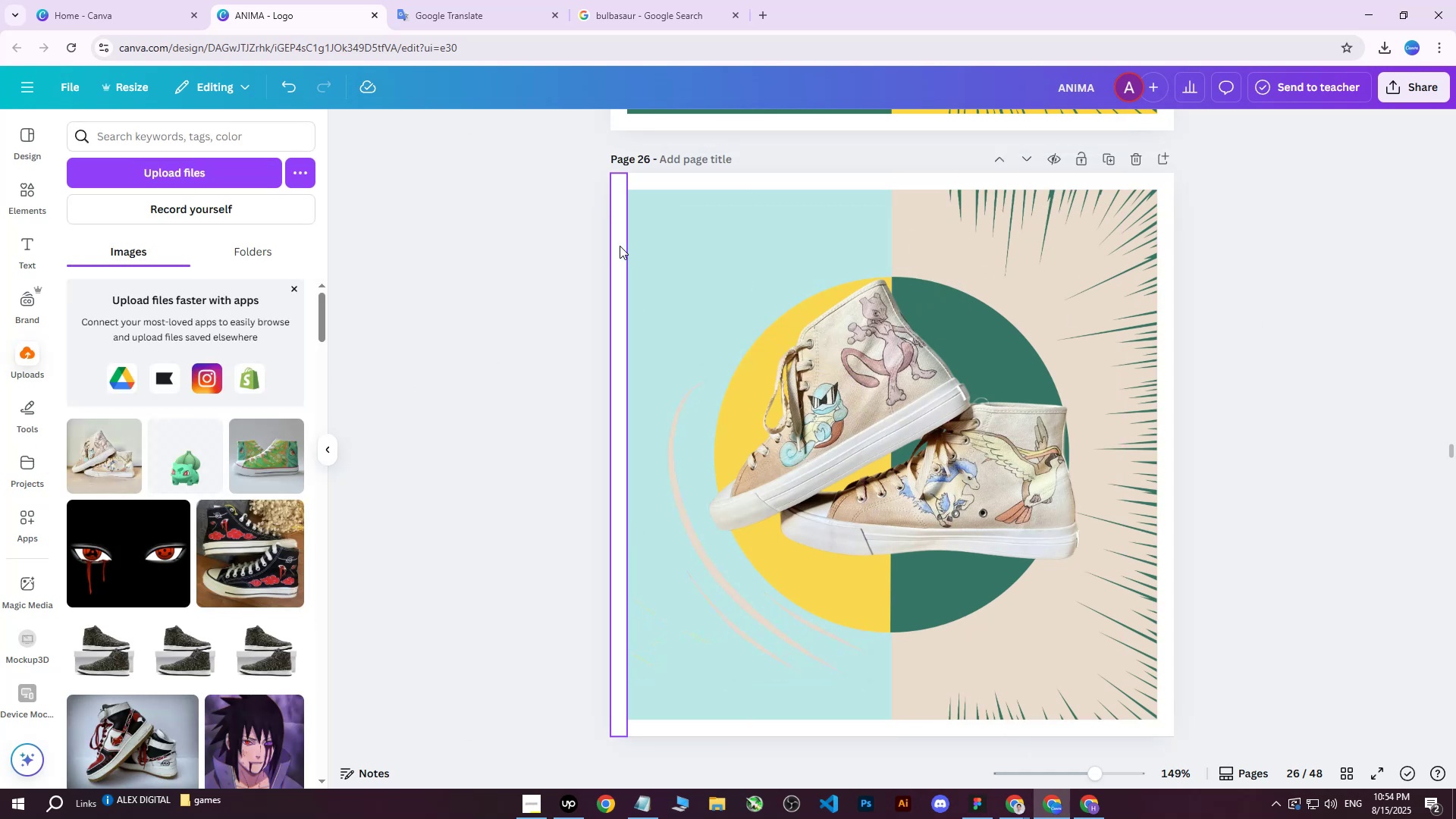 
left_click([654, 245])
 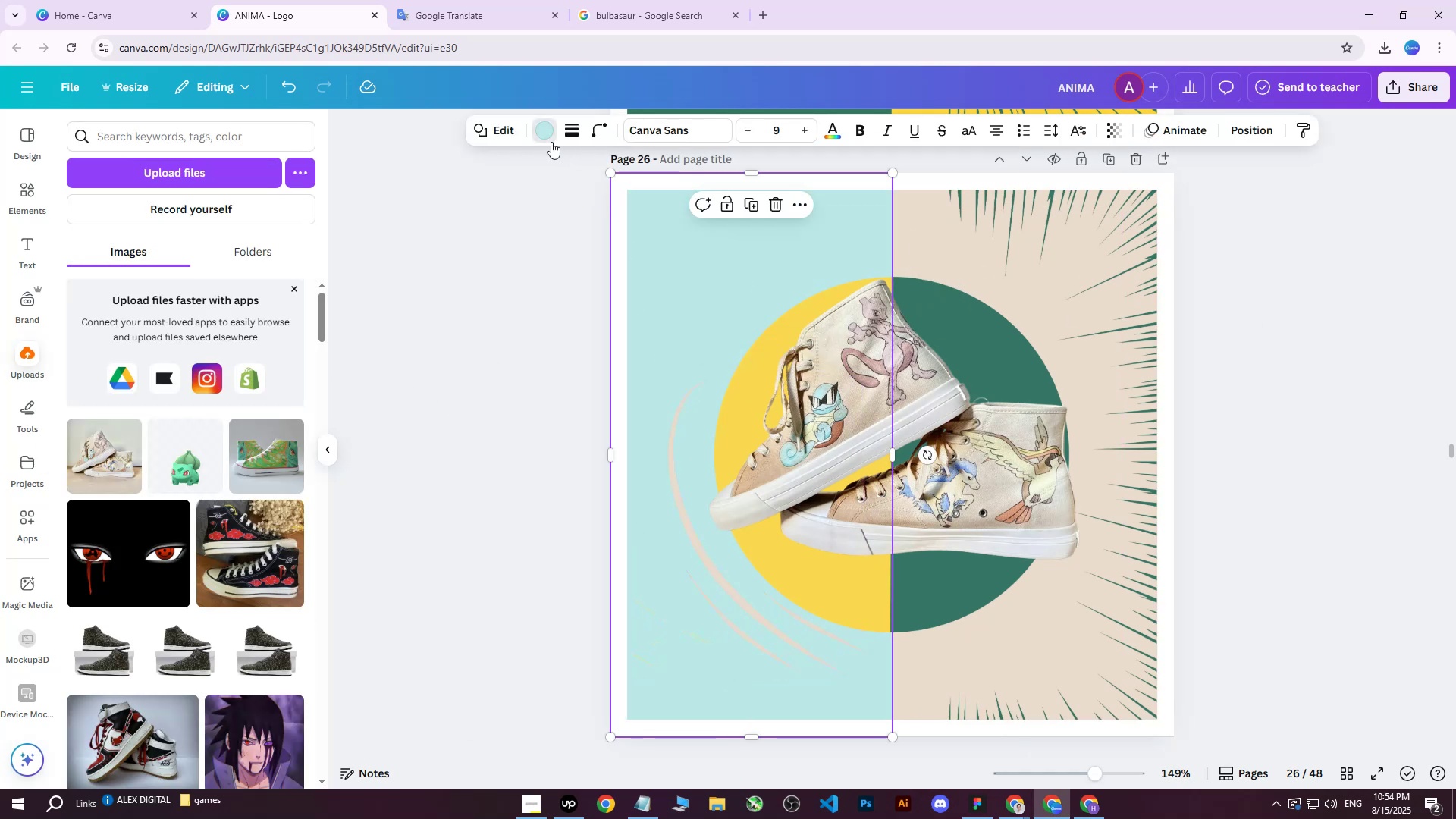 
double_click([551, 142])
 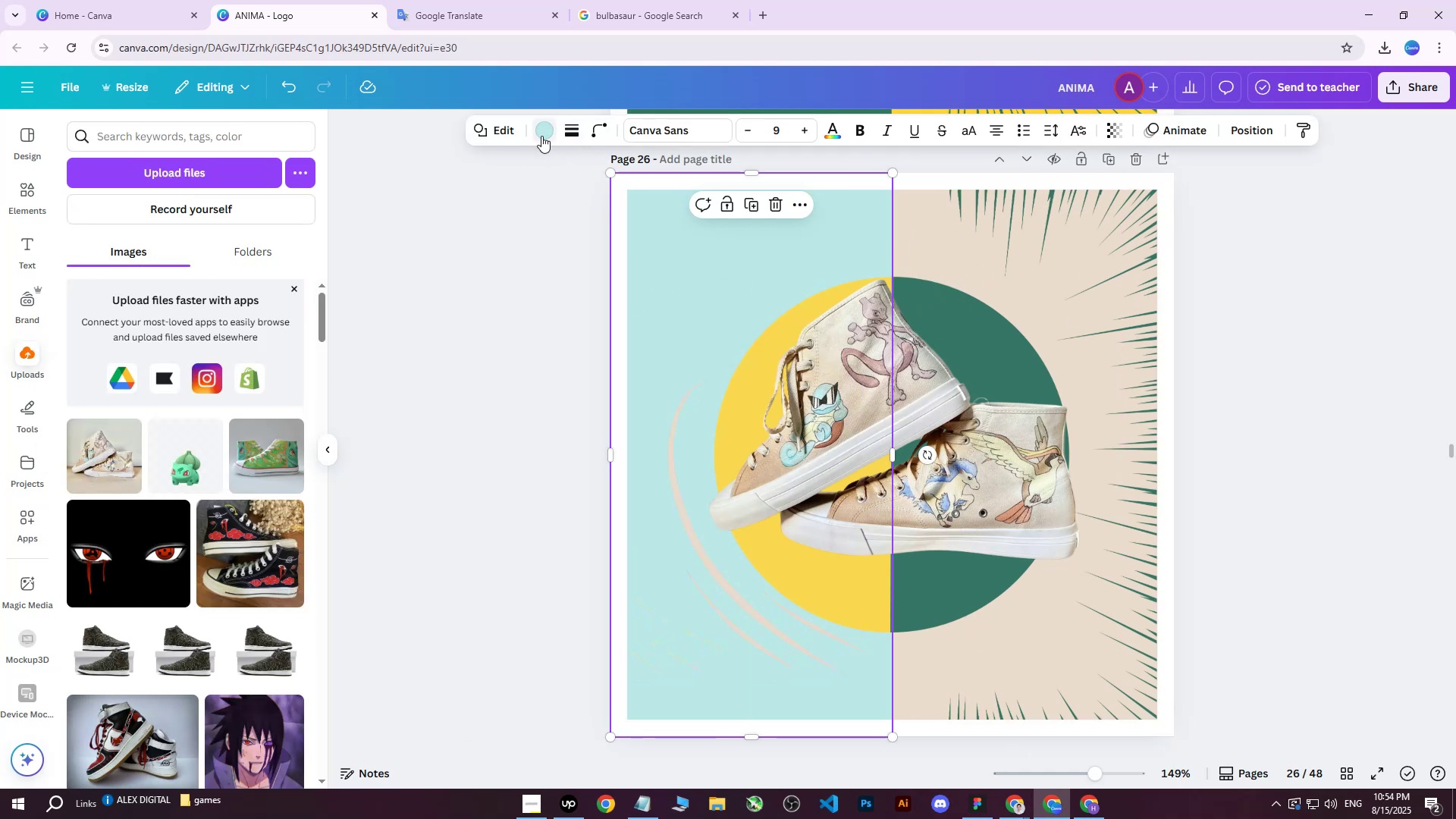 
double_click([541, 136])
 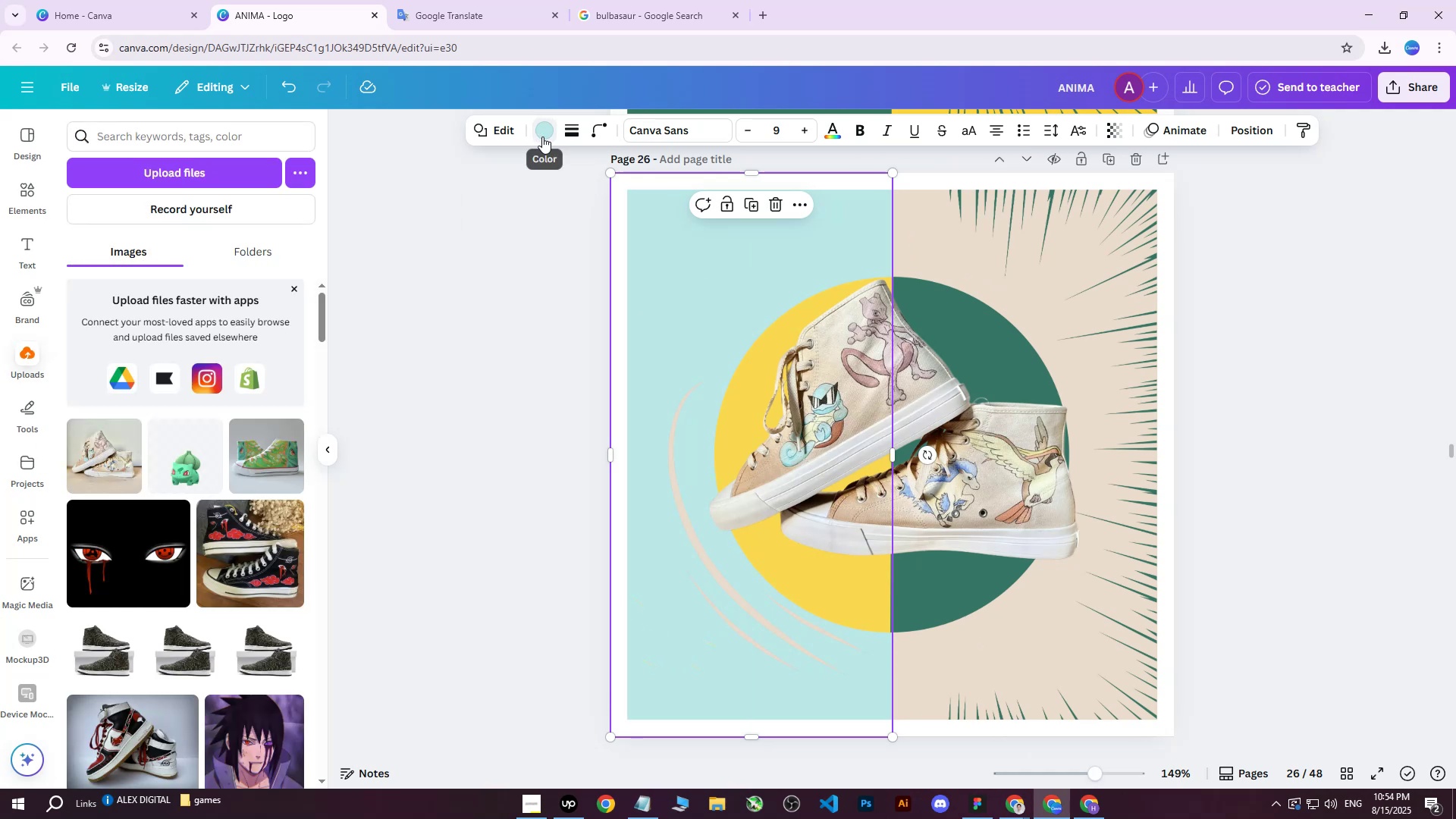 
triple_click([546, 131])
 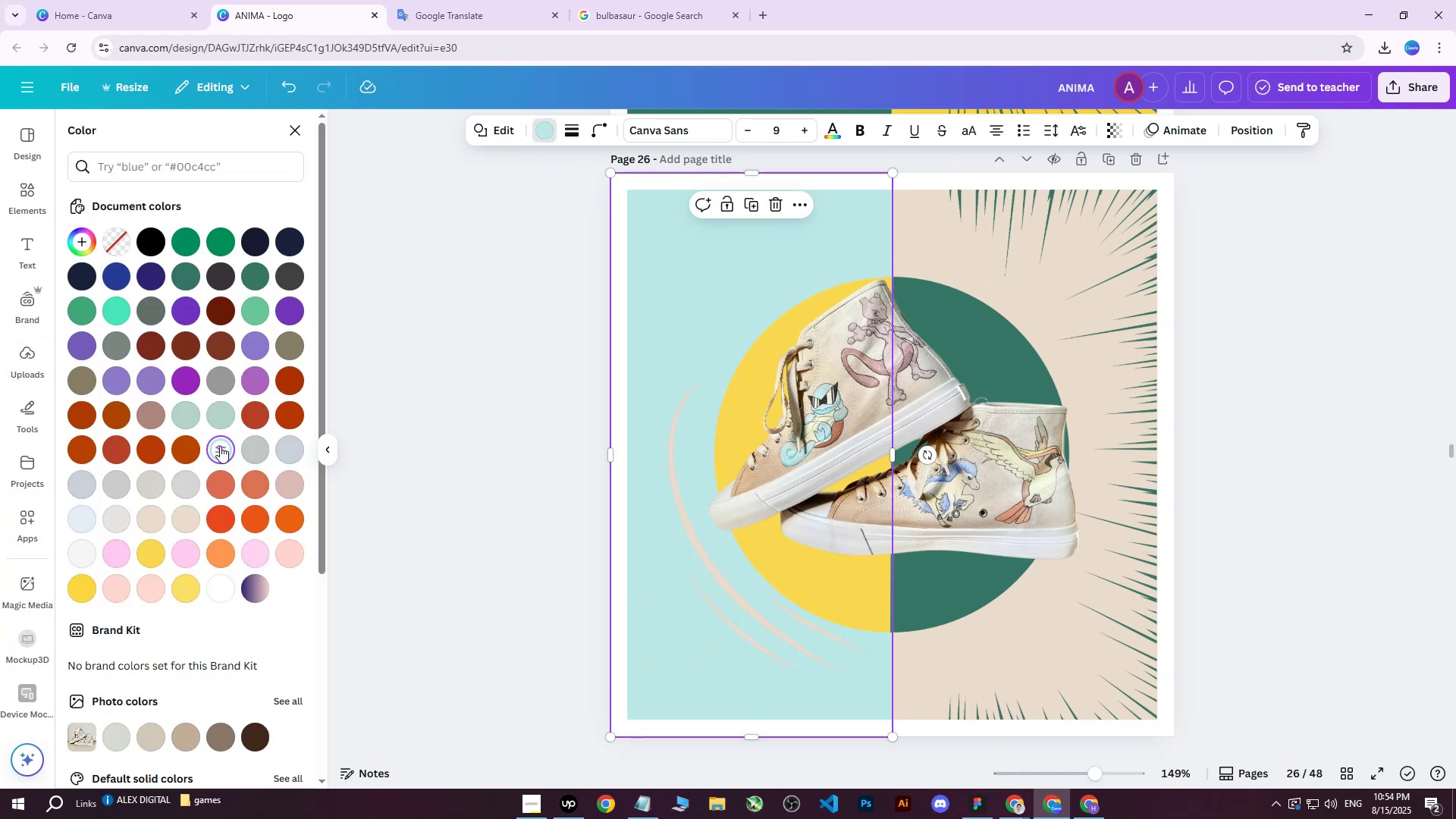 
double_click([220, 446])
 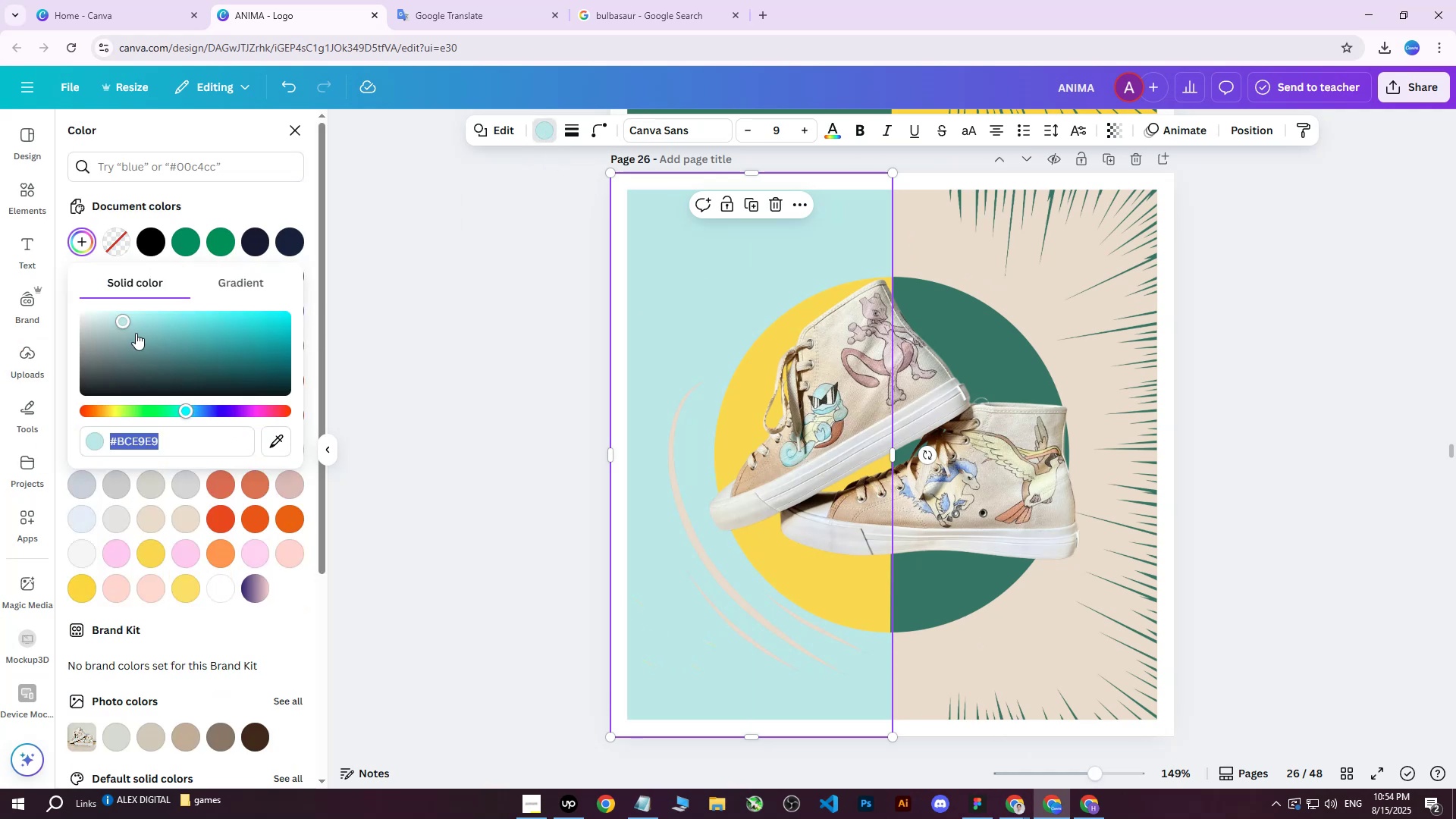 
left_click_drag(start_coordinate=[126, 321], to_coordinate=[108, 345])
 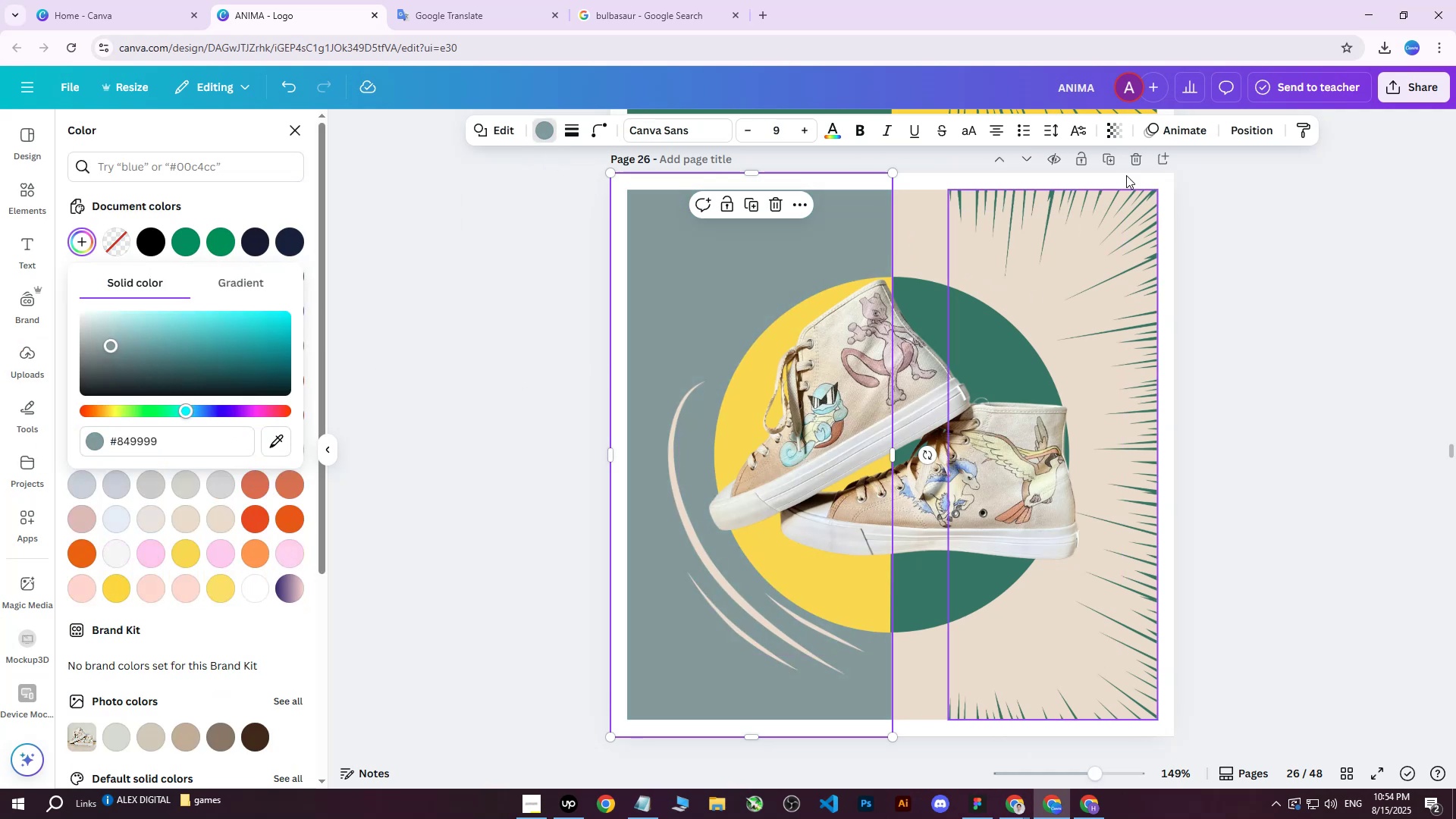 
left_click([1256, 128])
 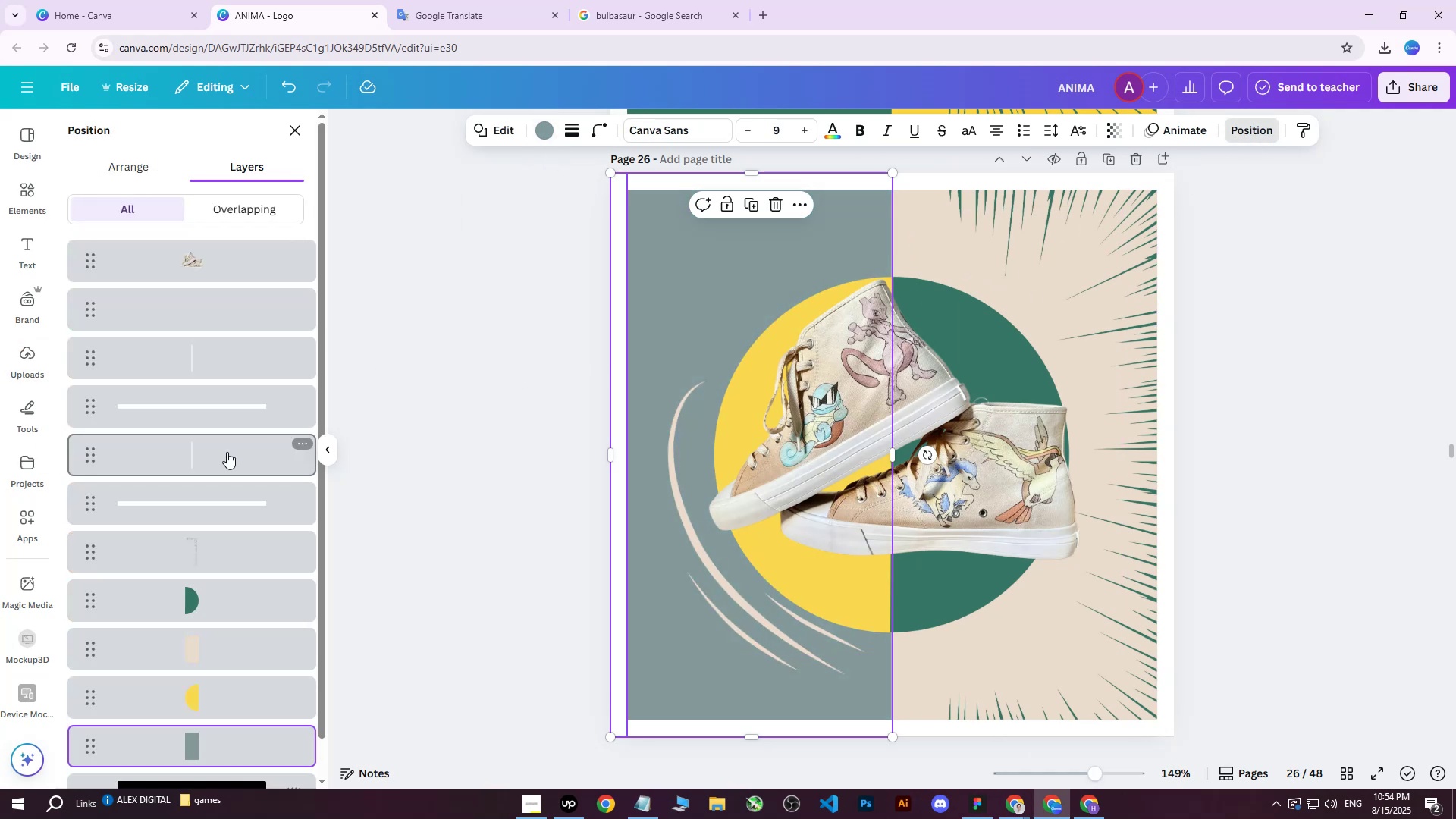 
scroll: coordinate [228, 538], scroll_direction: down, amount: 2.0
 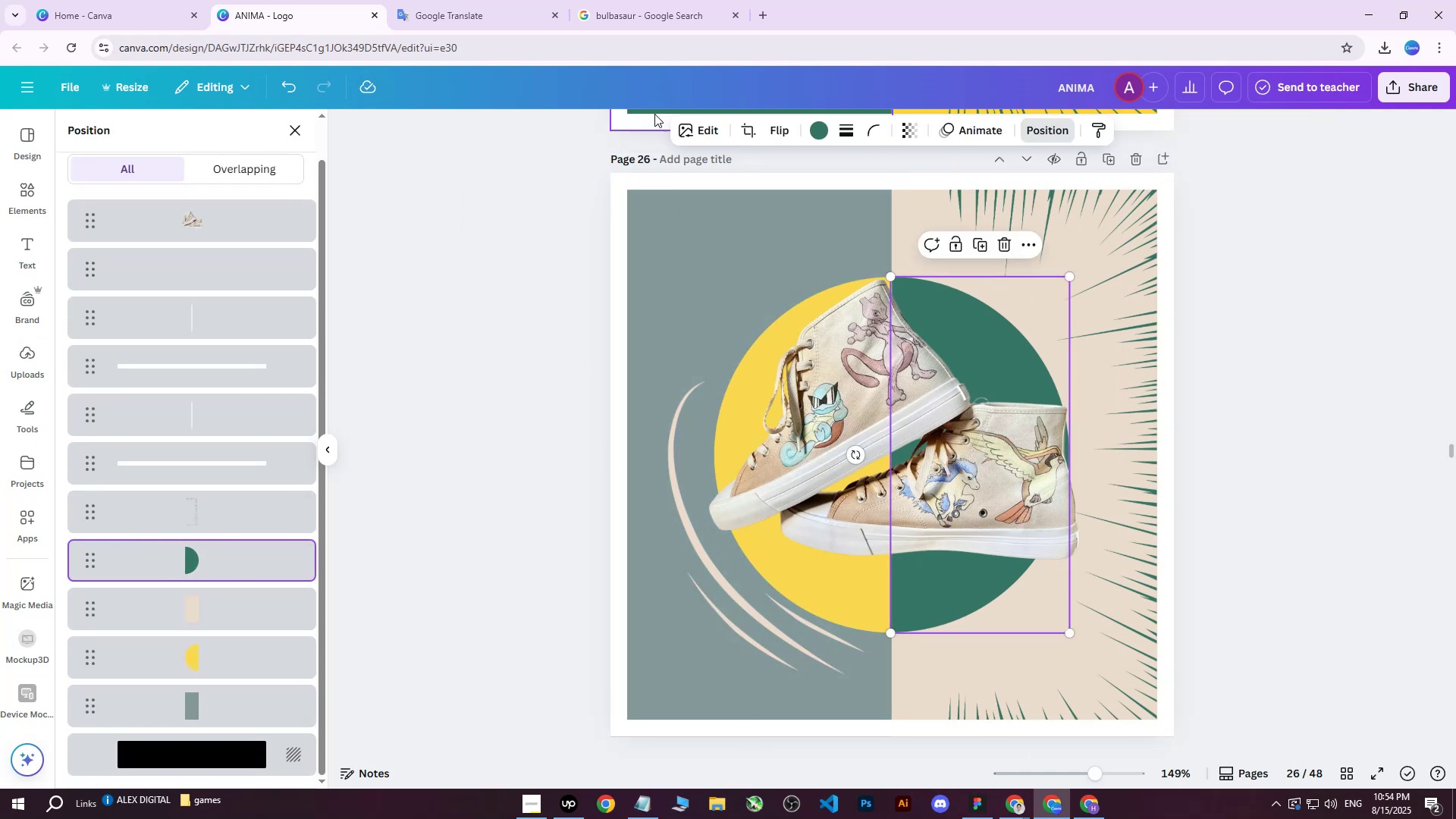 
left_click([829, 131])
 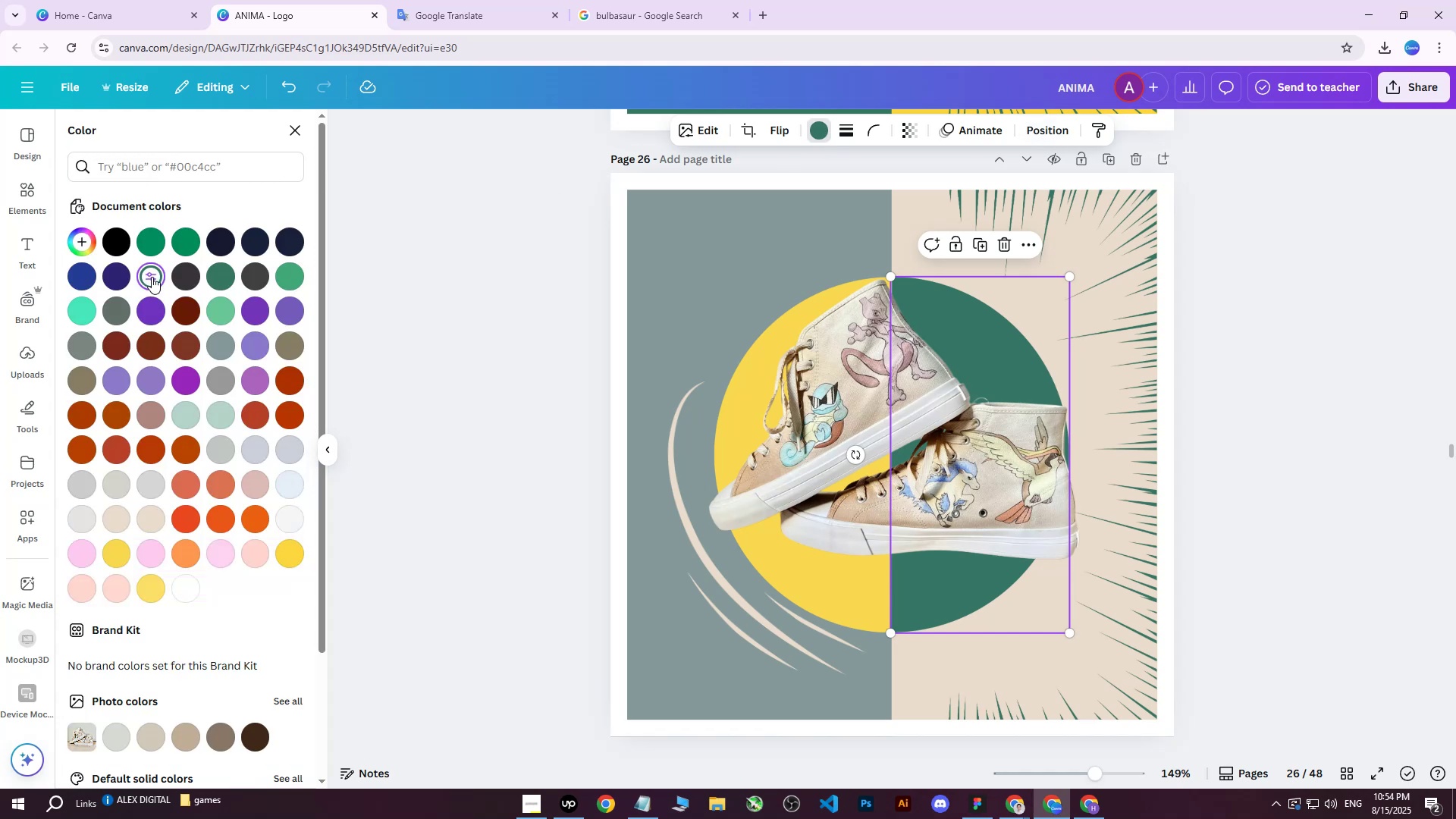 
double_click([152, 277])
 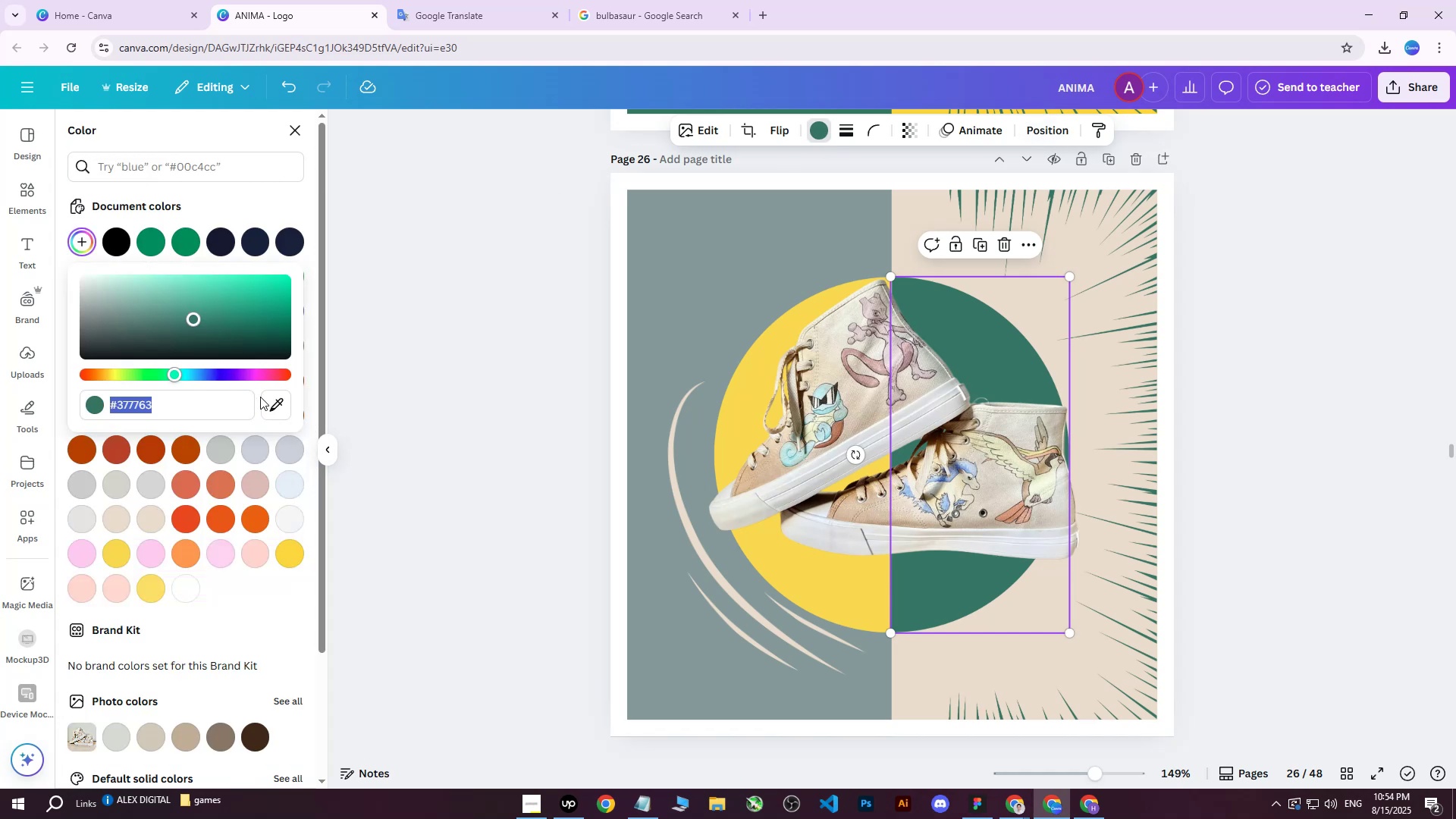 
left_click([275, 409])
 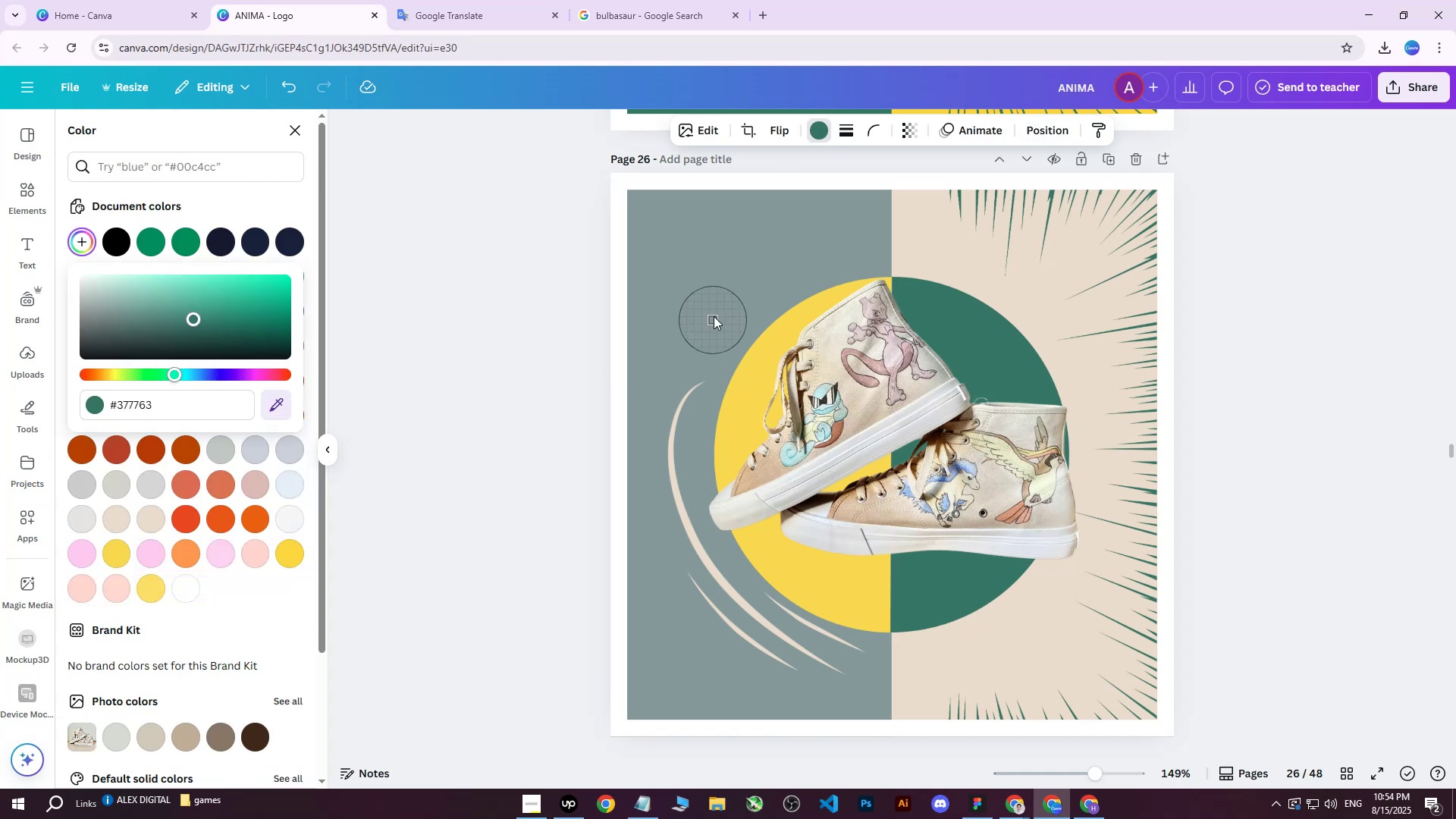 
left_click([714, 316])
 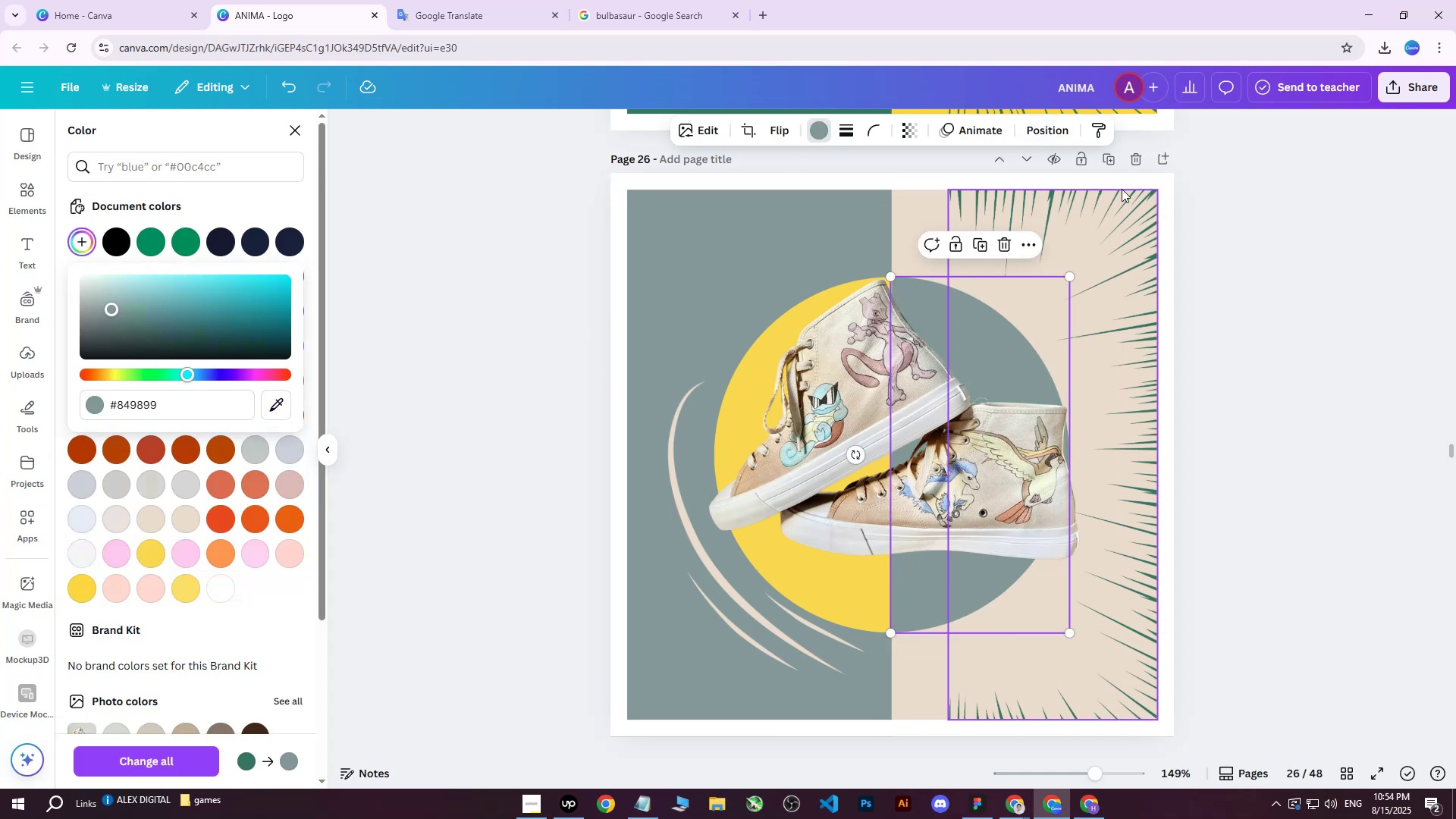 
left_click([1046, 133])
 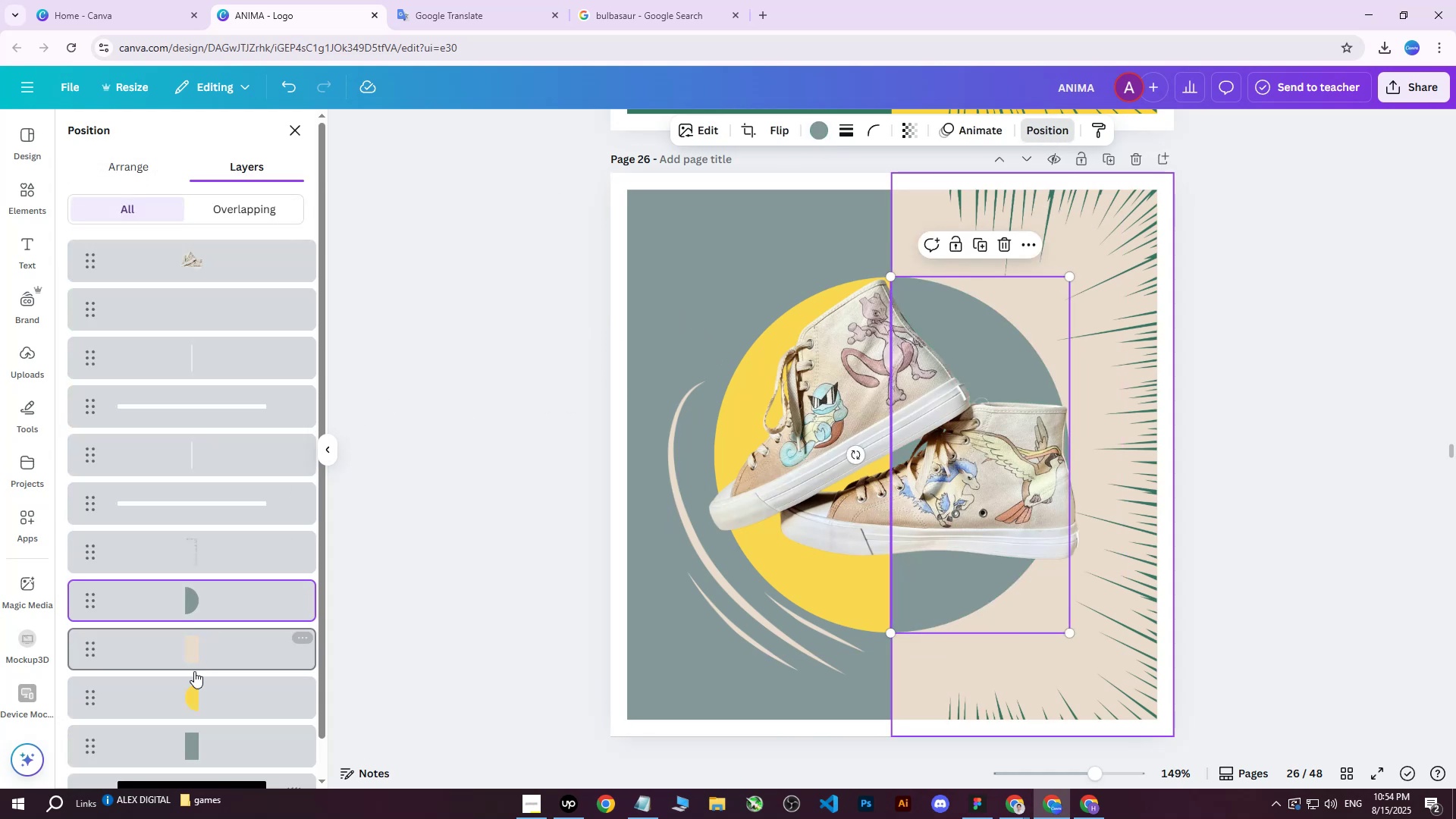 
left_click([184, 700])
 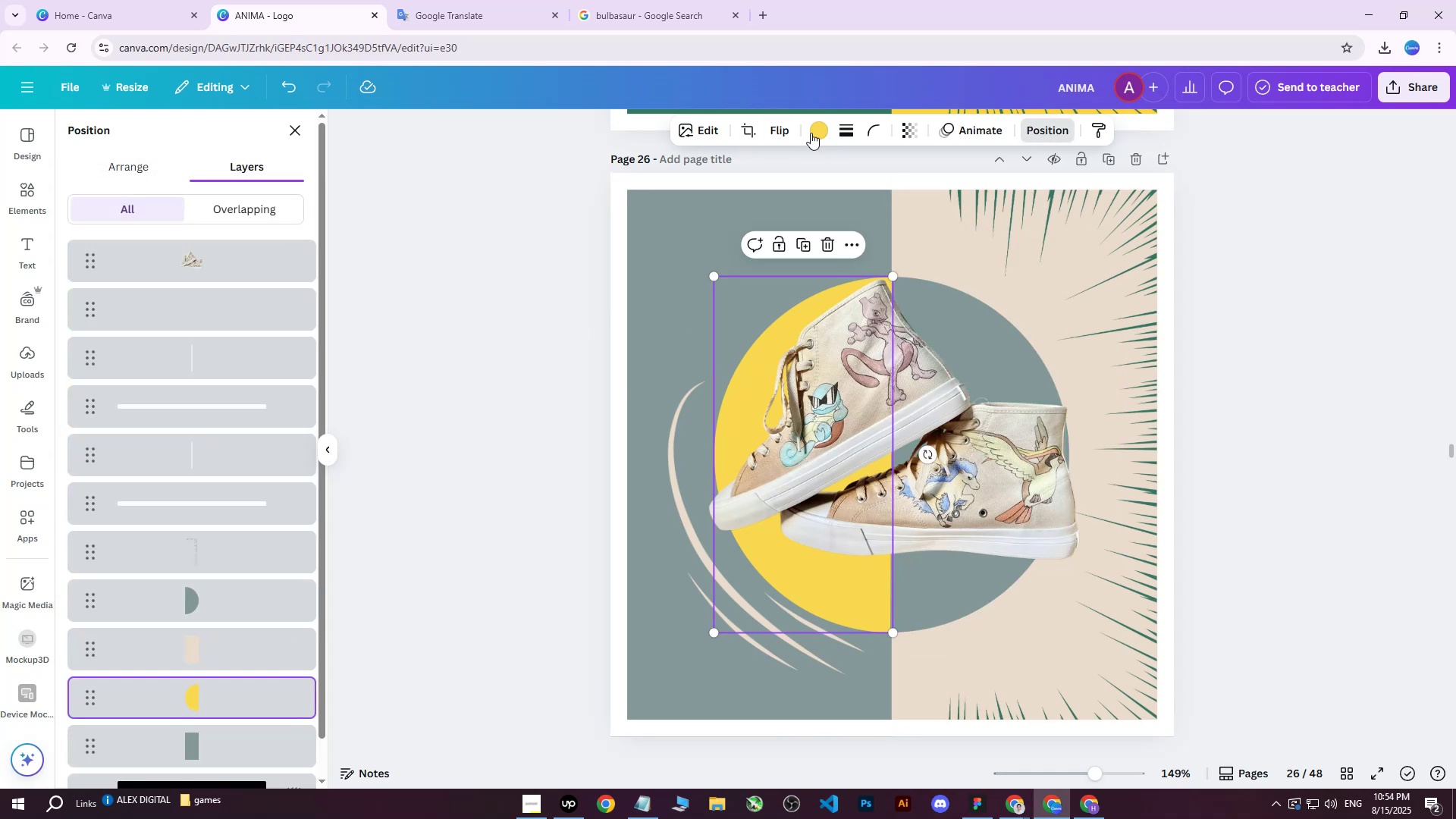 
left_click([814, 133])
 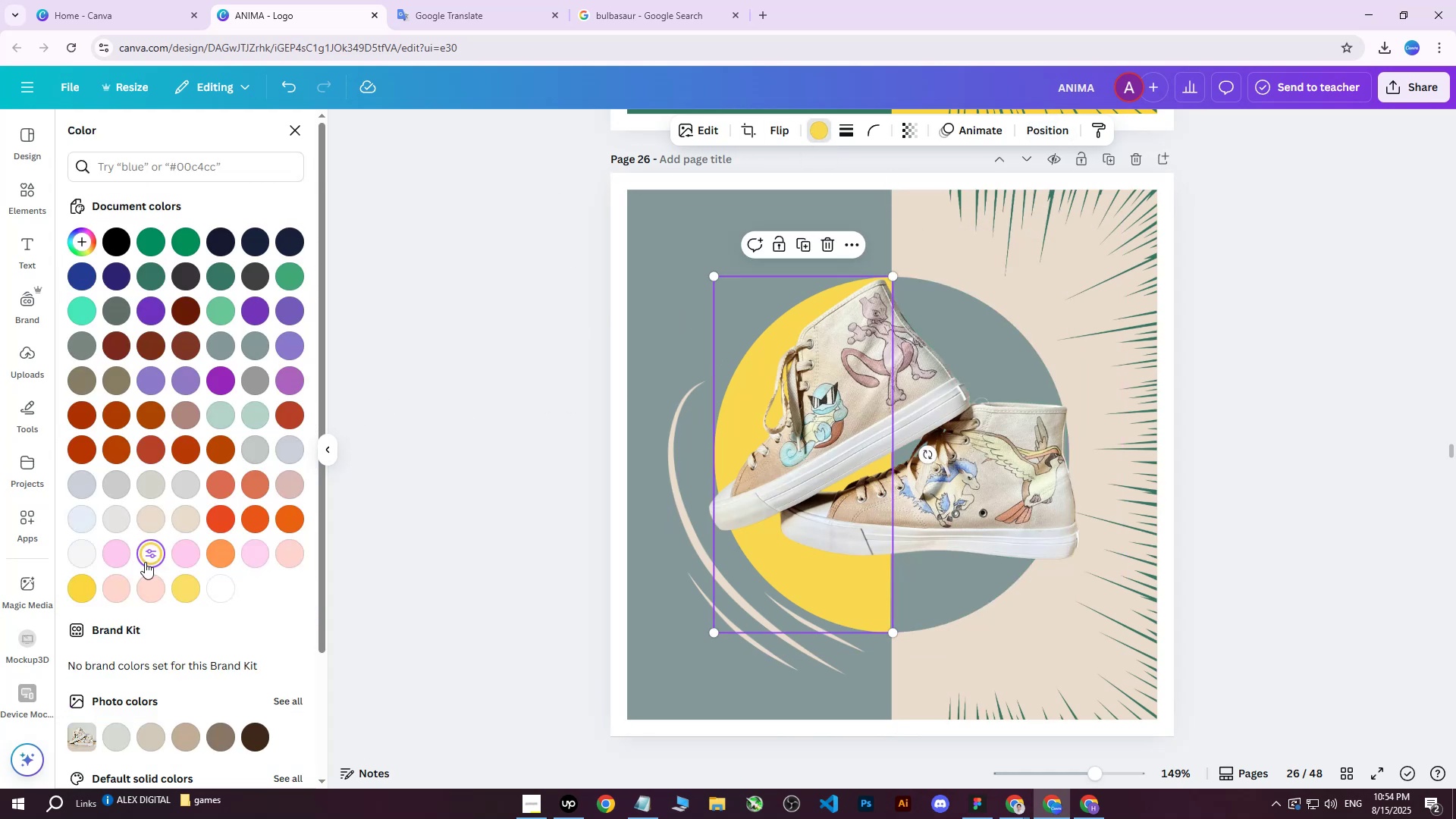 
double_click([145, 561])
 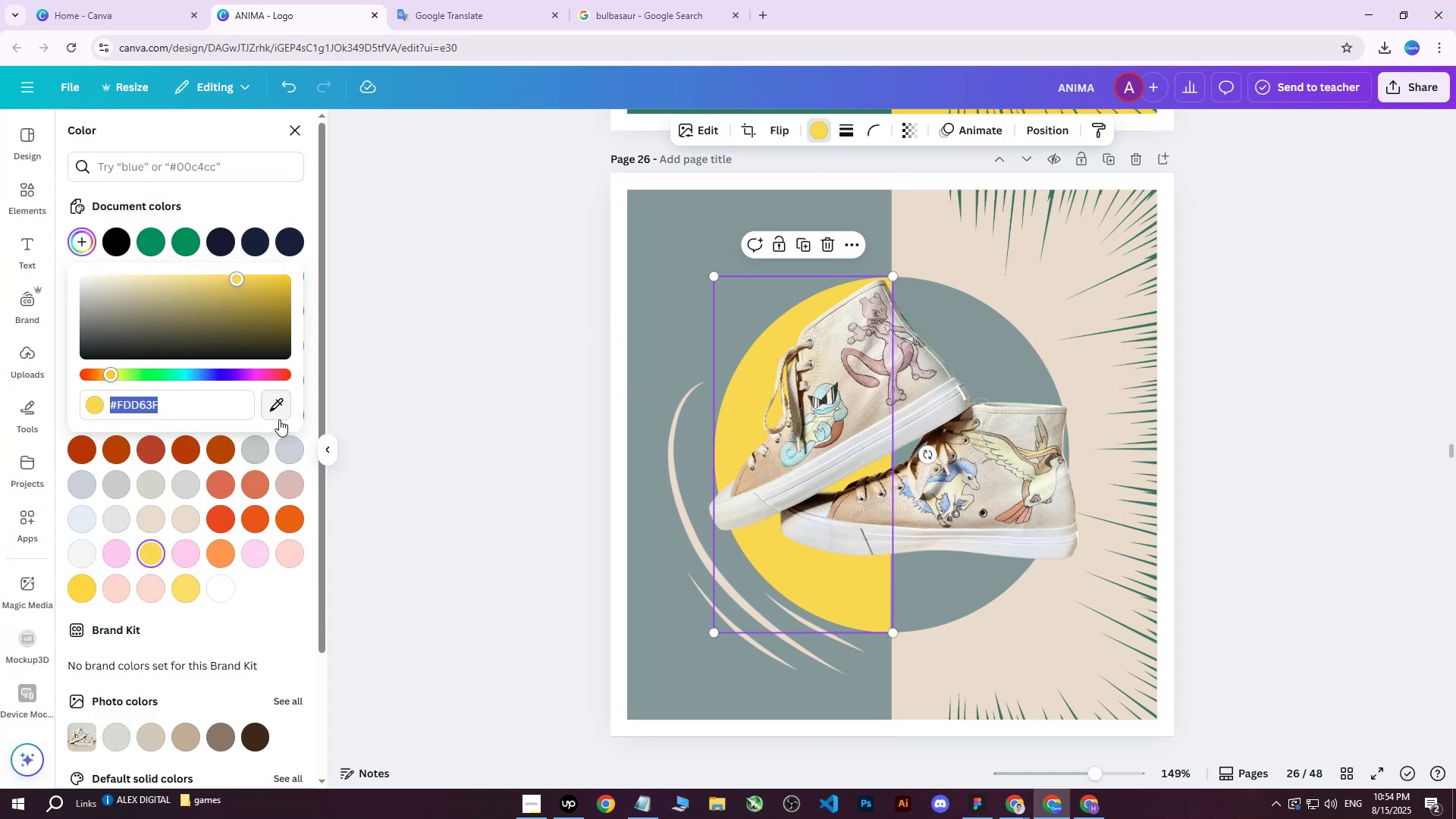 
left_click([278, 396])
 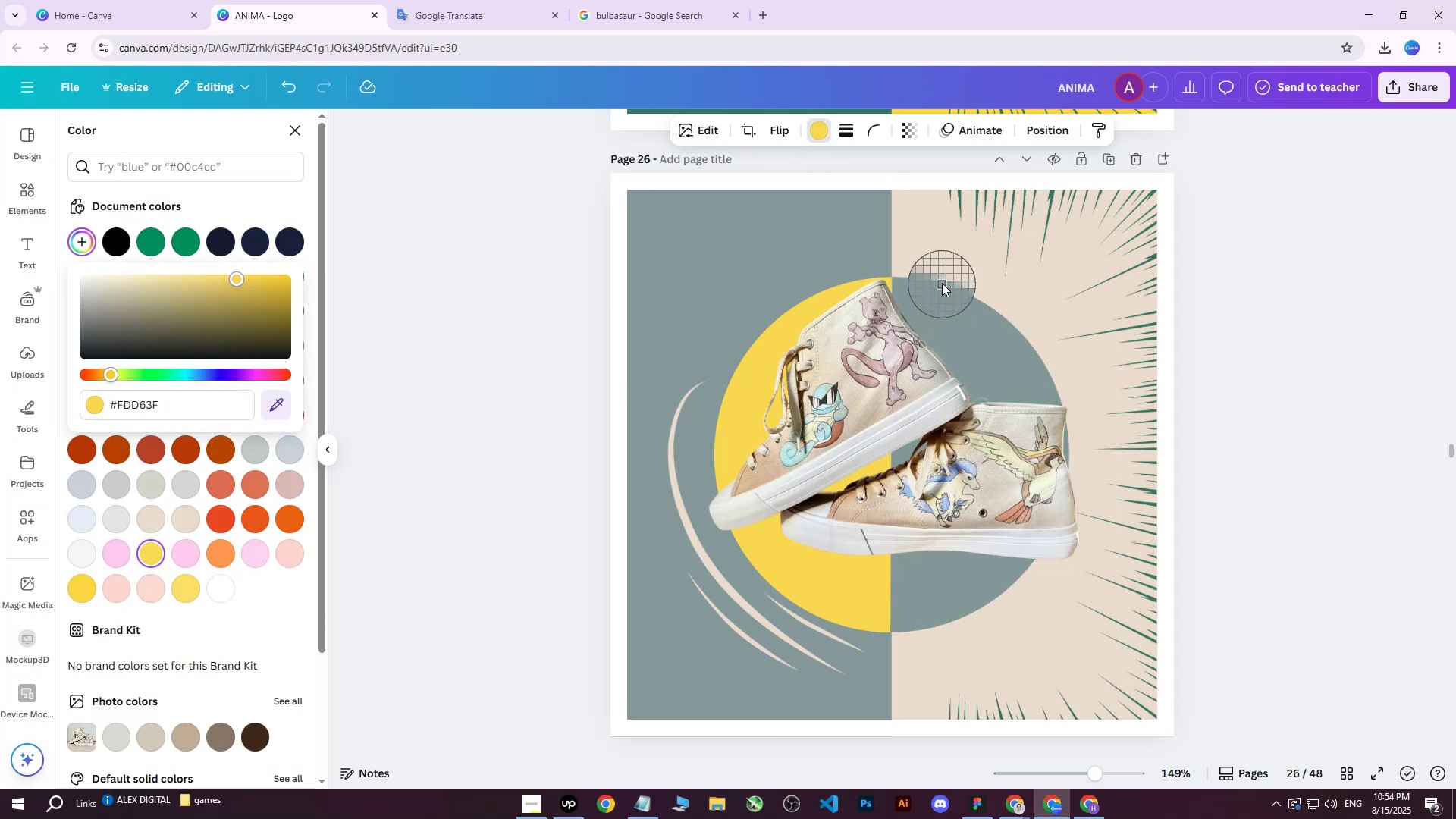 
left_click([938, 262])
 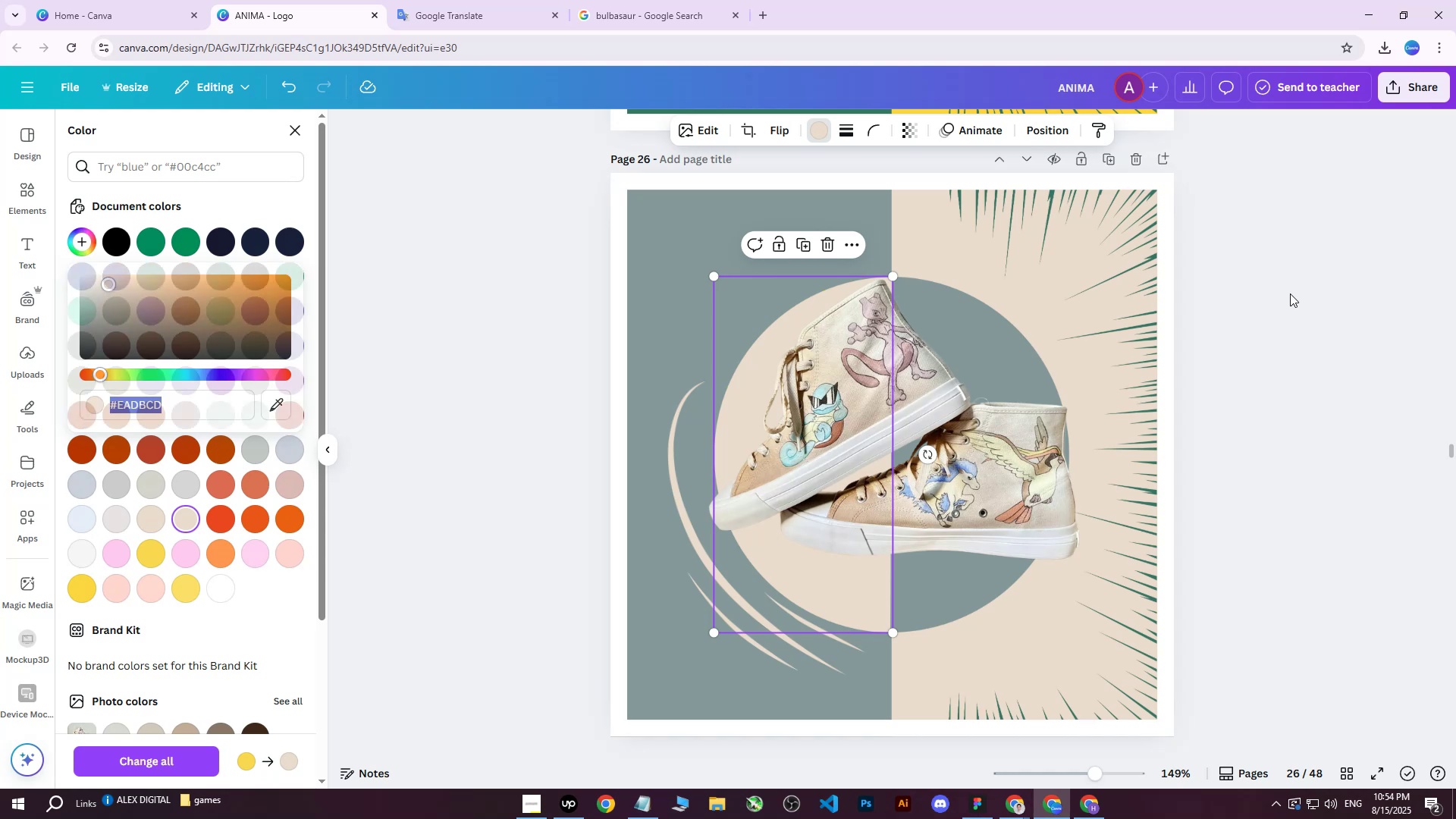 
double_click([1290, 293])
 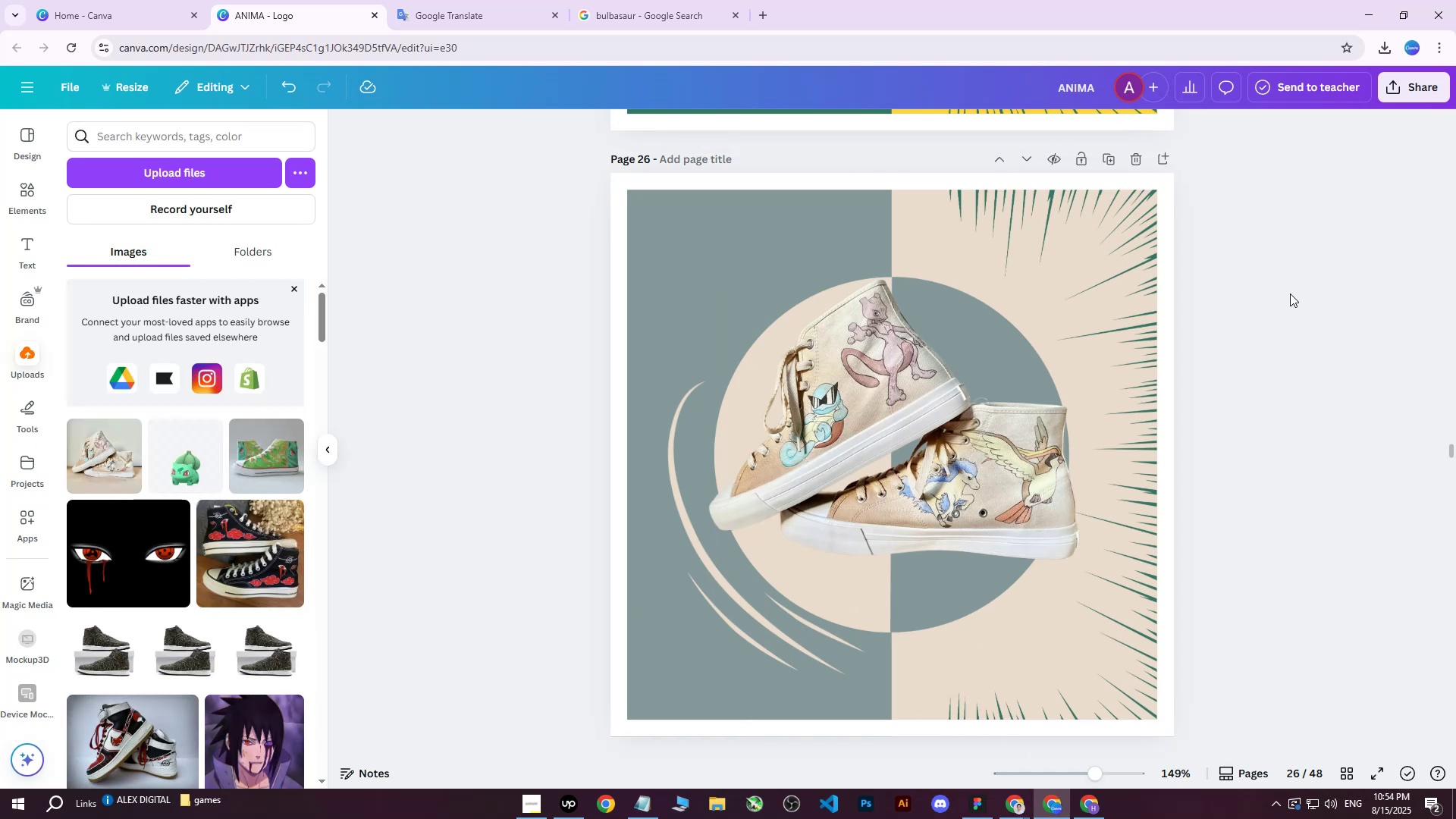 
scroll: coordinate [1290, 293], scroll_direction: down, amount: 2.0
 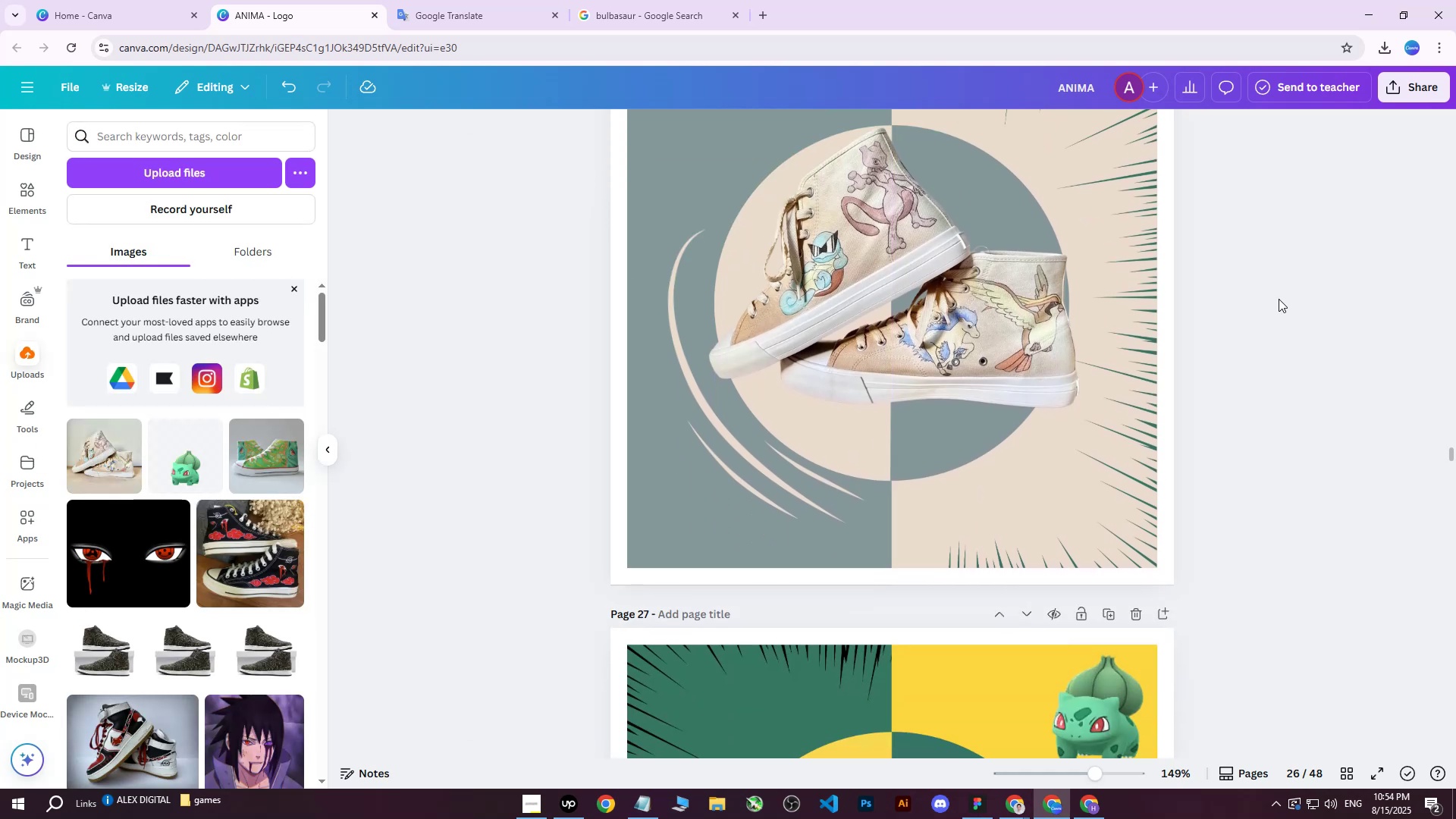 
scroll: coordinate [1247, 309], scroll_direction: up, amount: 3.0
 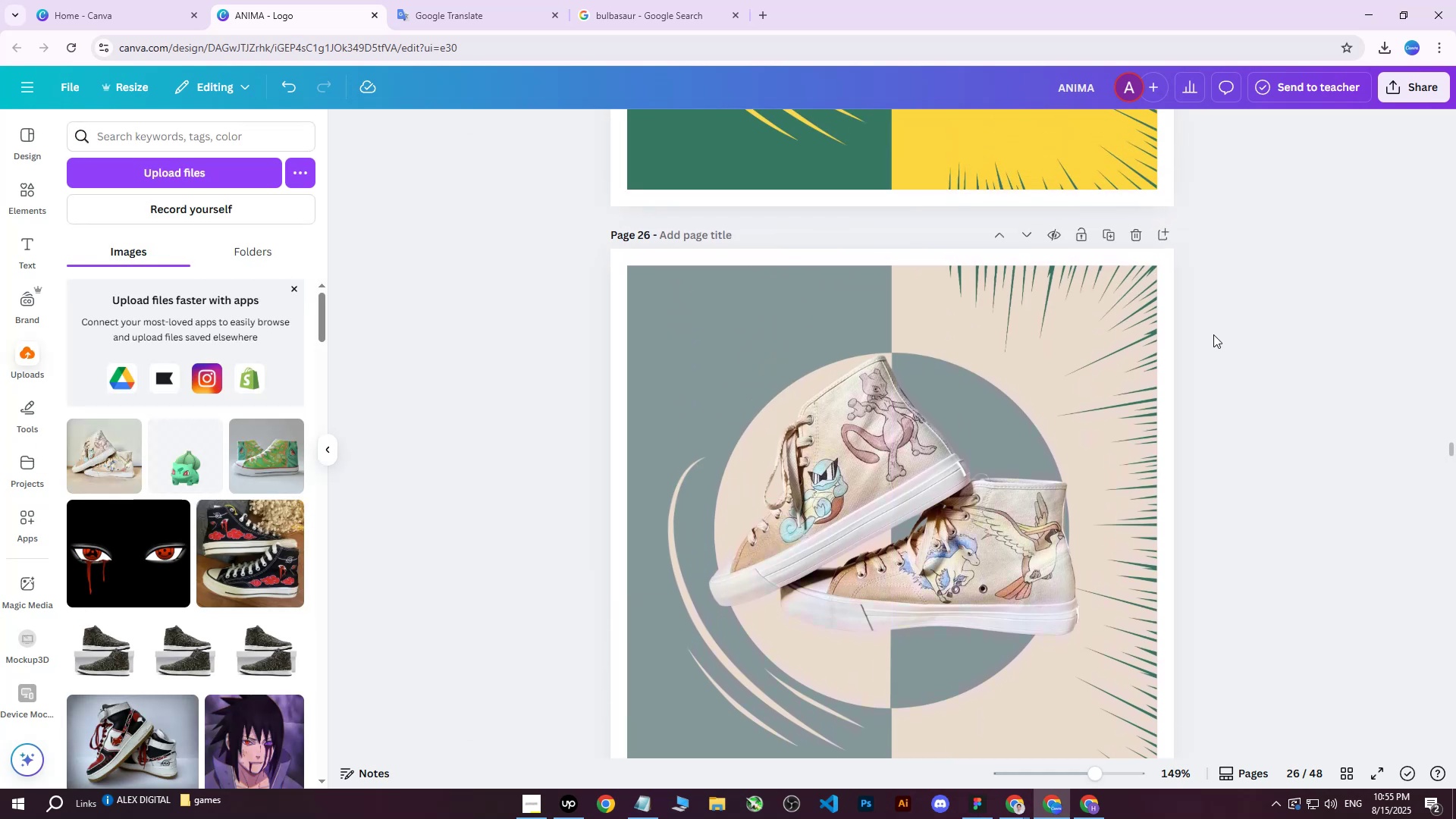 
left_click([688, 0])
 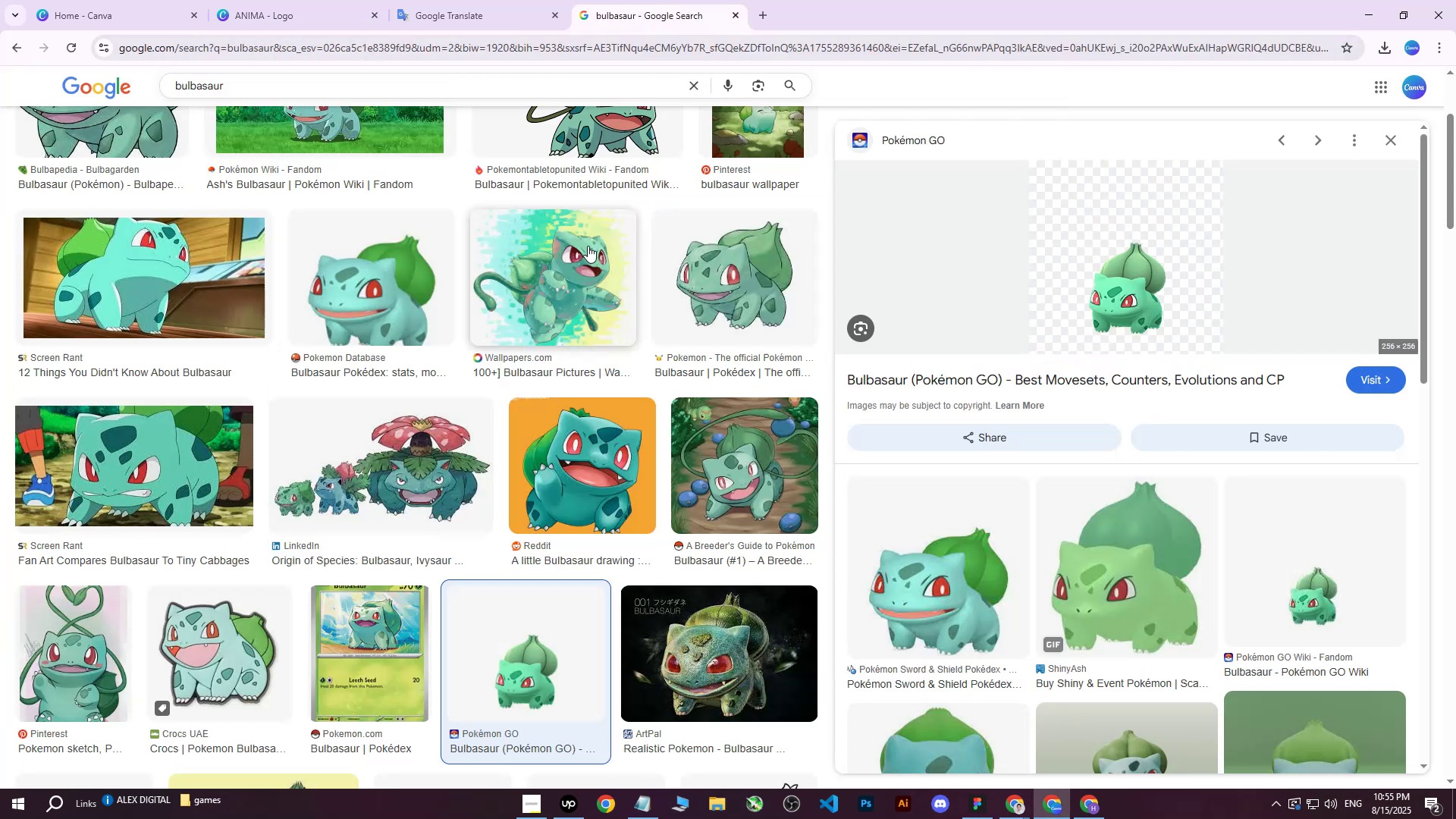 
scroll: coordinate [347, 171], scroll_direction: up, amount: 8.0
 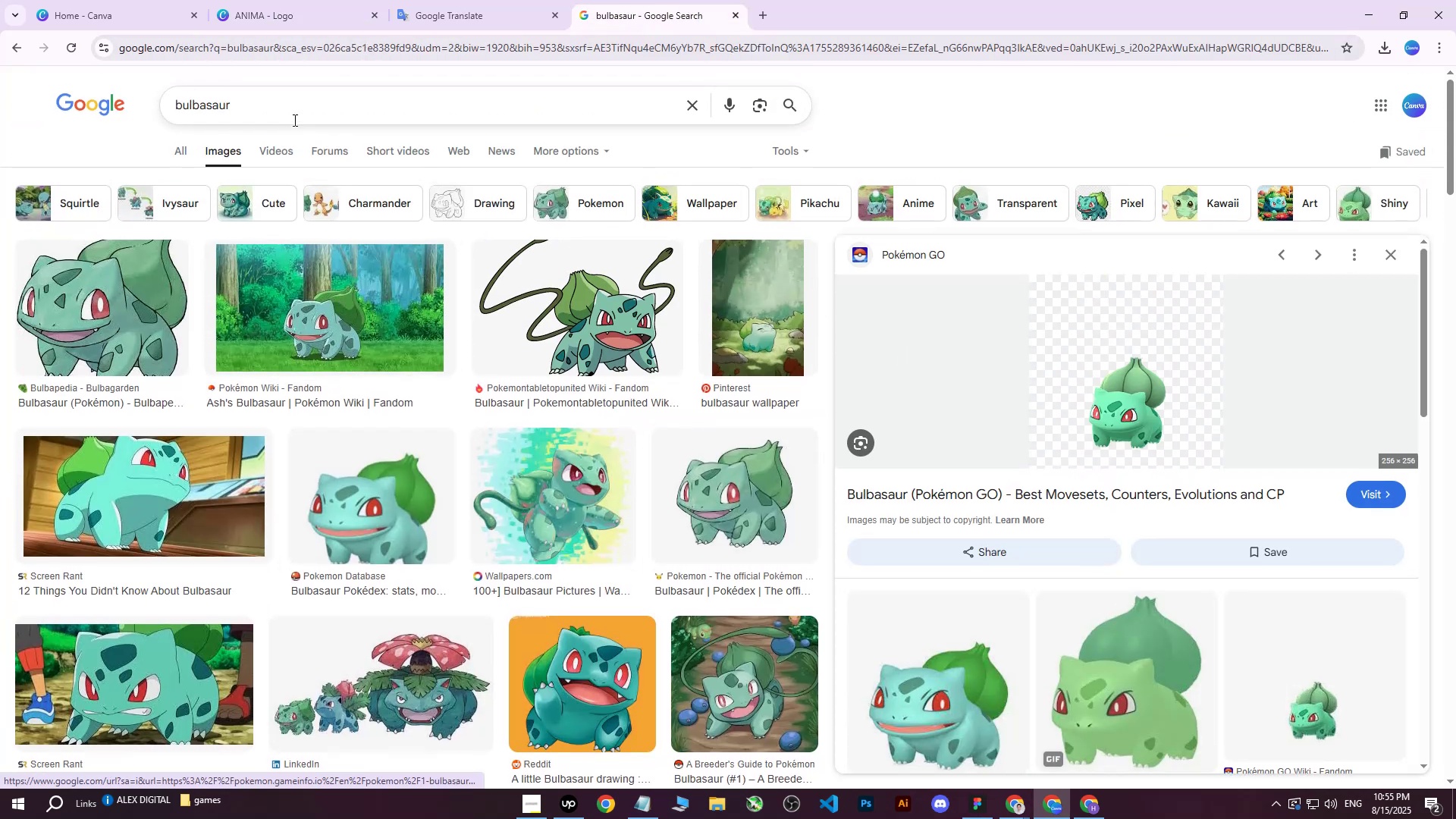 
left_click_drag(start_coordinate=[288, 112], to_coordinate=[79, 101])
 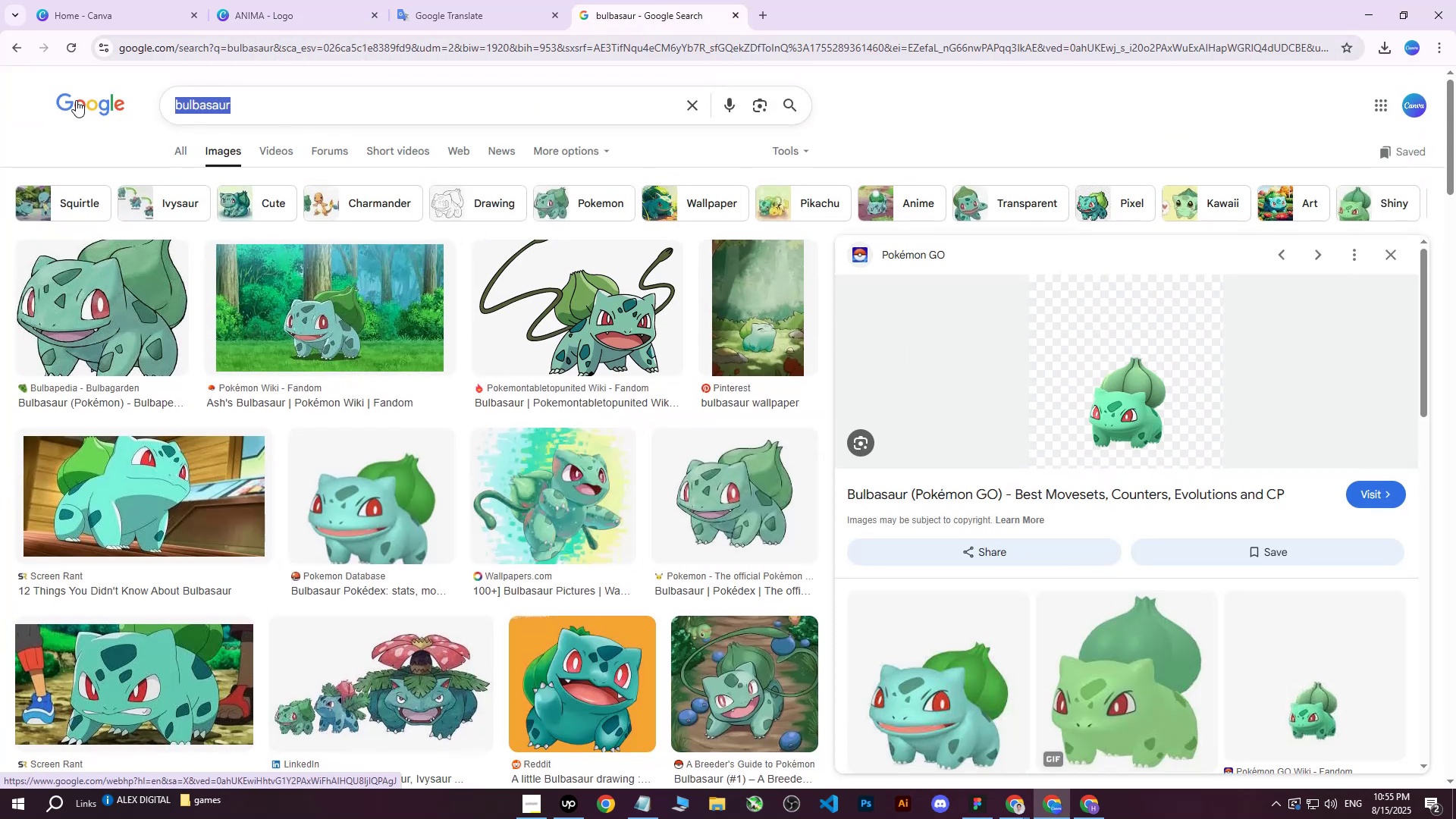 
type(set of pokemons)
 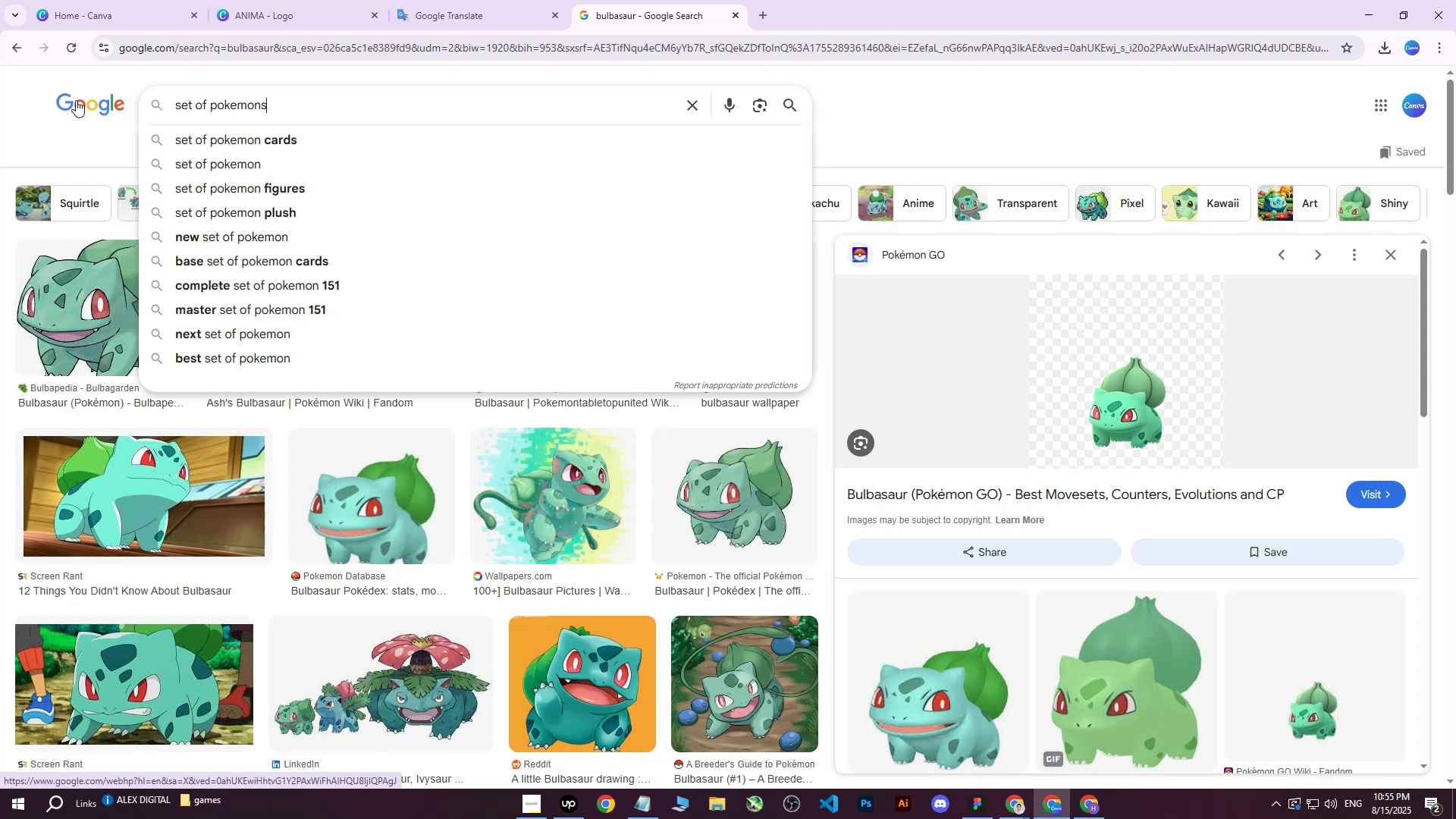 
key(Enter)
 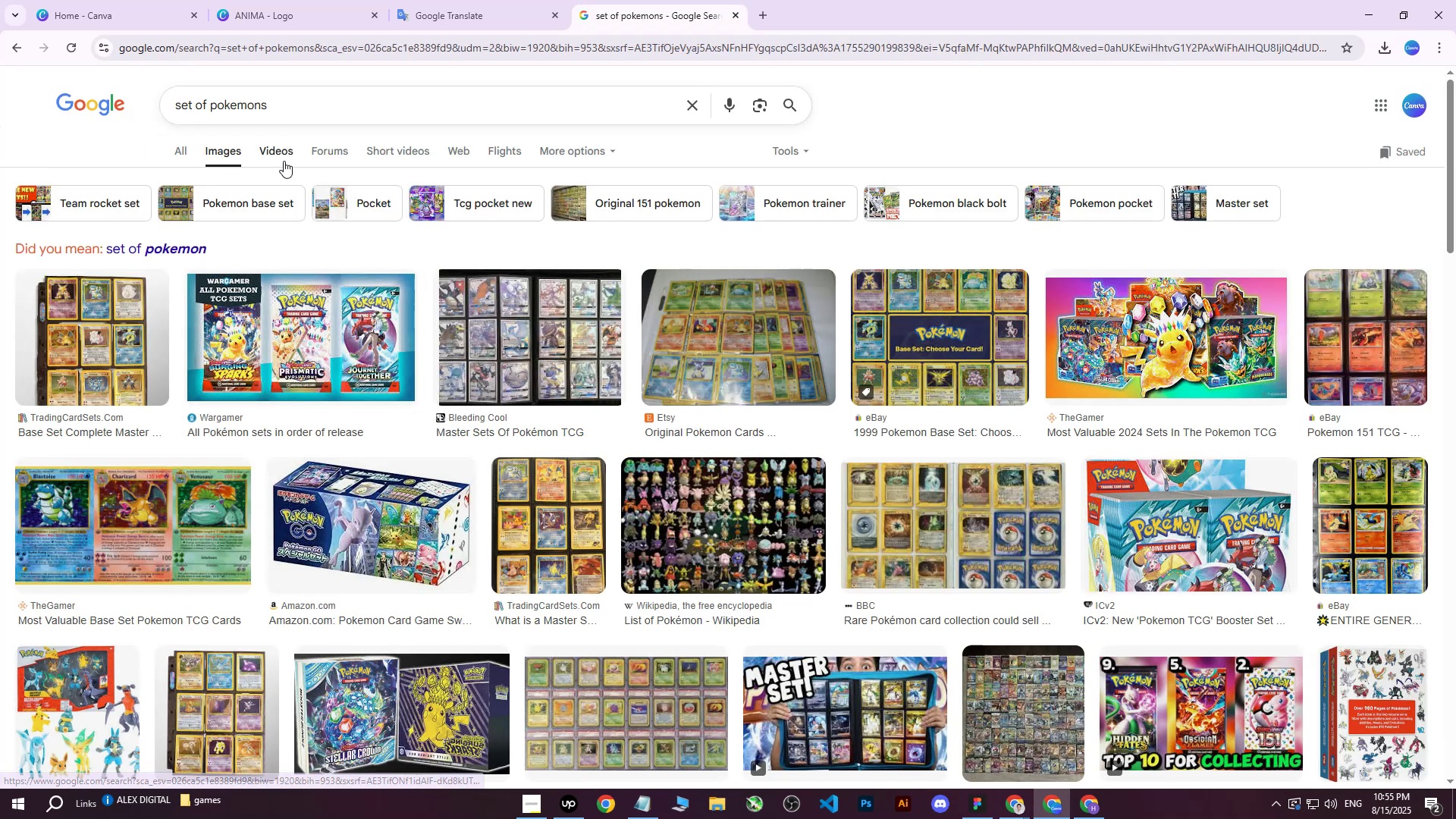 
left_click([293, 99])
 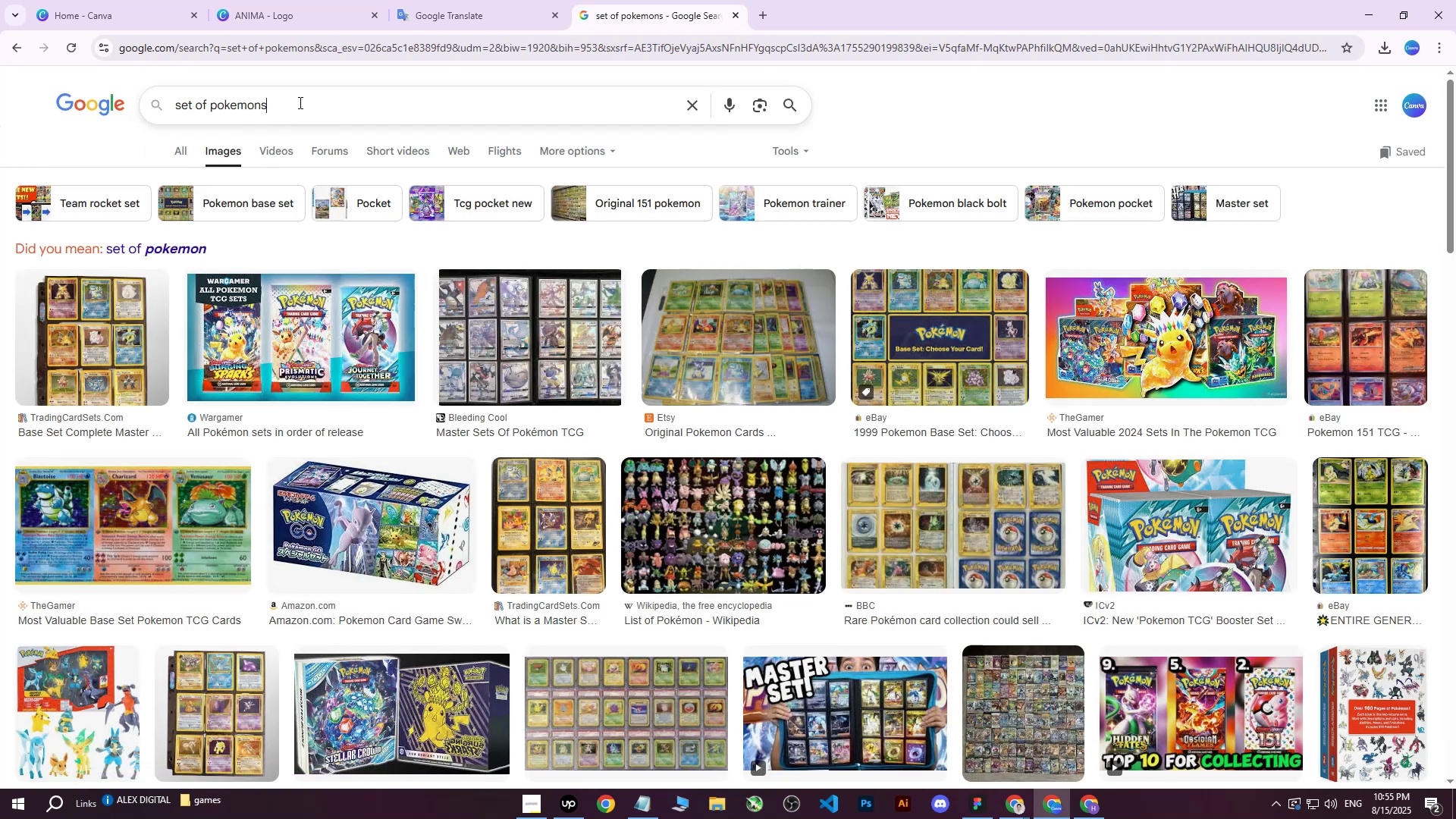 
key(Space)
 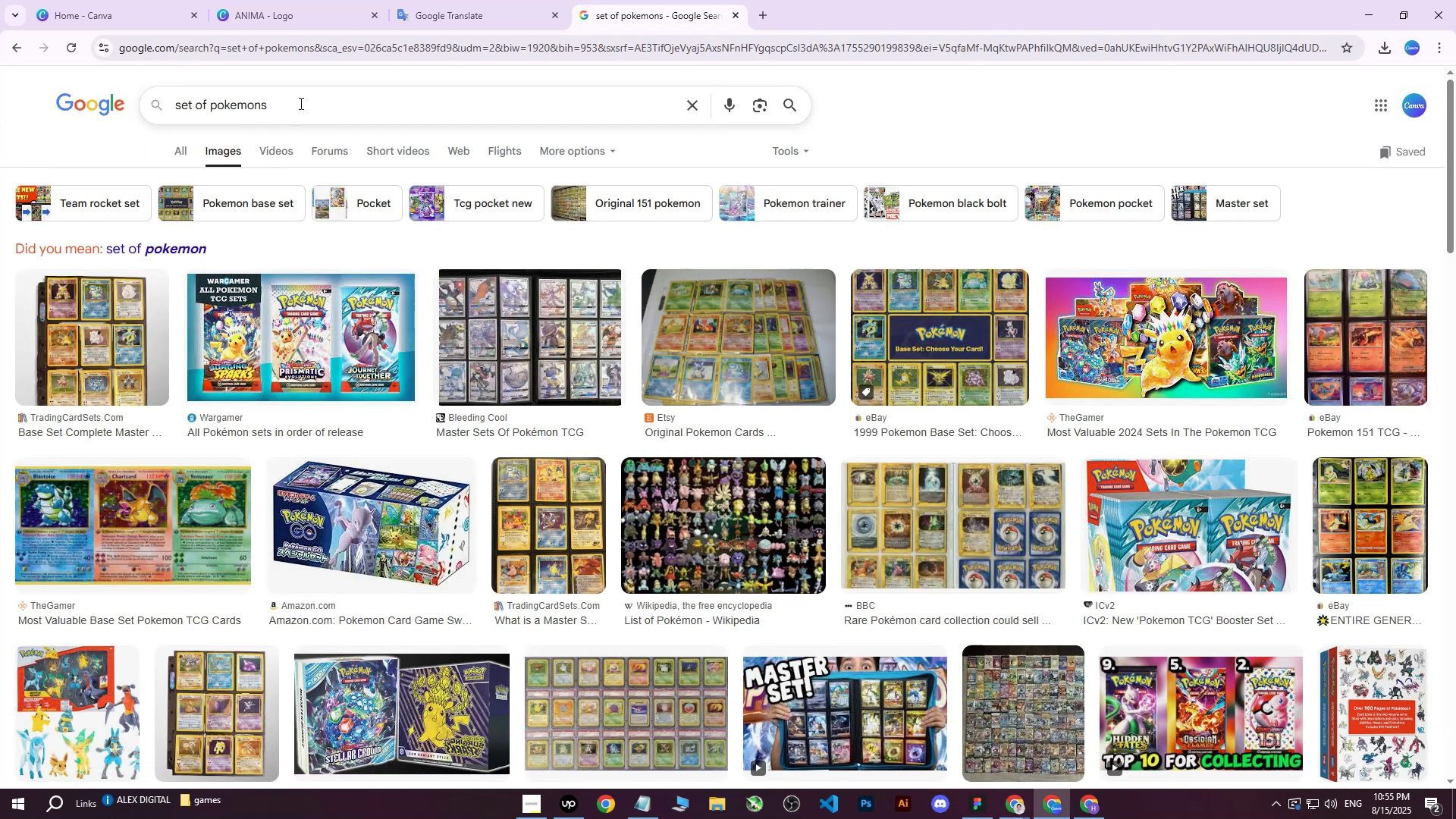 
type(figures)
 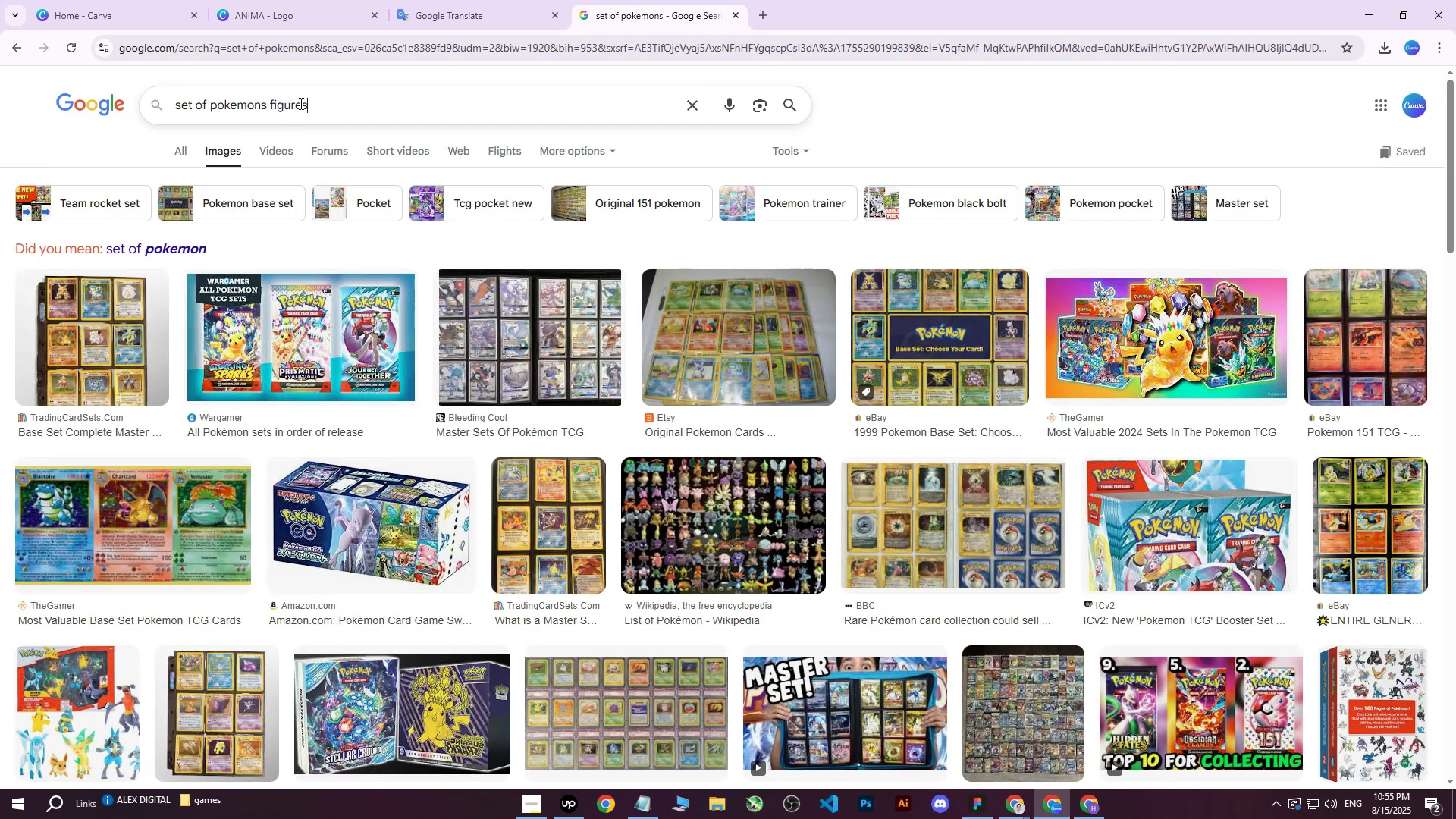 
key(Enter)
 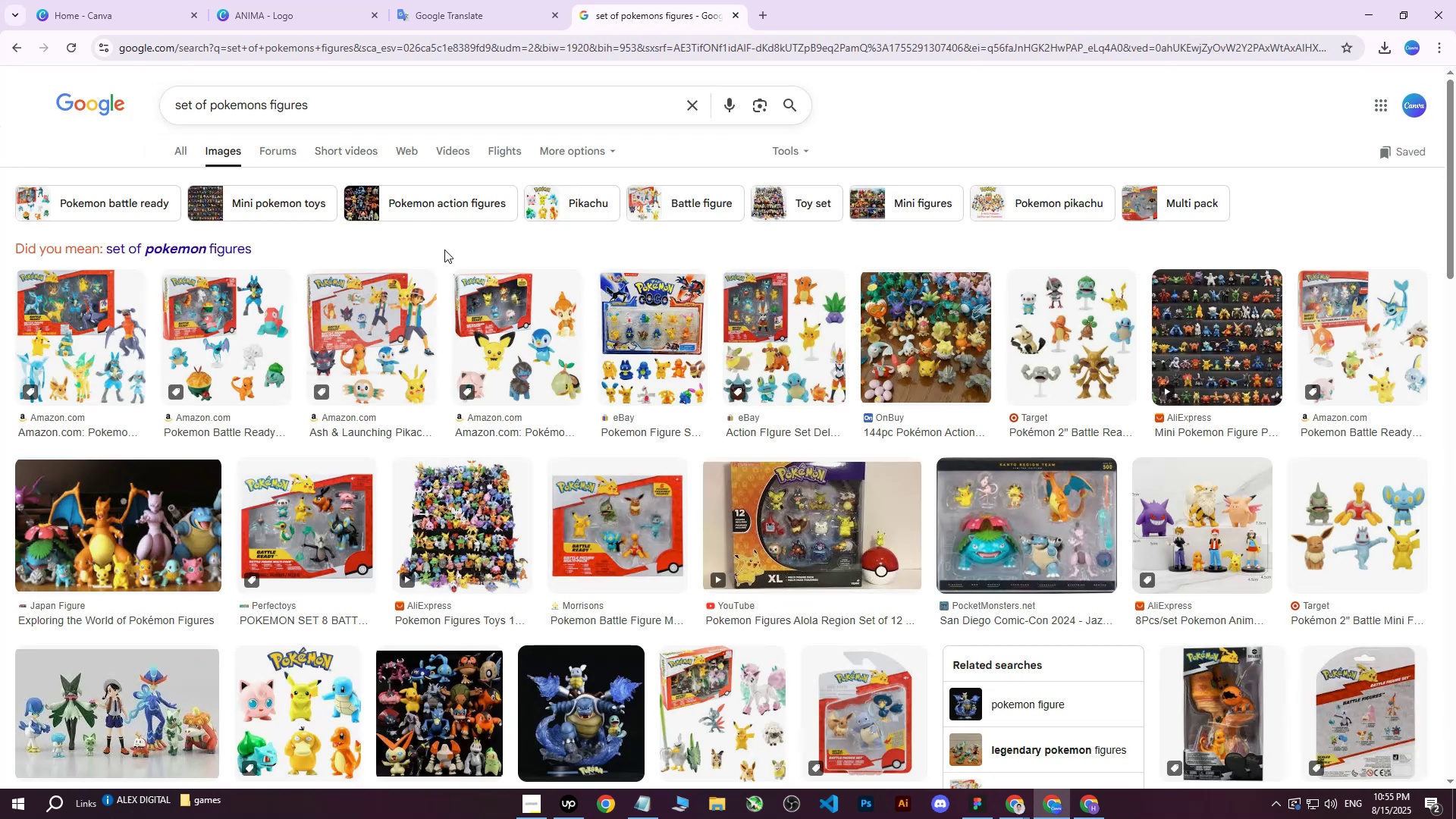 
scroll: coordinate [506, 435], scroll_direction: down, amount: 5.0
 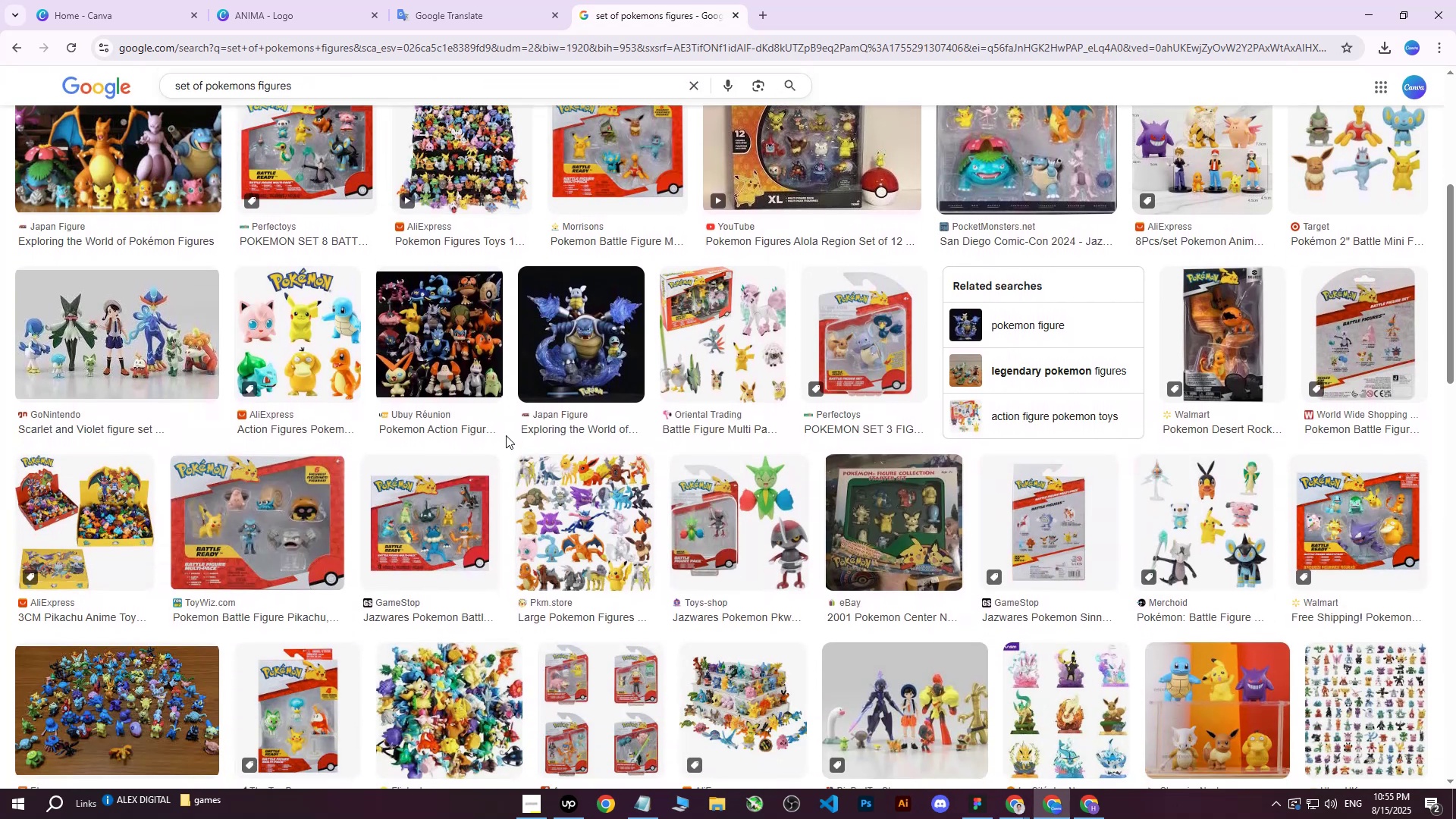 
scroll: coordinate [506, 435], scroll_direction: up, amount: 10.0
 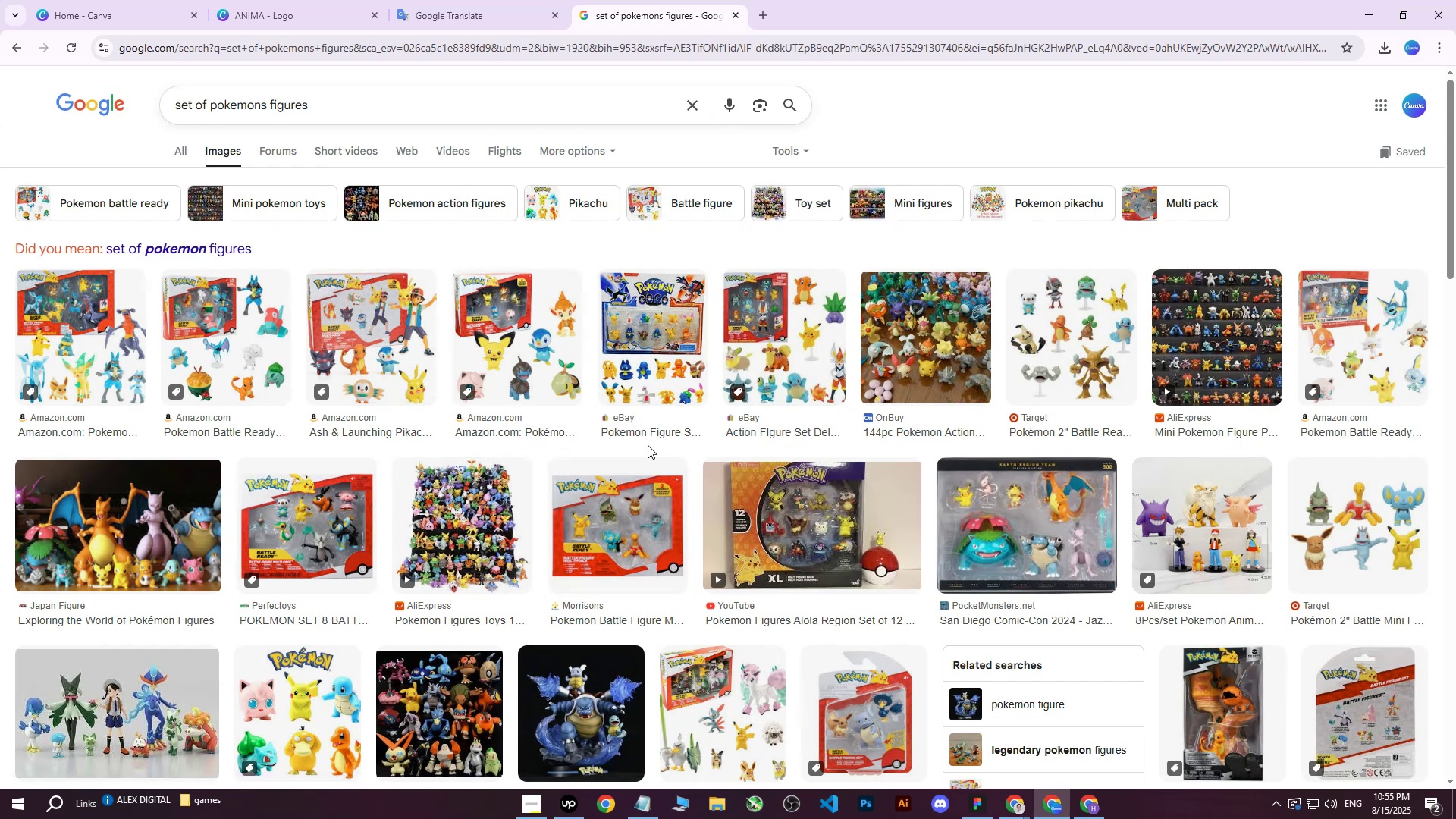 
wait(17.12)
 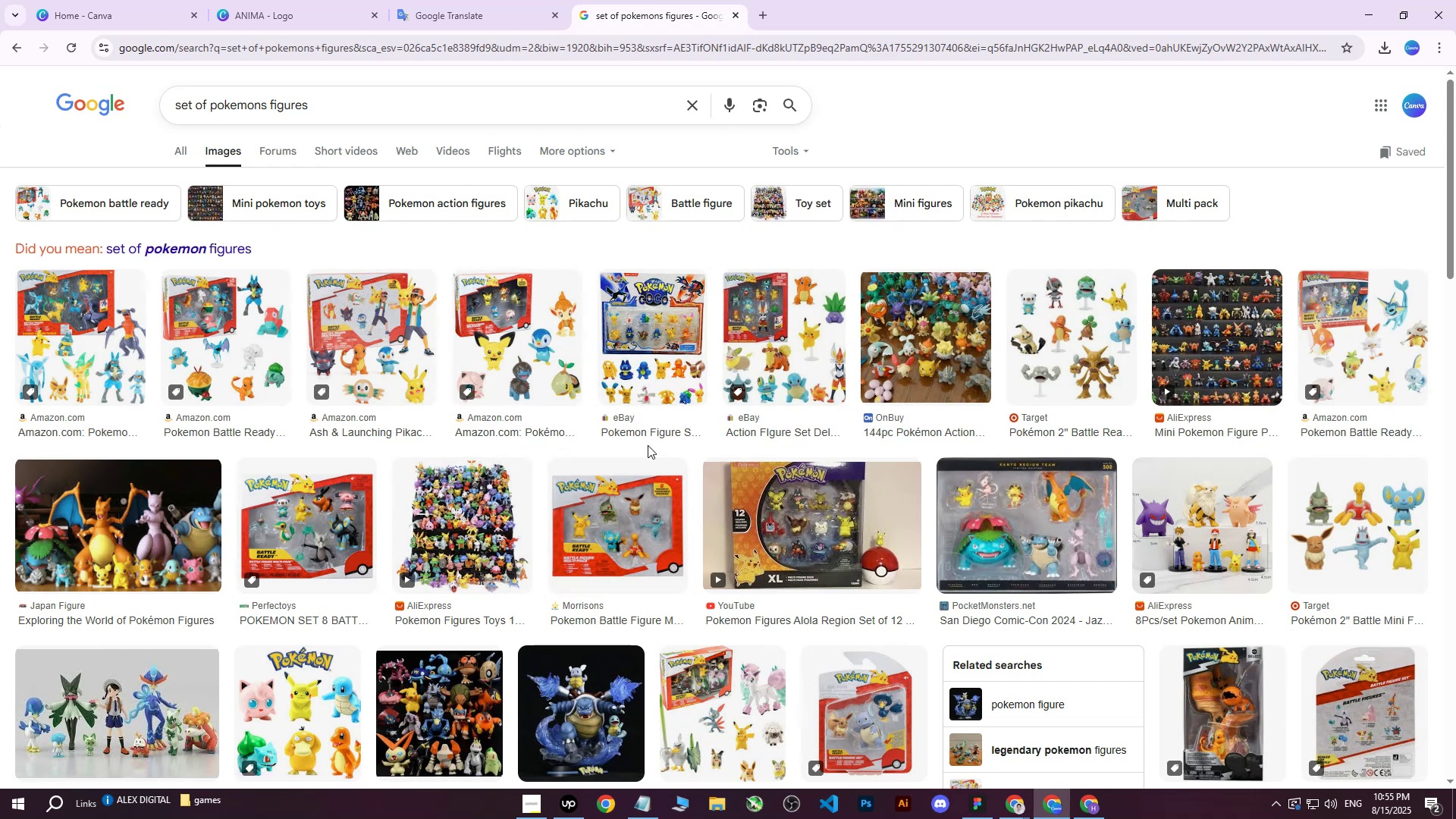 
left_click([1358, 513])
 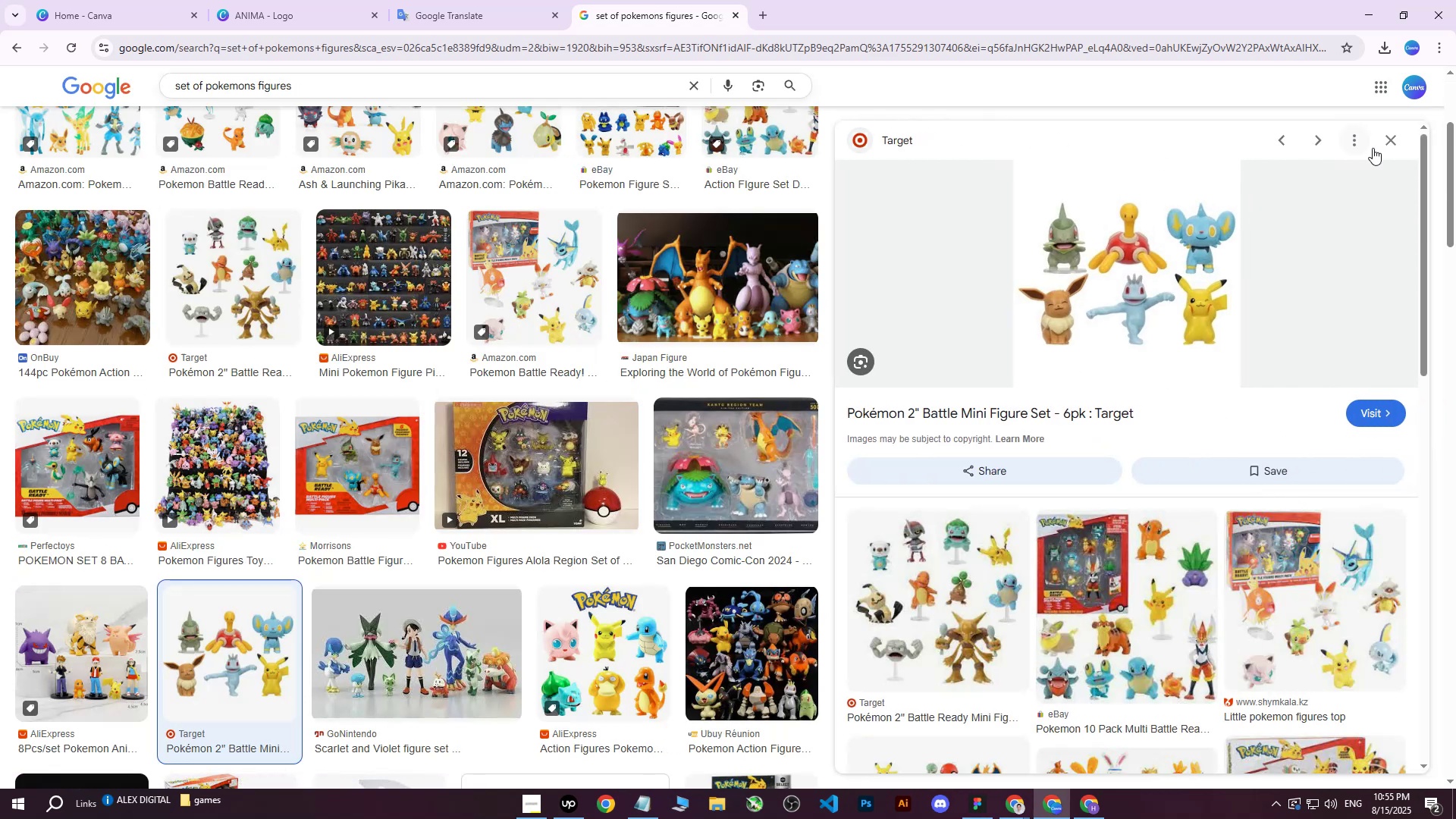 
left_click([1394, 144])
 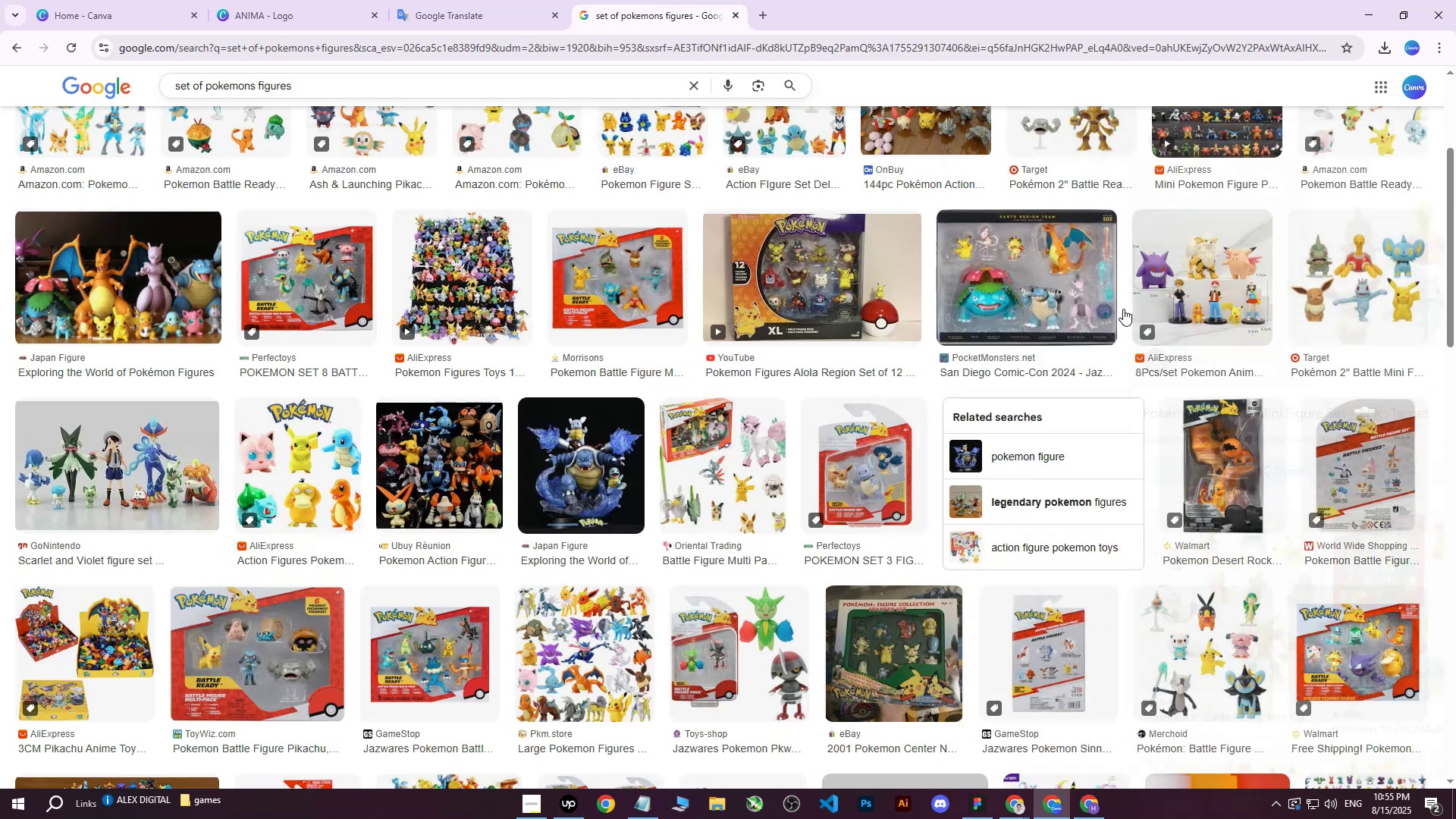 
scroll: coordinate [710, 482], scroll_direction: down, amount: 5.0
 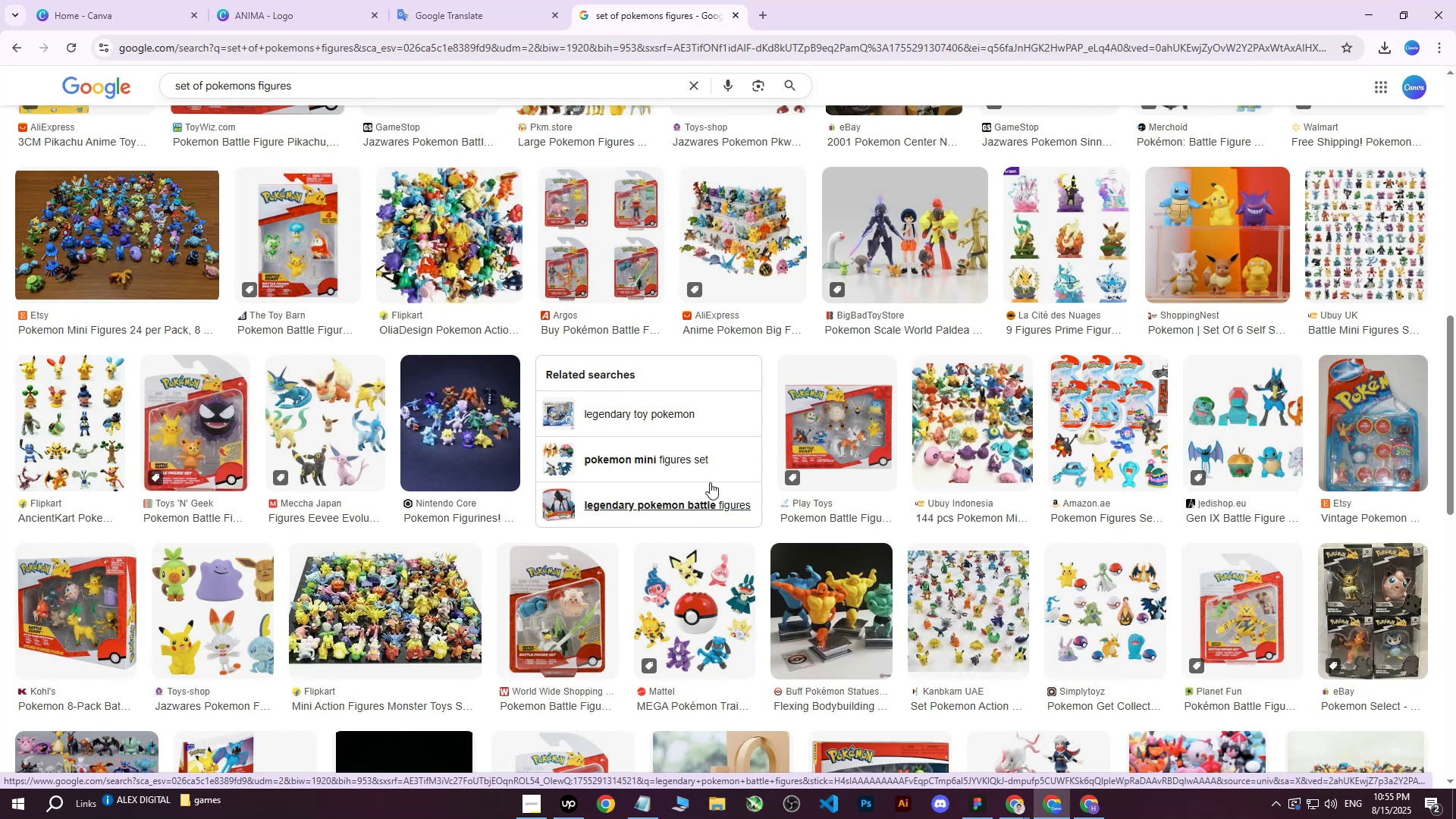 
wait(19.63)
 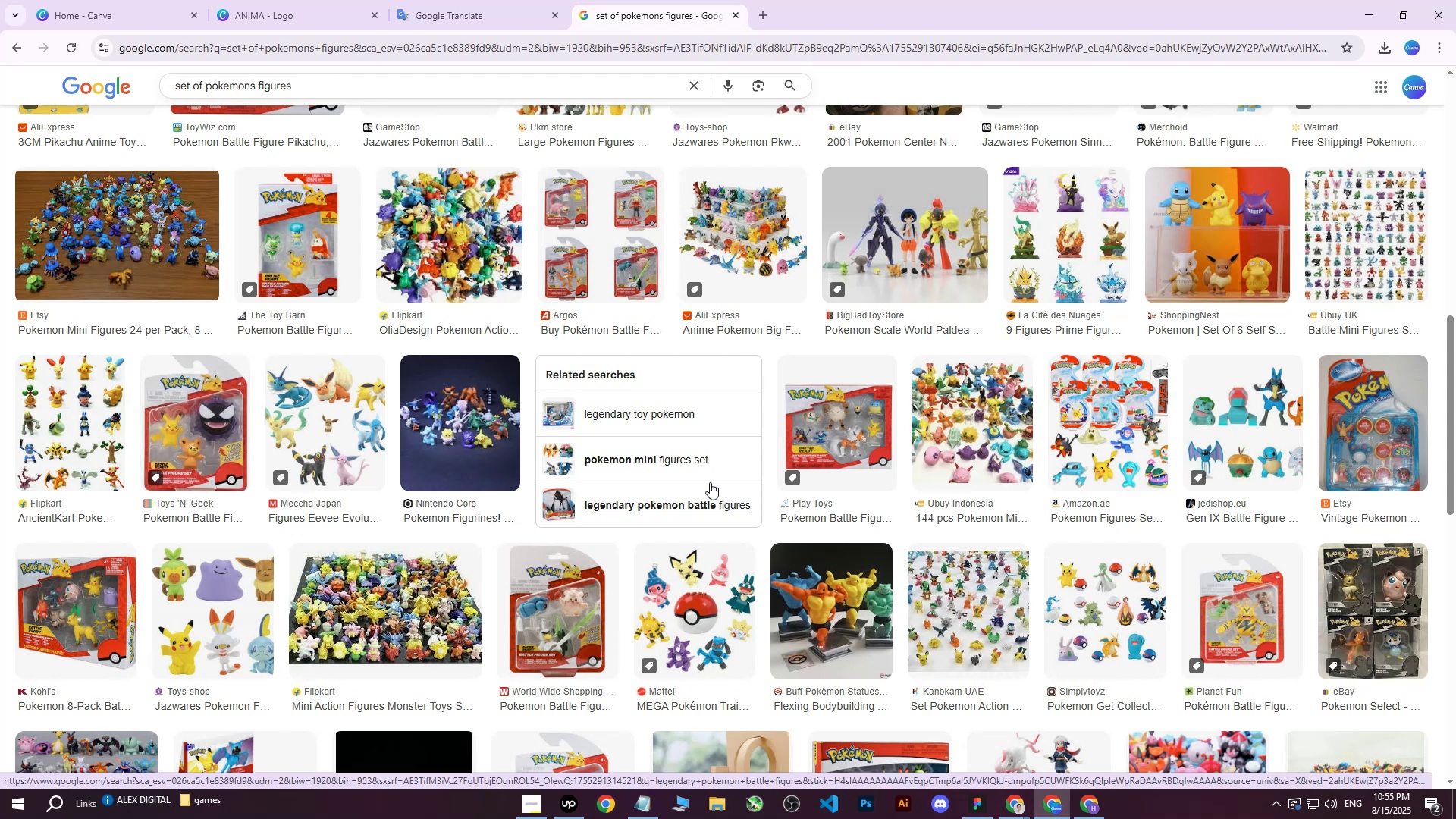 
scroll: coordinate [672, 497], scroll_direction: down, amount: 1.0
 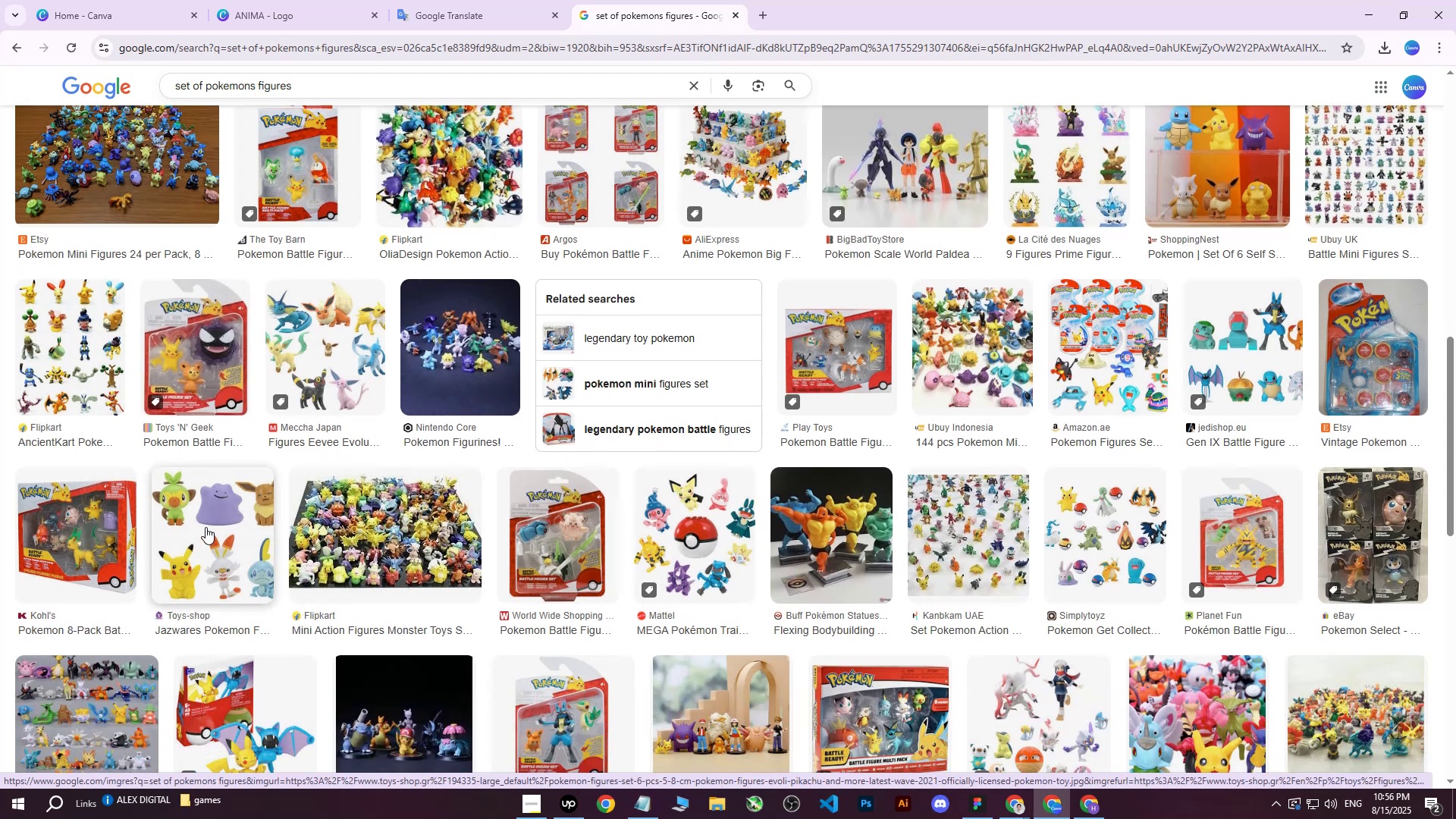 
scroll: coordinate [209, 529], scroll_direction: up, amount: 13.0
 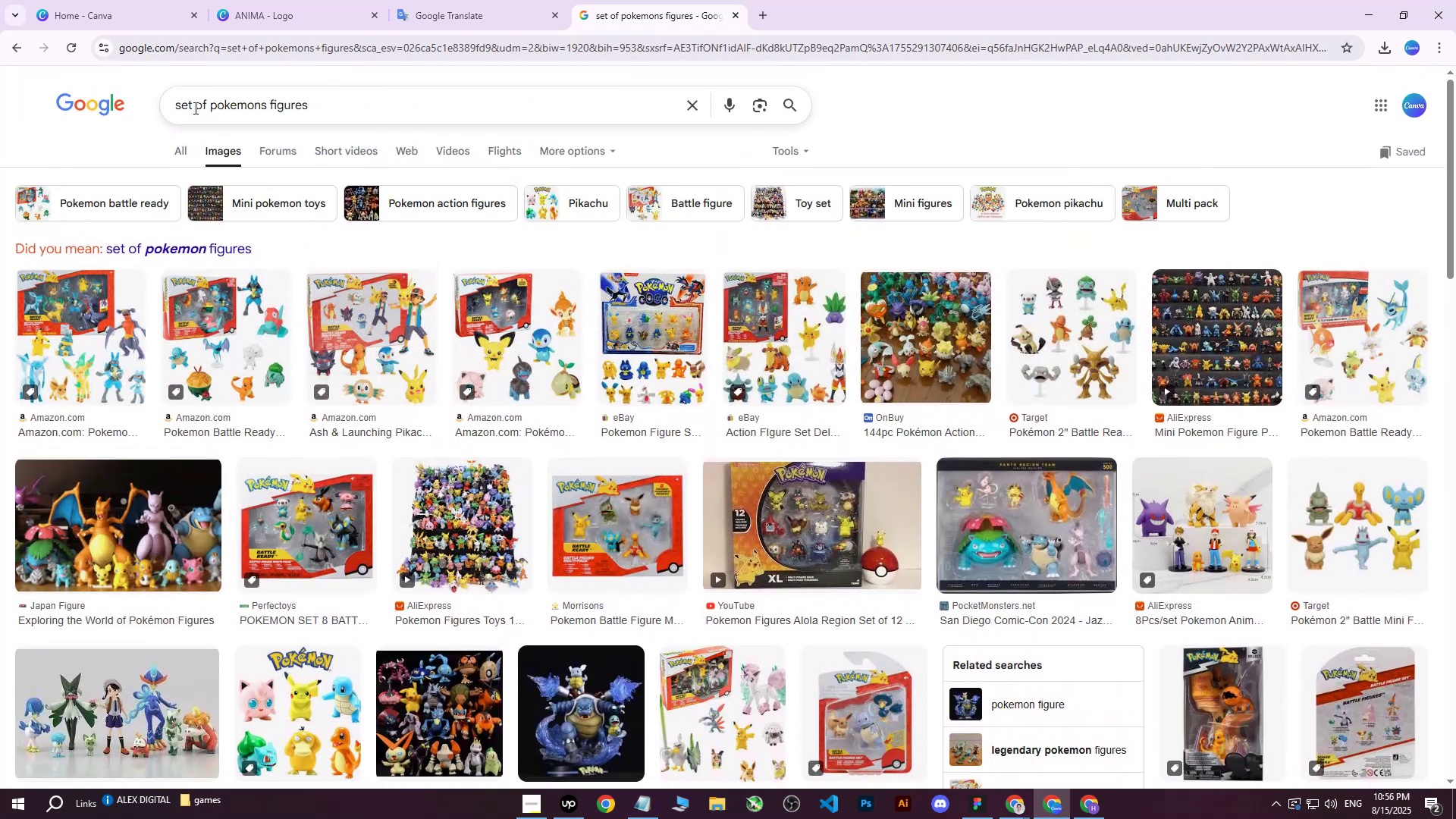 
left_click_drag(start_coordinate=[211, 105], to_coordinate=[152, 103])
 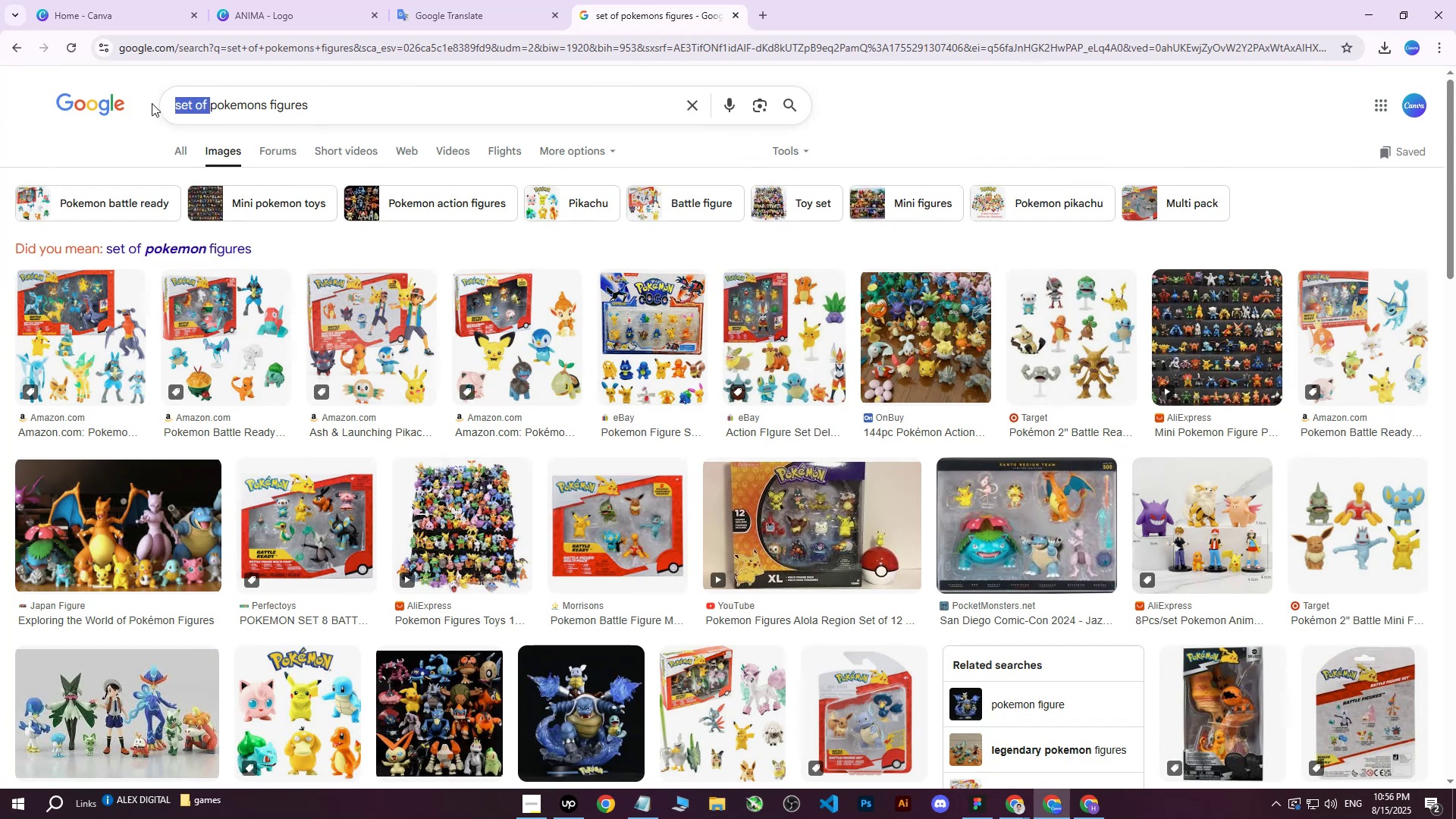 
key(3)
 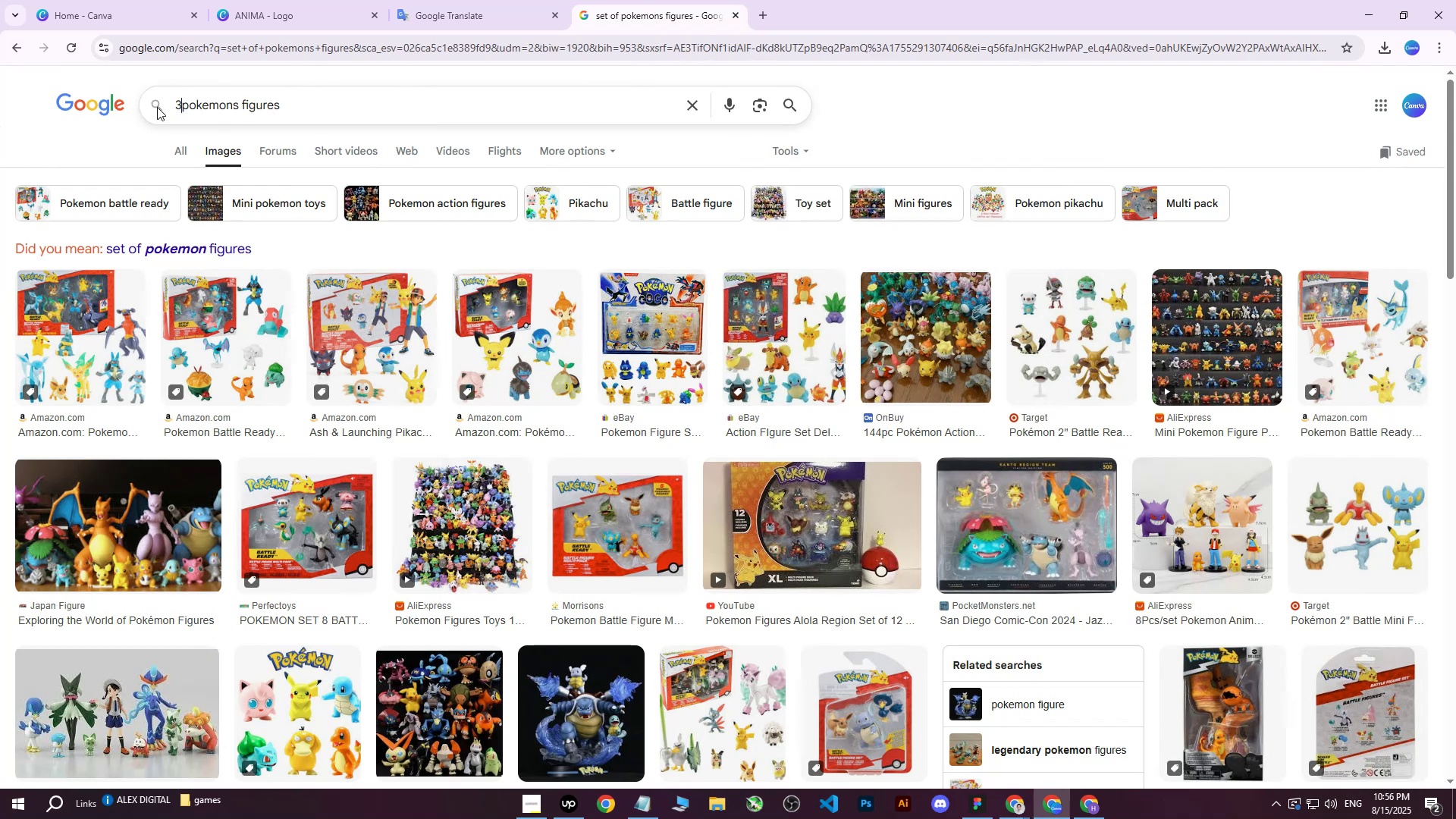 
key(Space)
 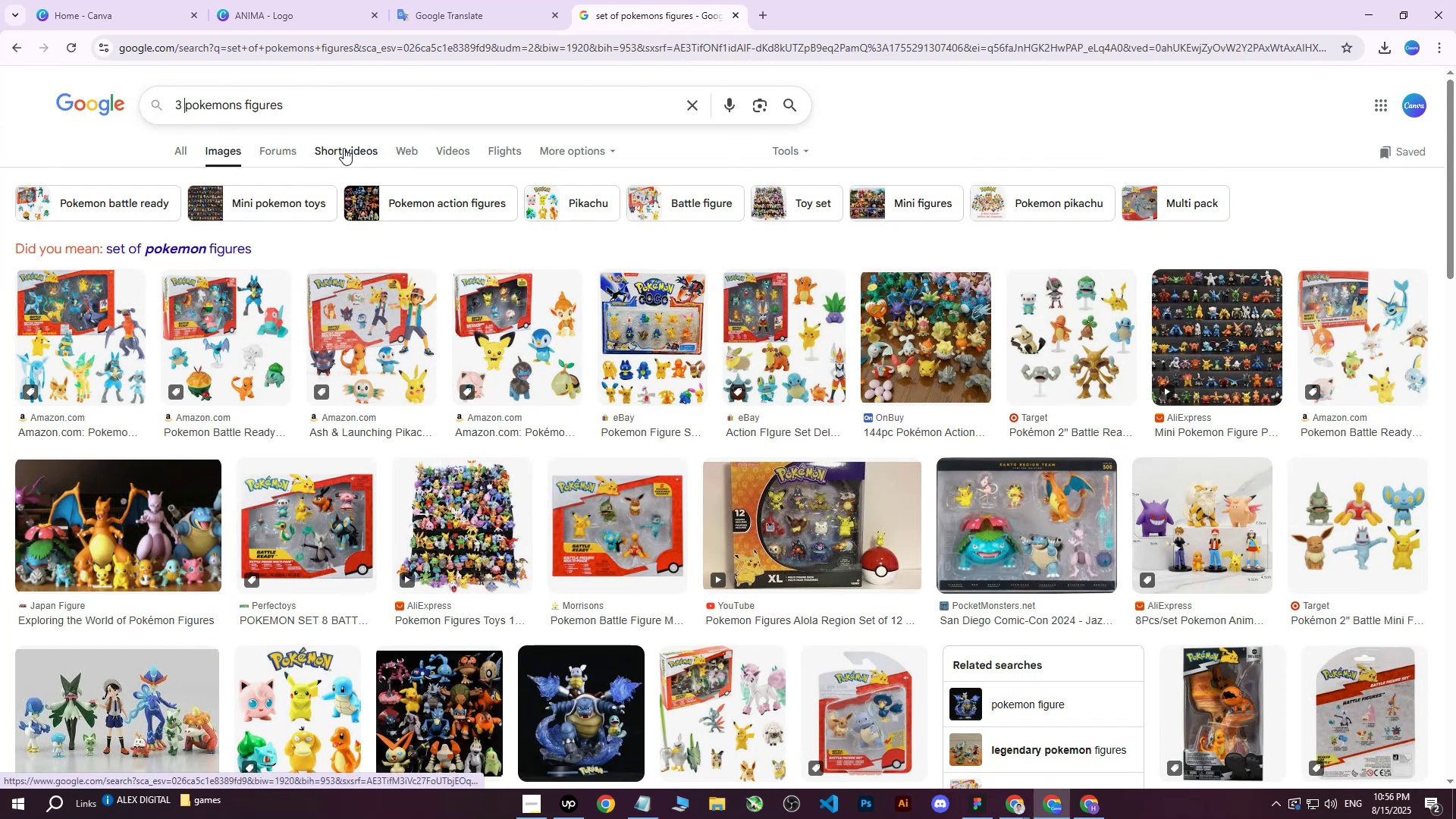 
key(Enter)
 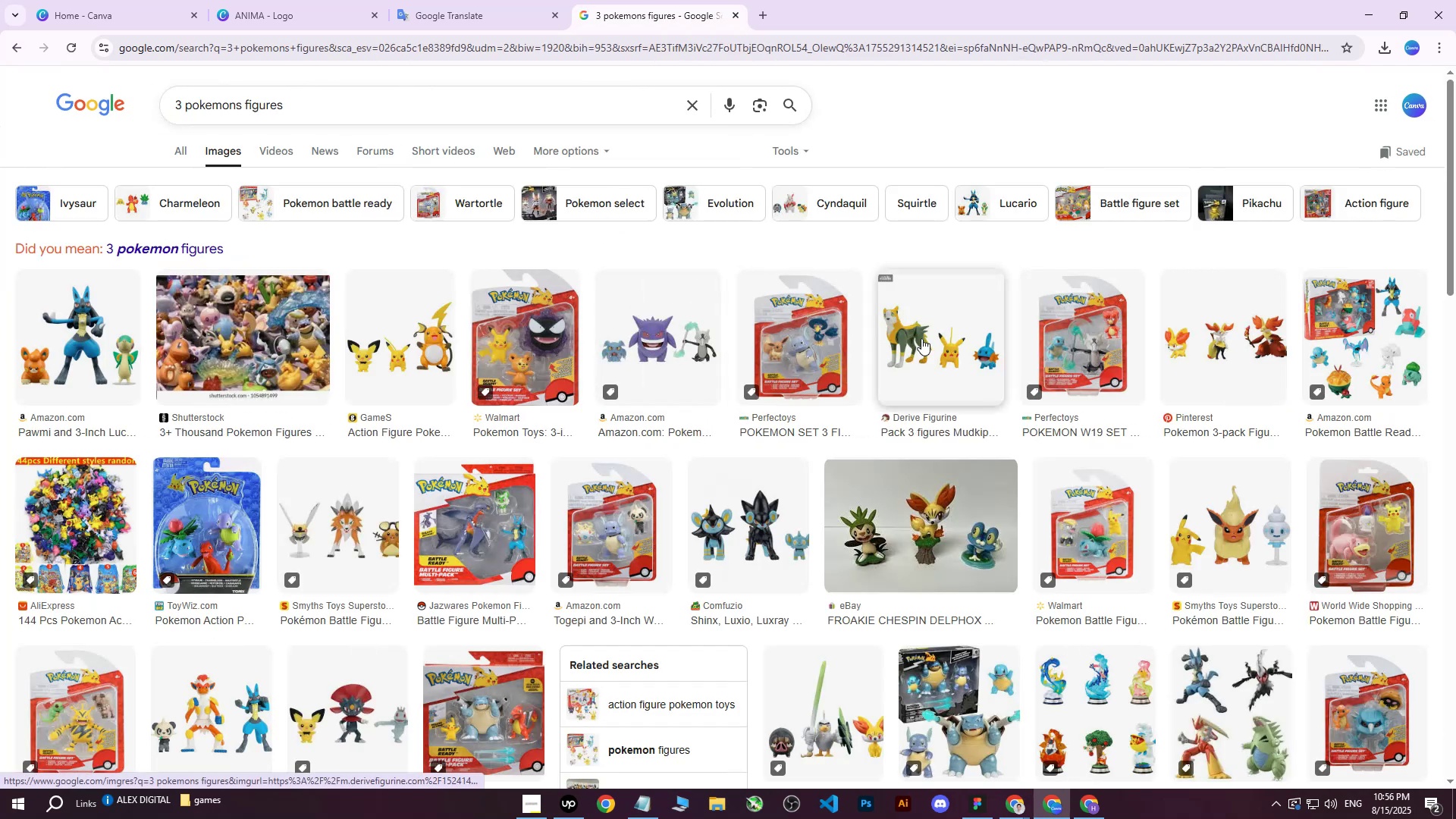 
wait(5.54)
 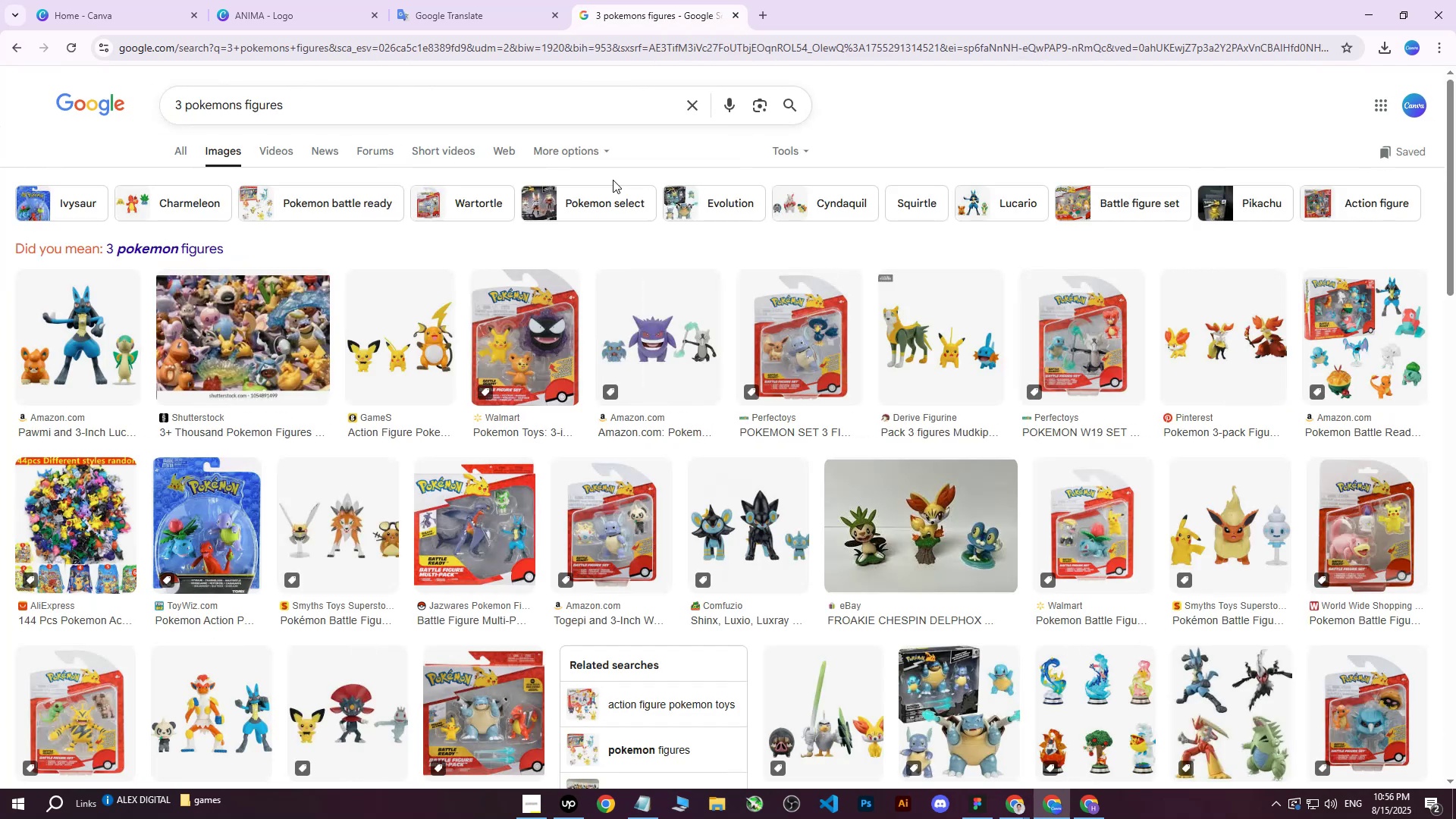 
left_click([670, 344])
 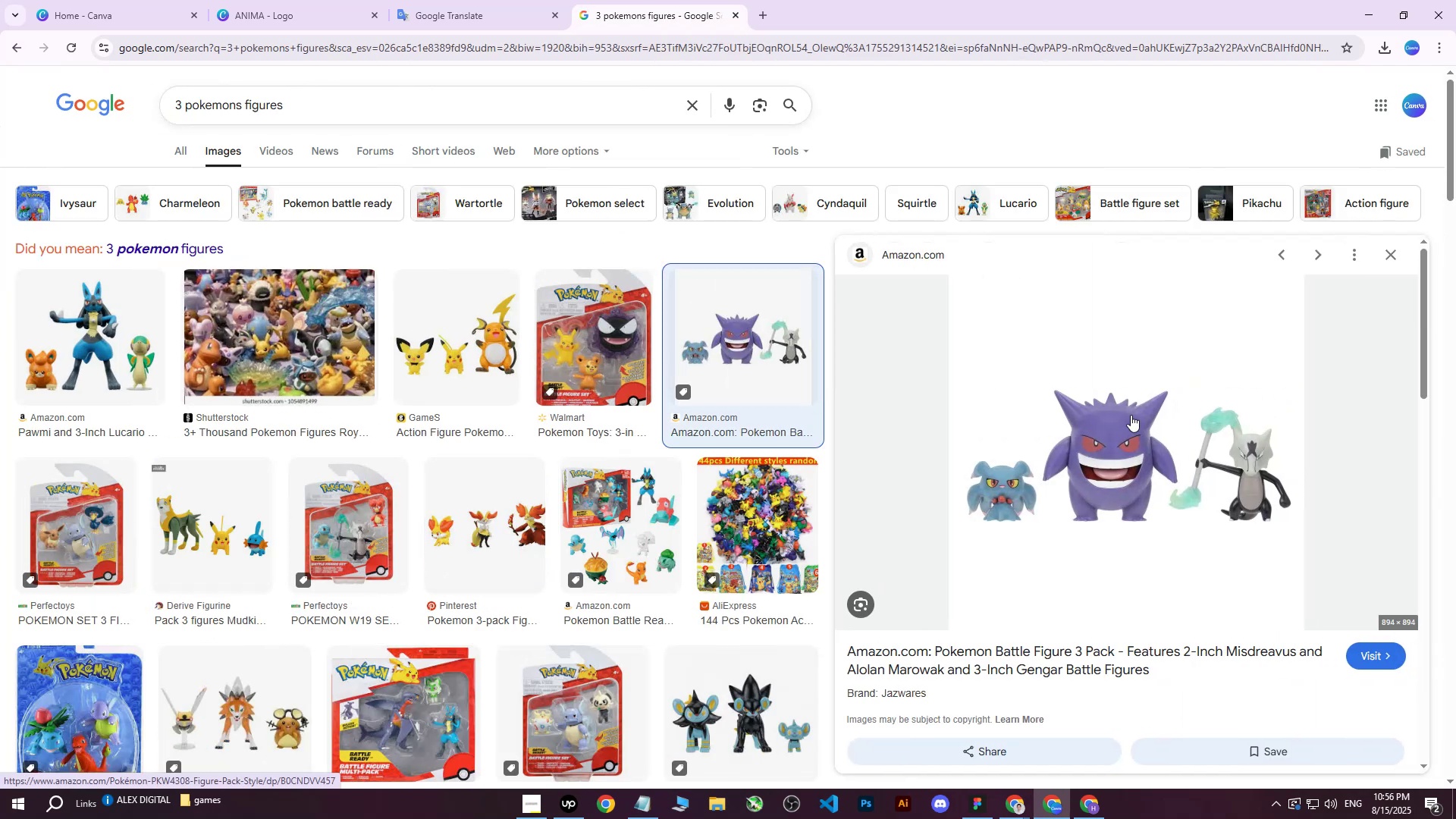 
right_click([1131, 415])
 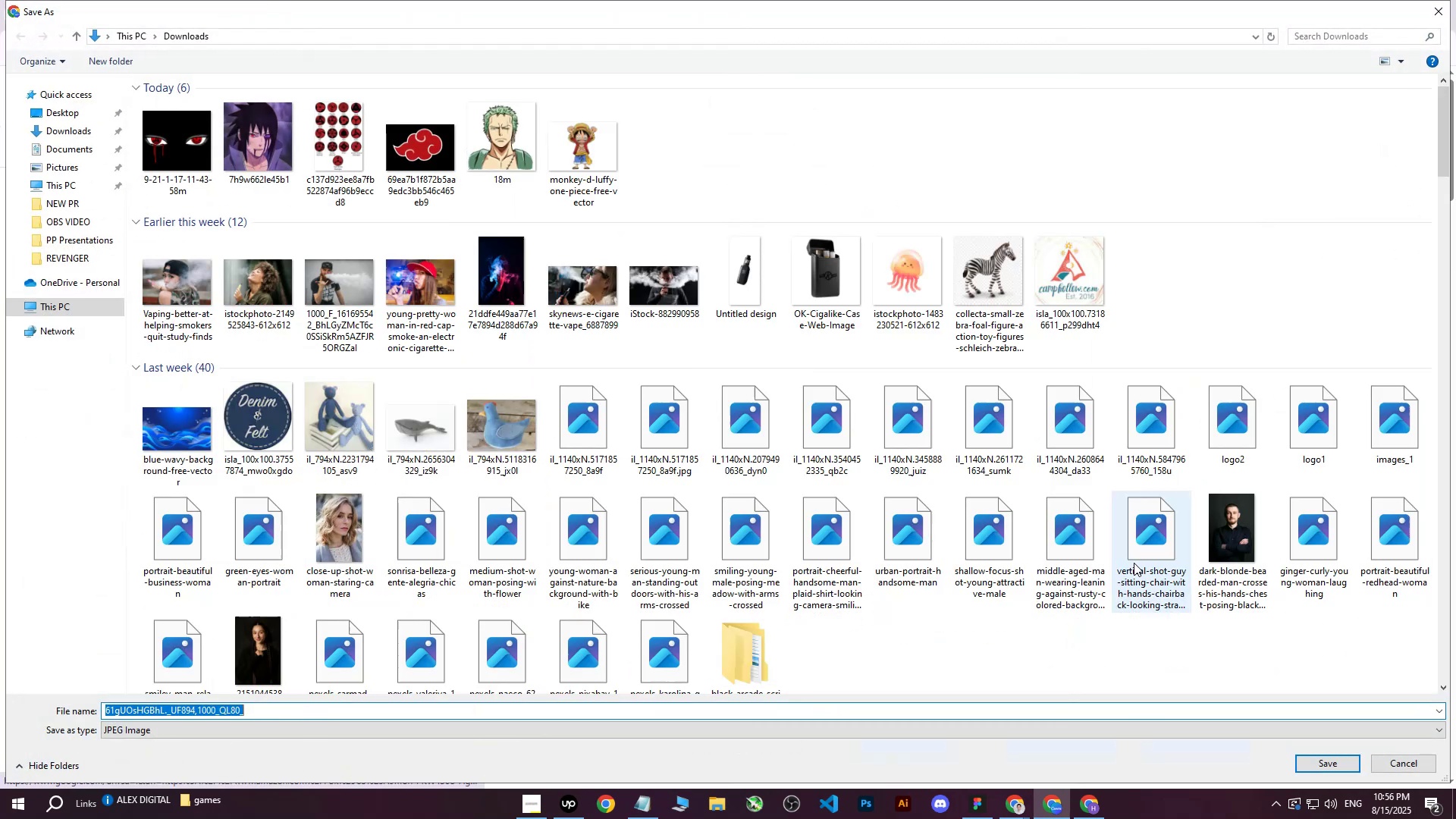 
left_click([1310, 767])
 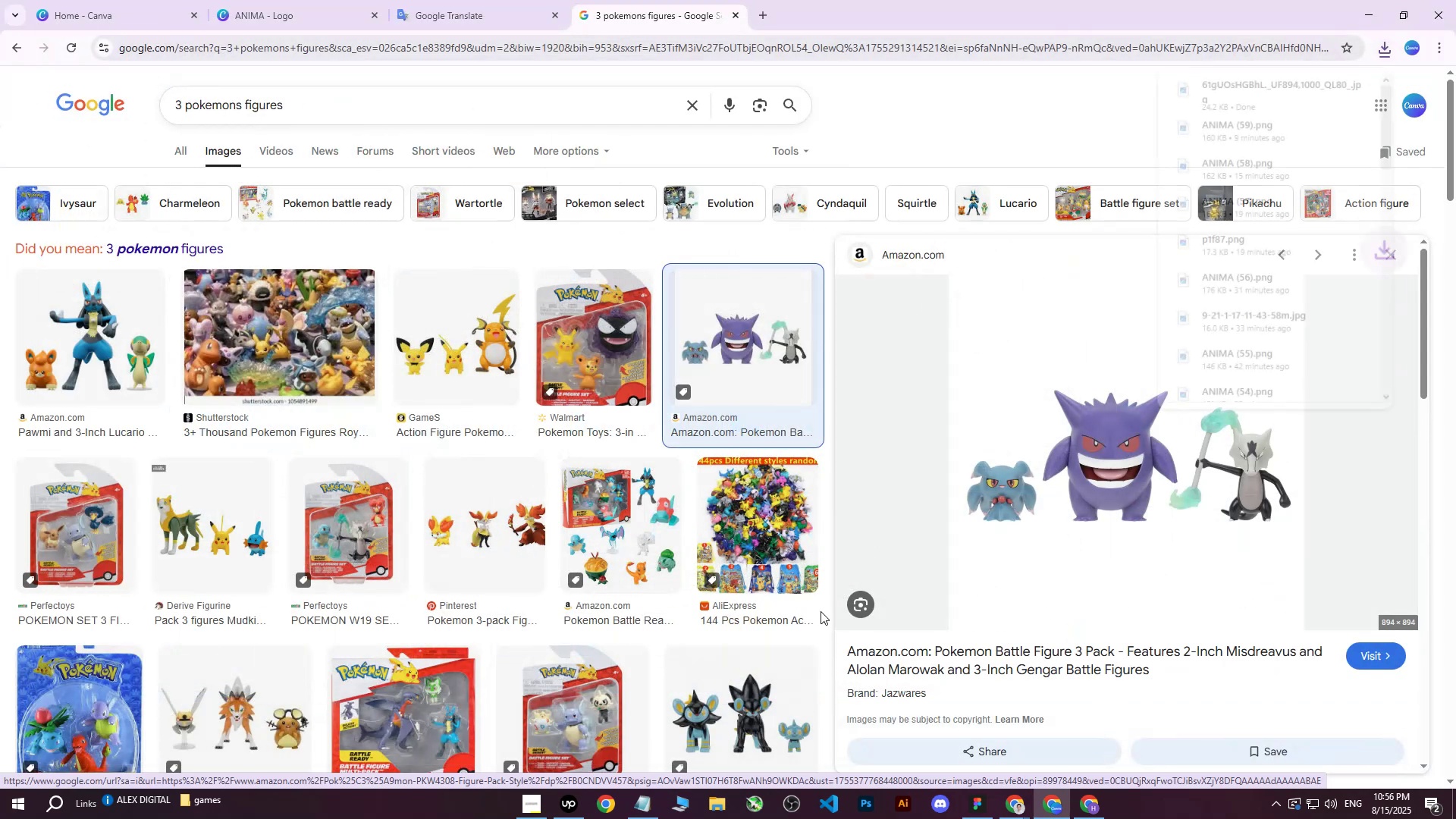 
mouse_move([628, 535])
 